 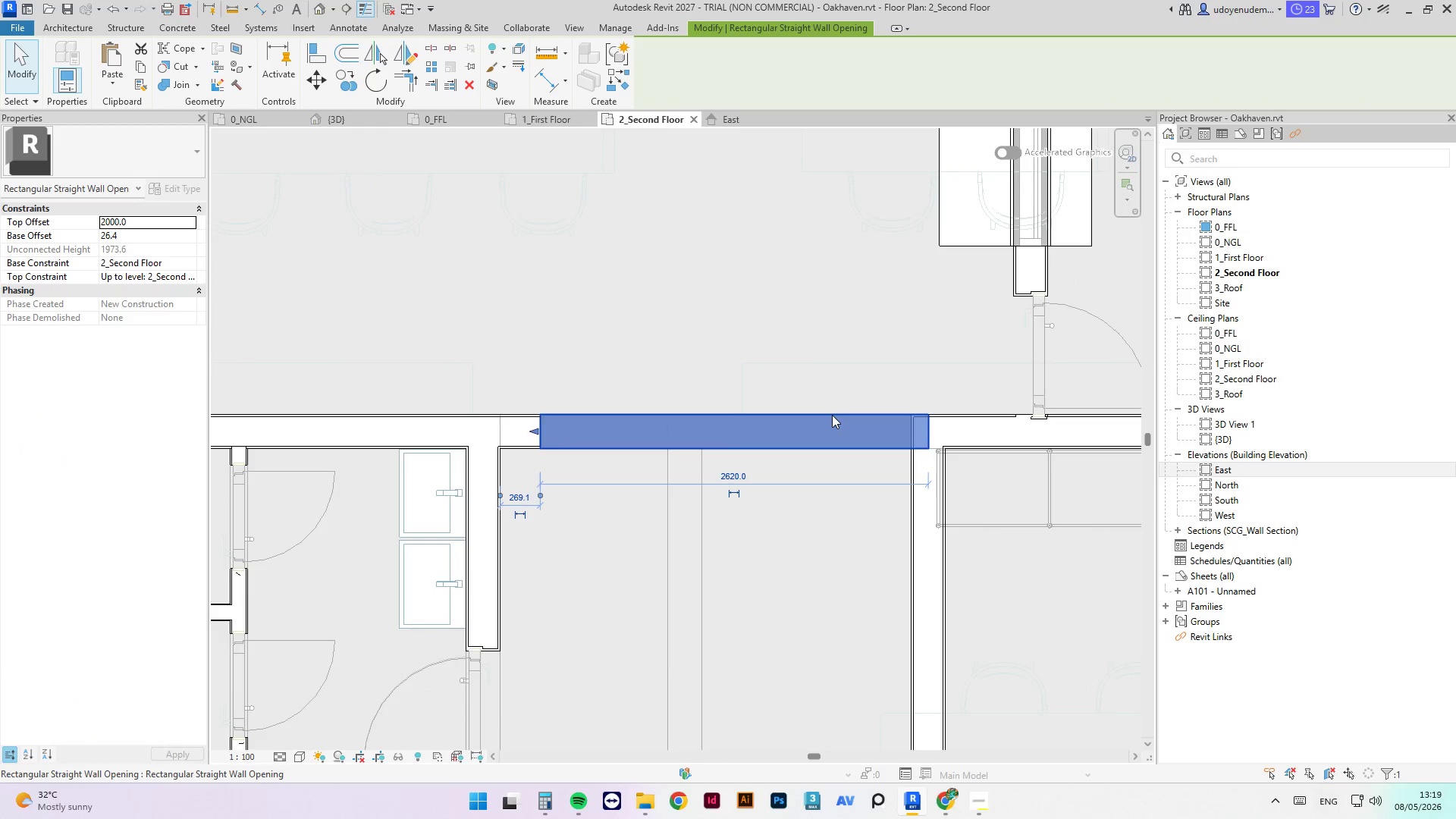 
key(Delete)
 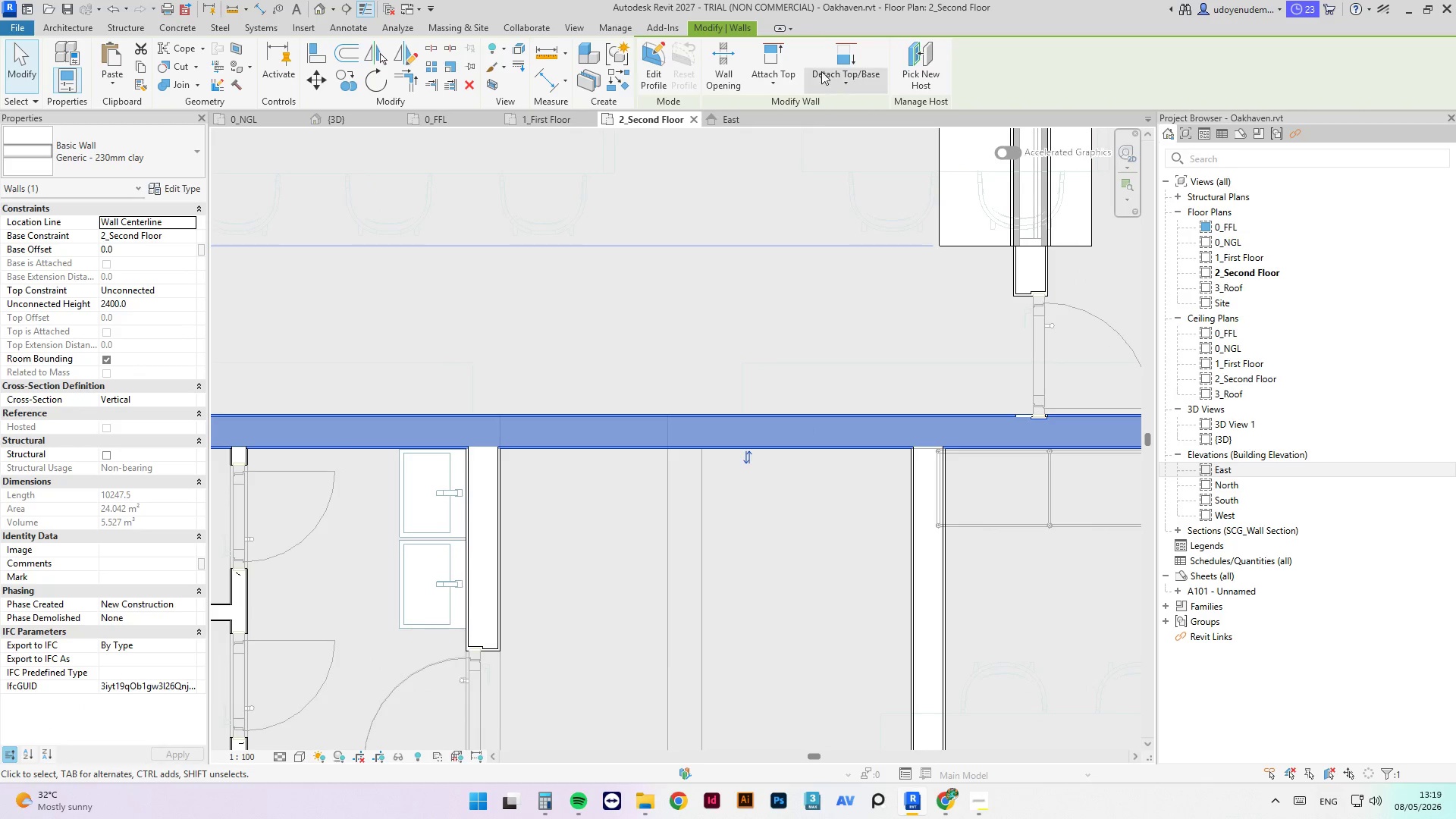 
left_click([735, 49])
 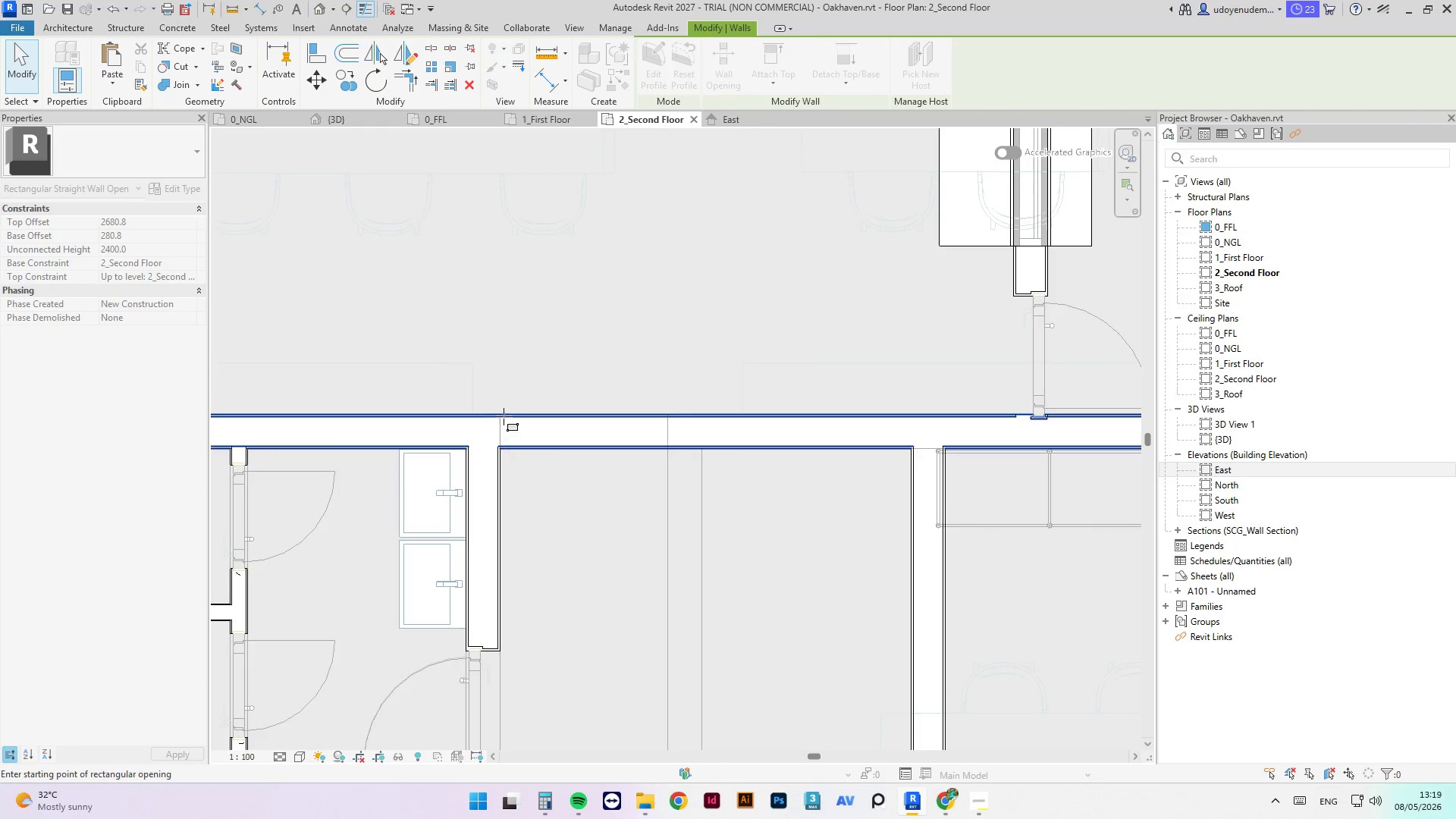 
left_click_drag(start_coordinate=[503, 415], to_coordinate=[905, 450])
 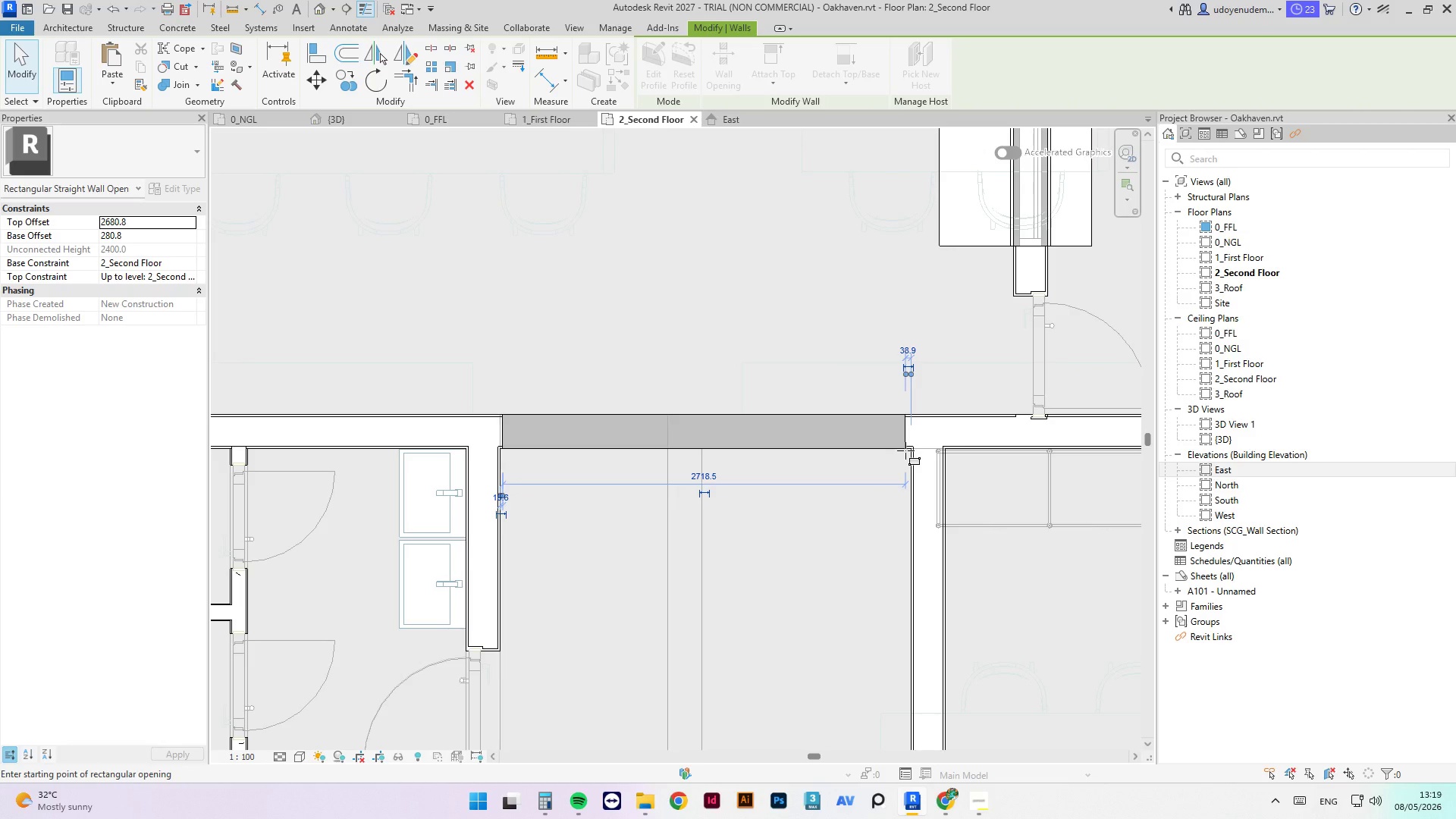 
key(Escape)
 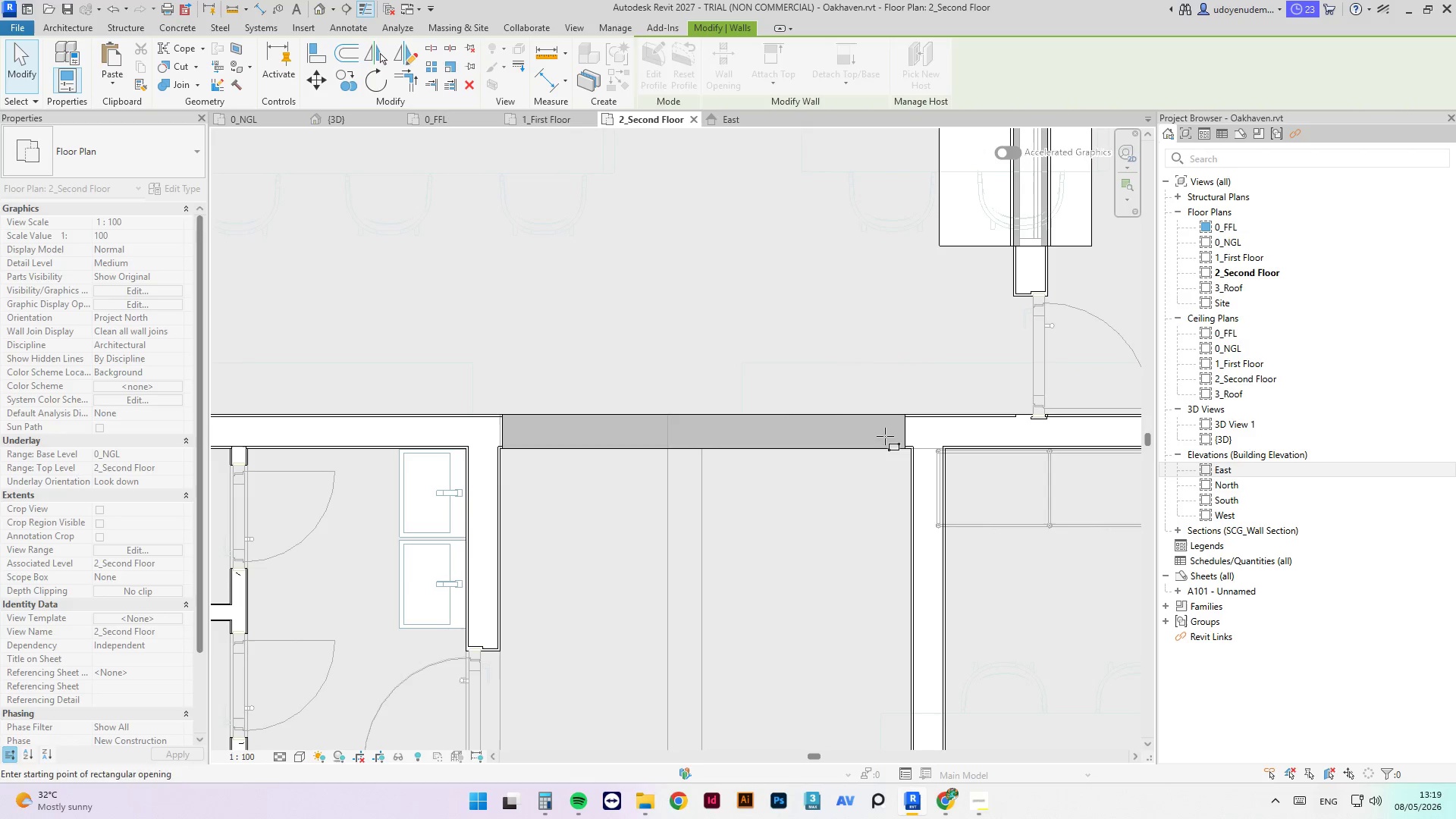 
key(Escape)
 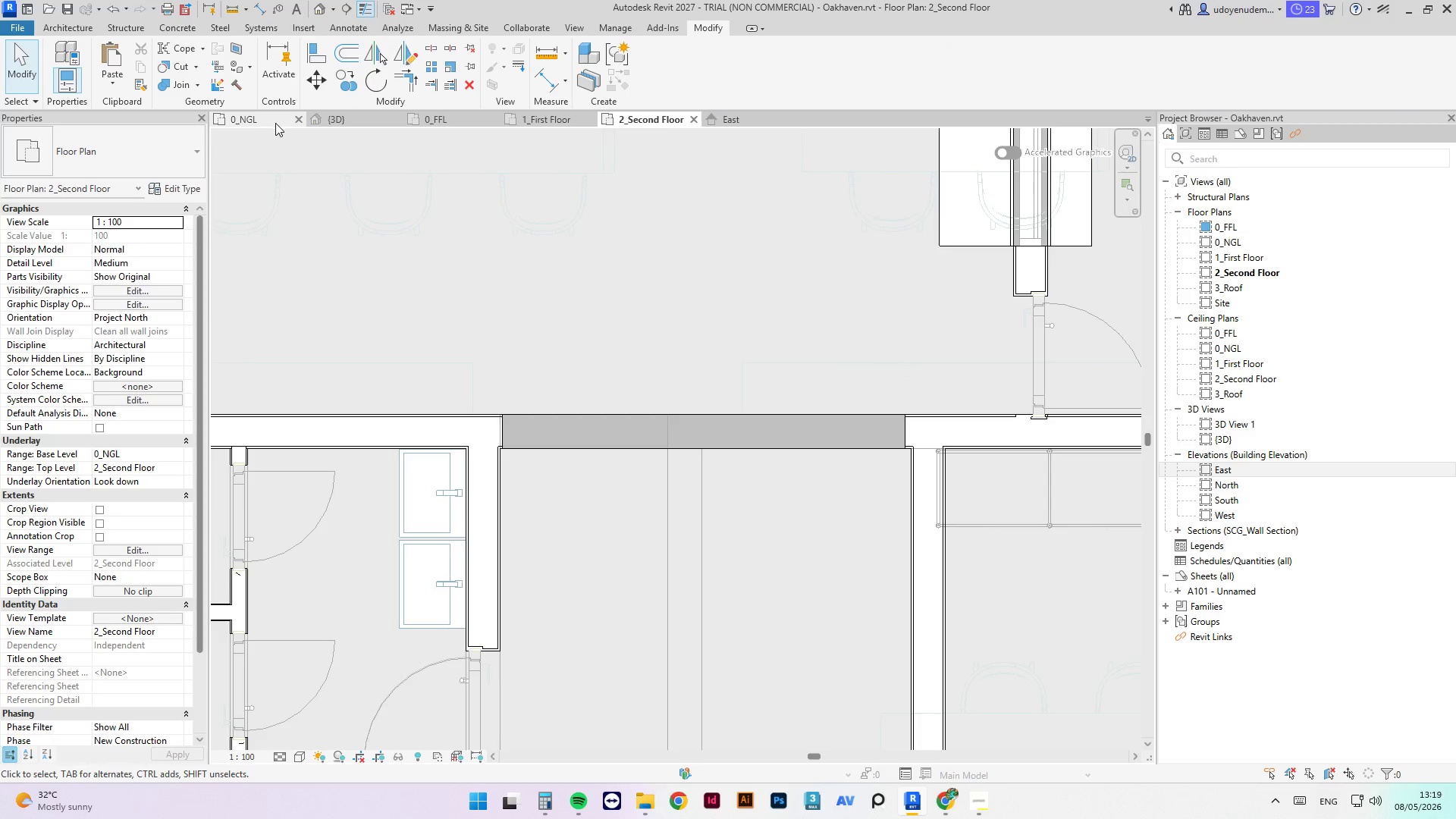 
left_click([345, 123])
 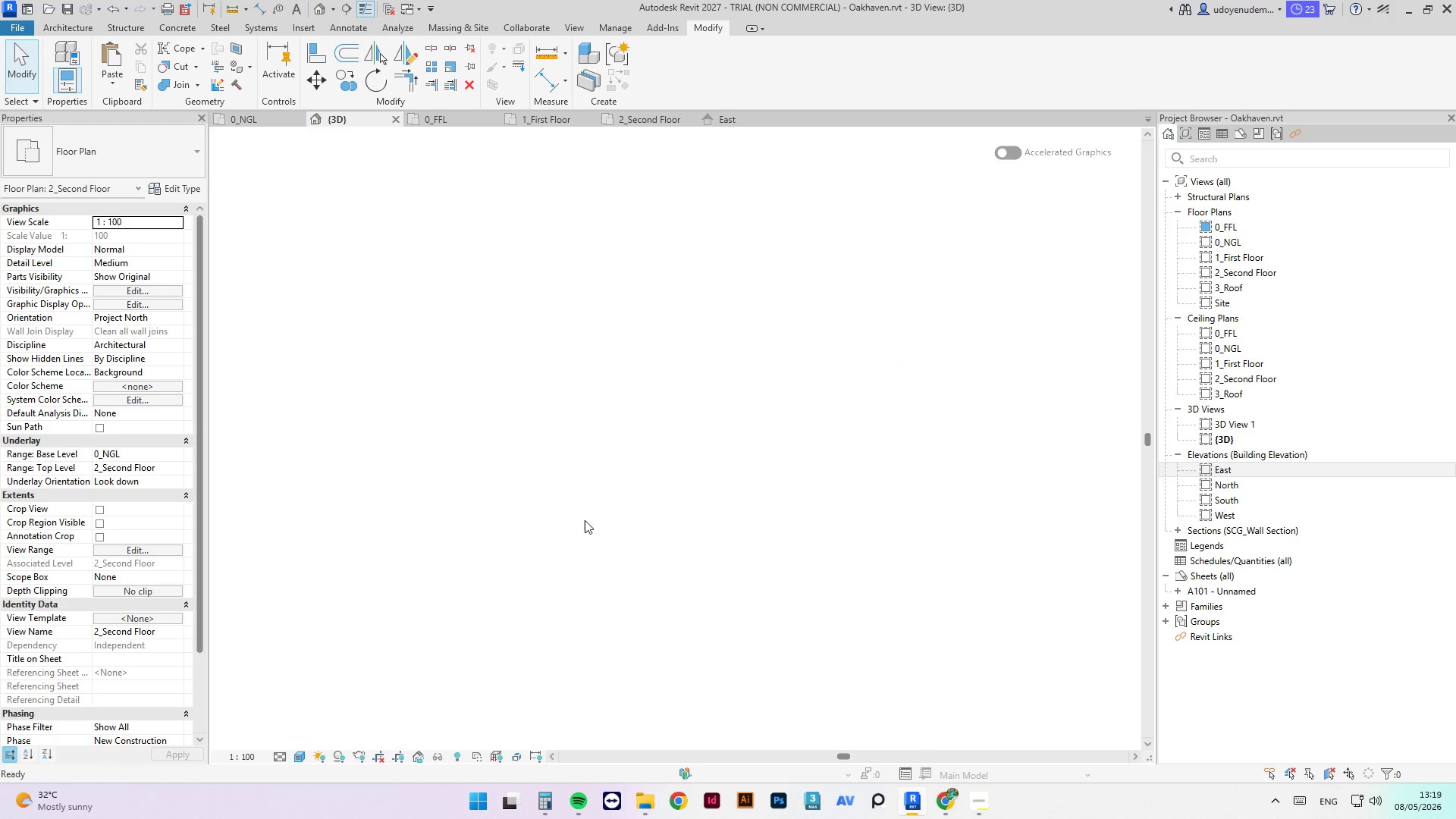 
hold_key(key=ShiftLeft, duration=1.12)
 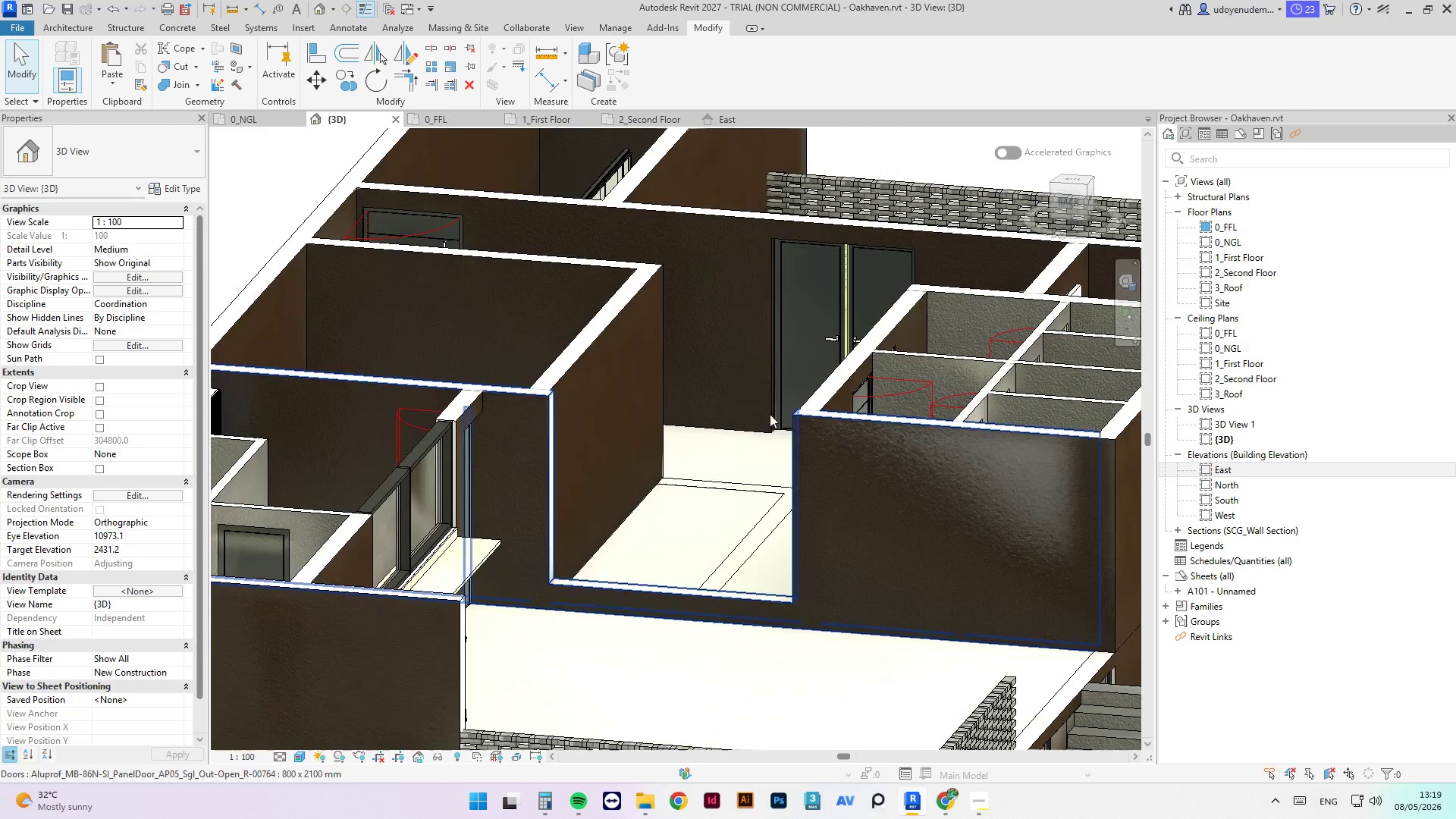 
scroll: coordinate [615, 458], scroll_direction: down, amount: 2.0
 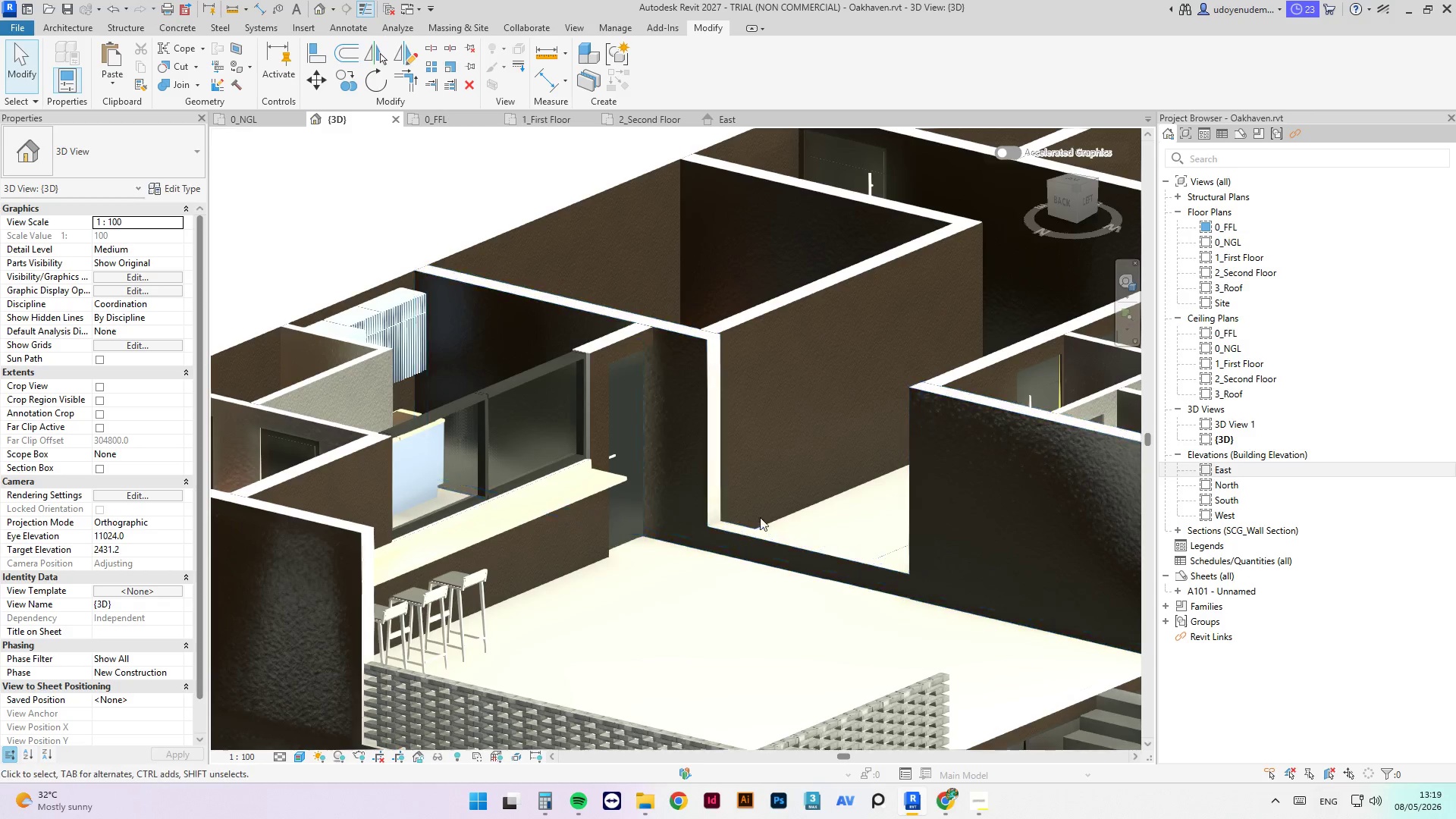 
key(Escape)
 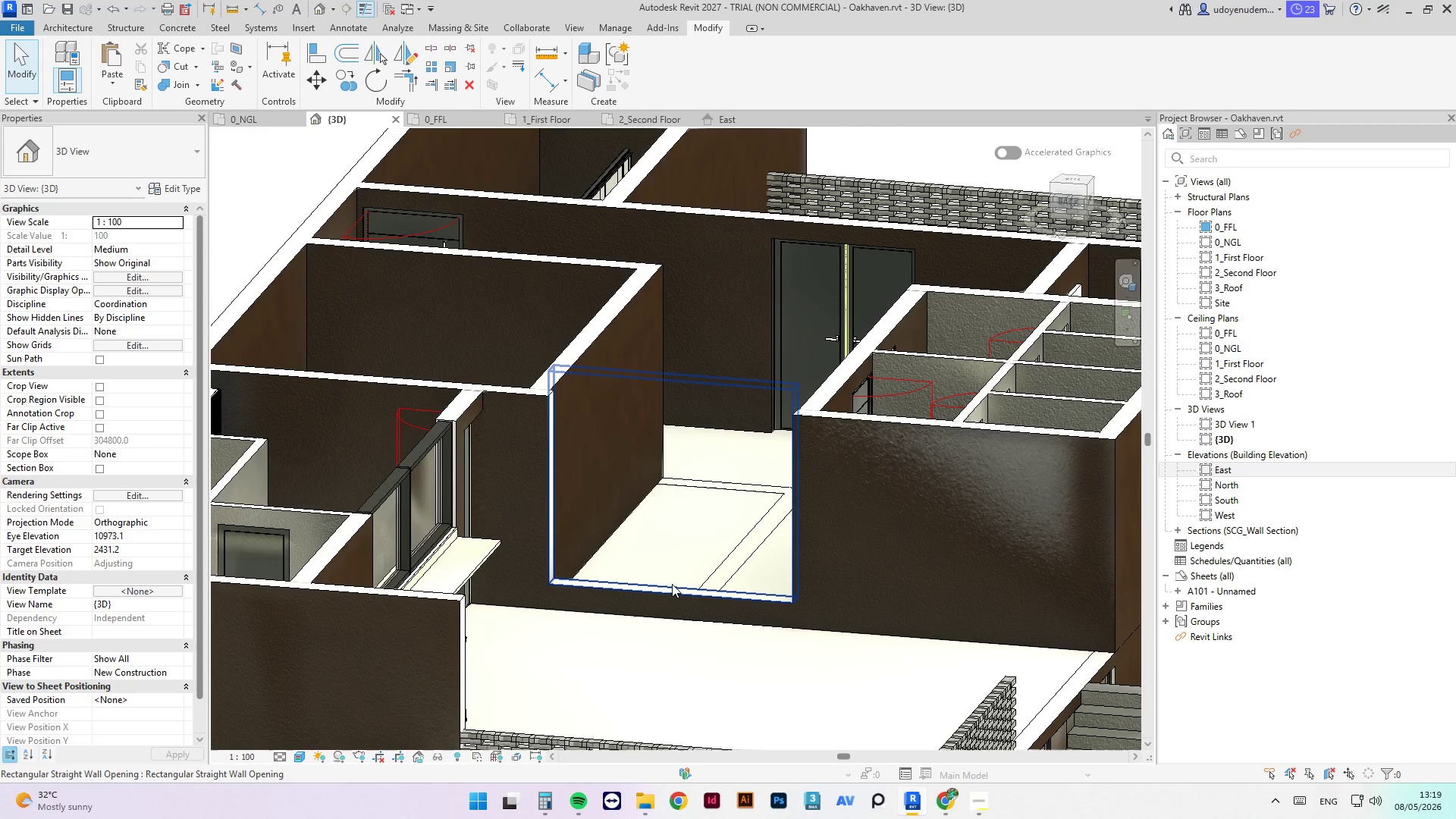 
left_click([672, 584])
 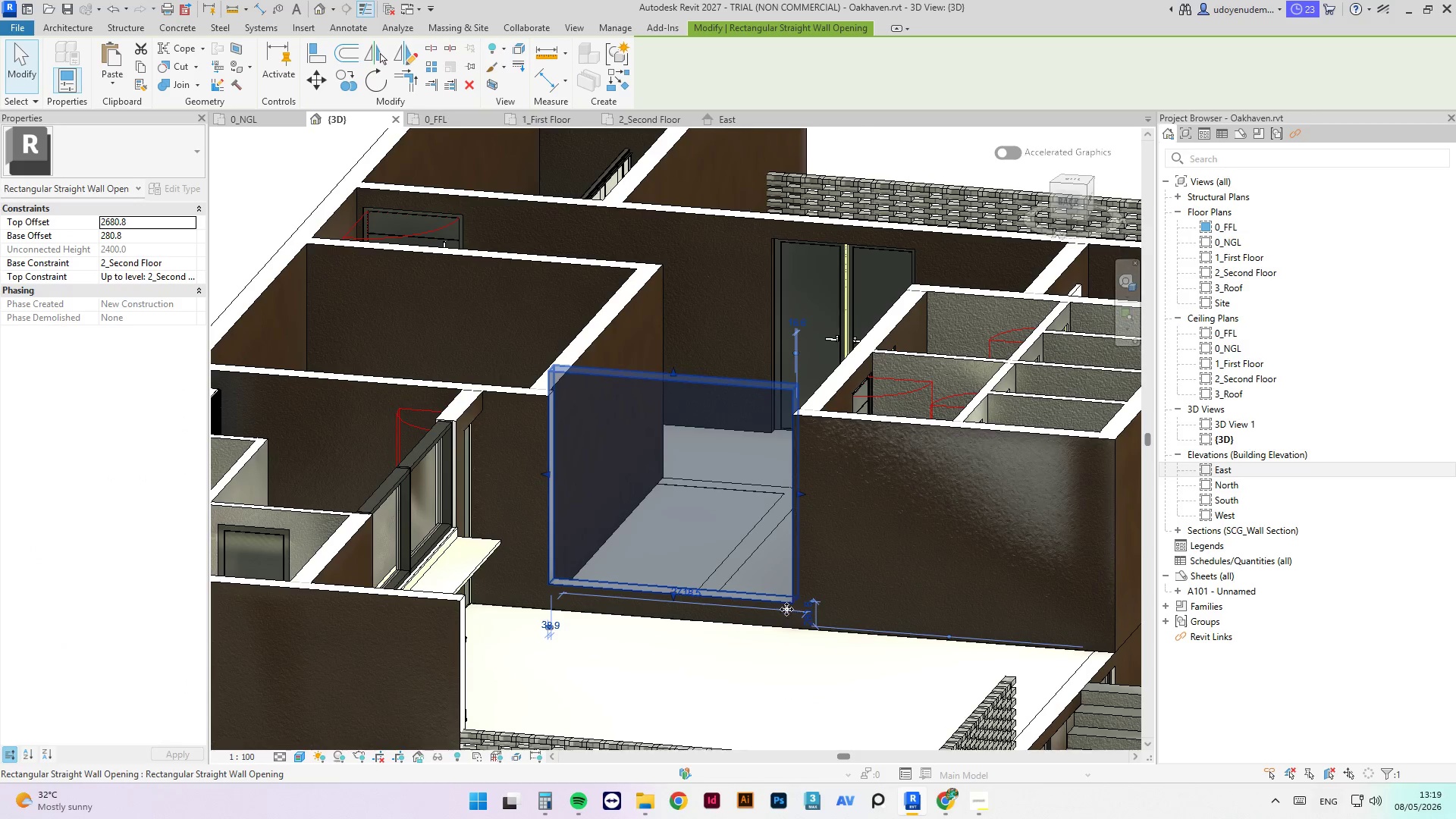 
left_click([806, 620])
 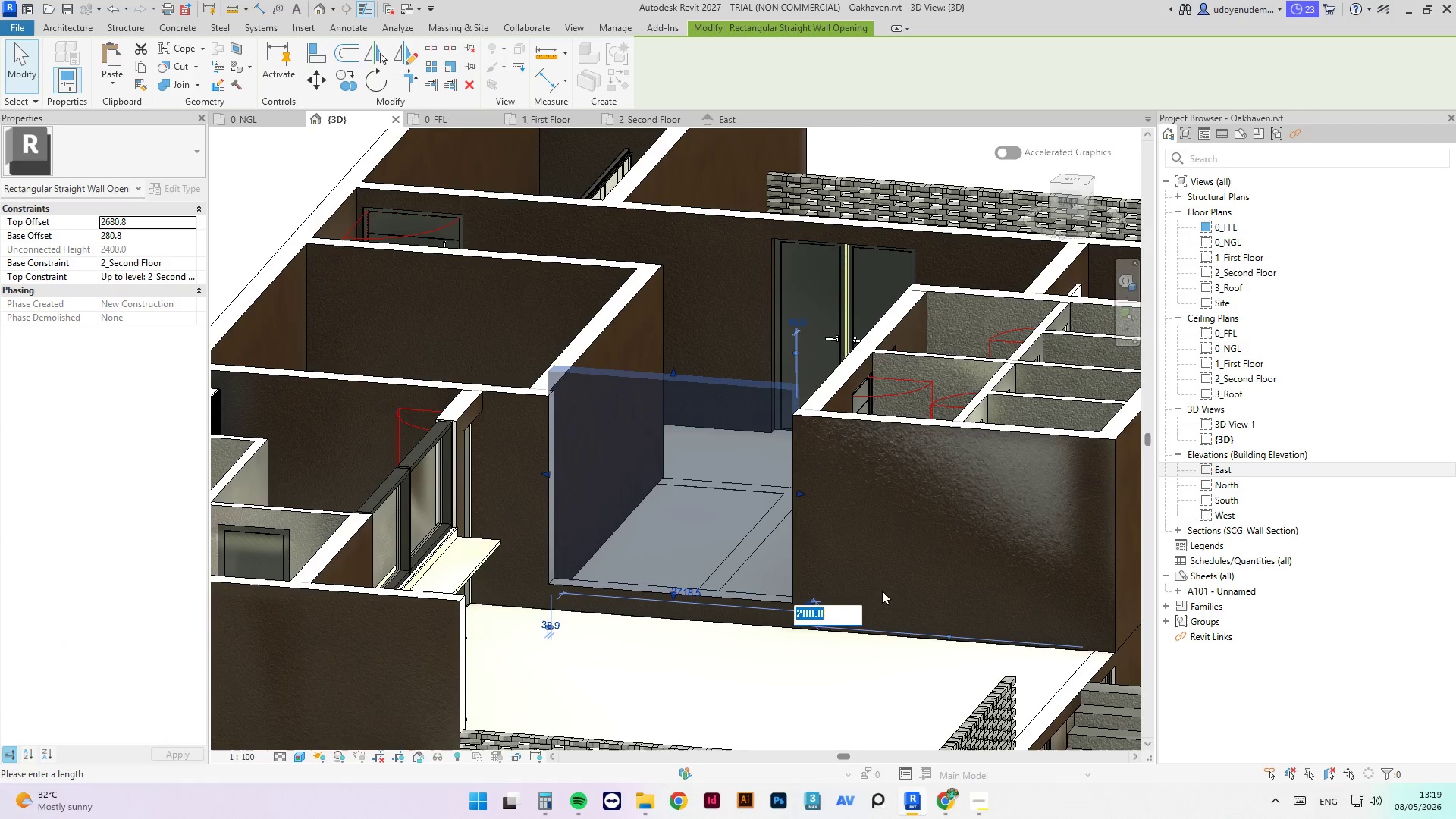 
key(Numpad0)
 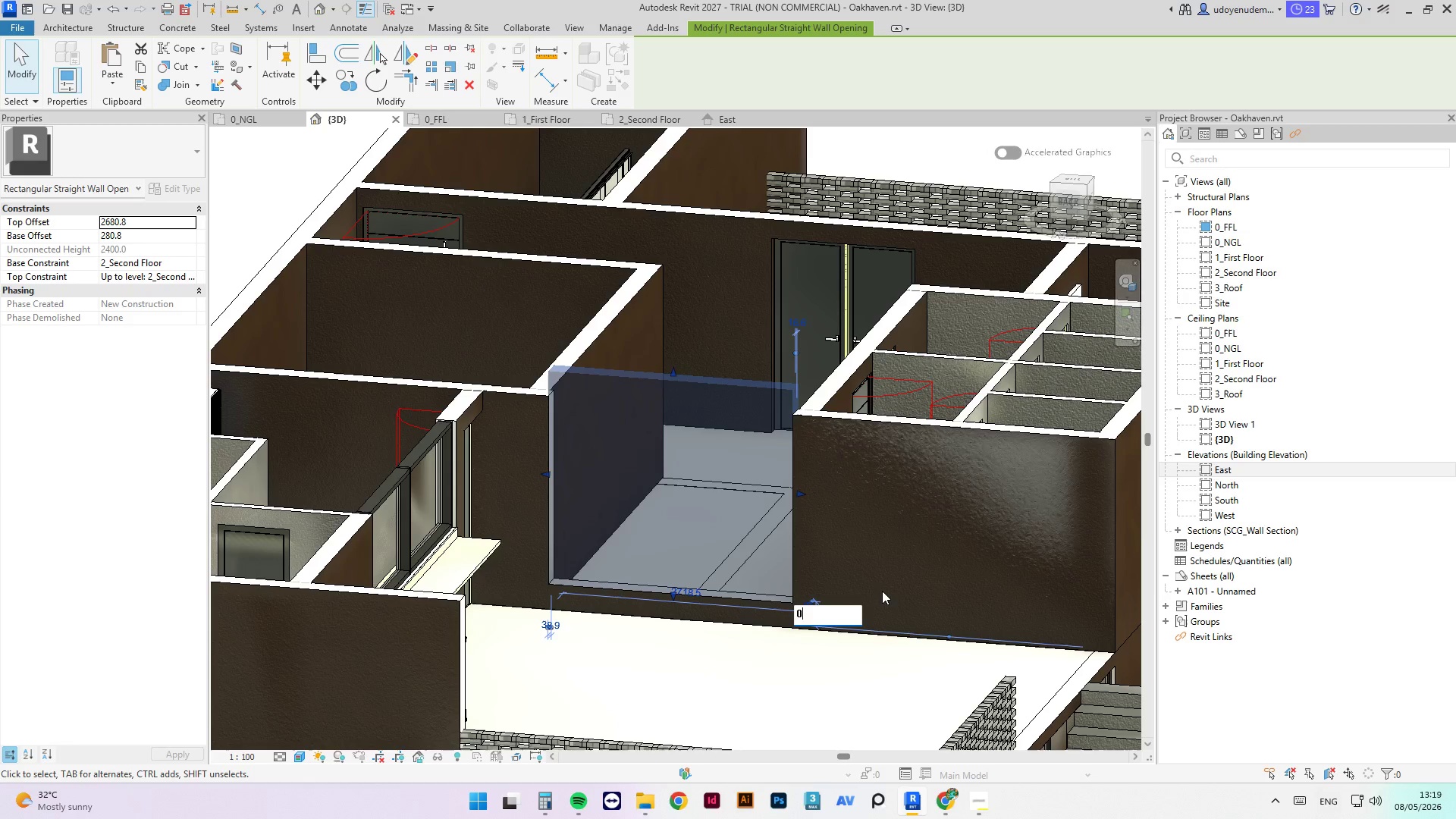 
key(NumpadEnter)
 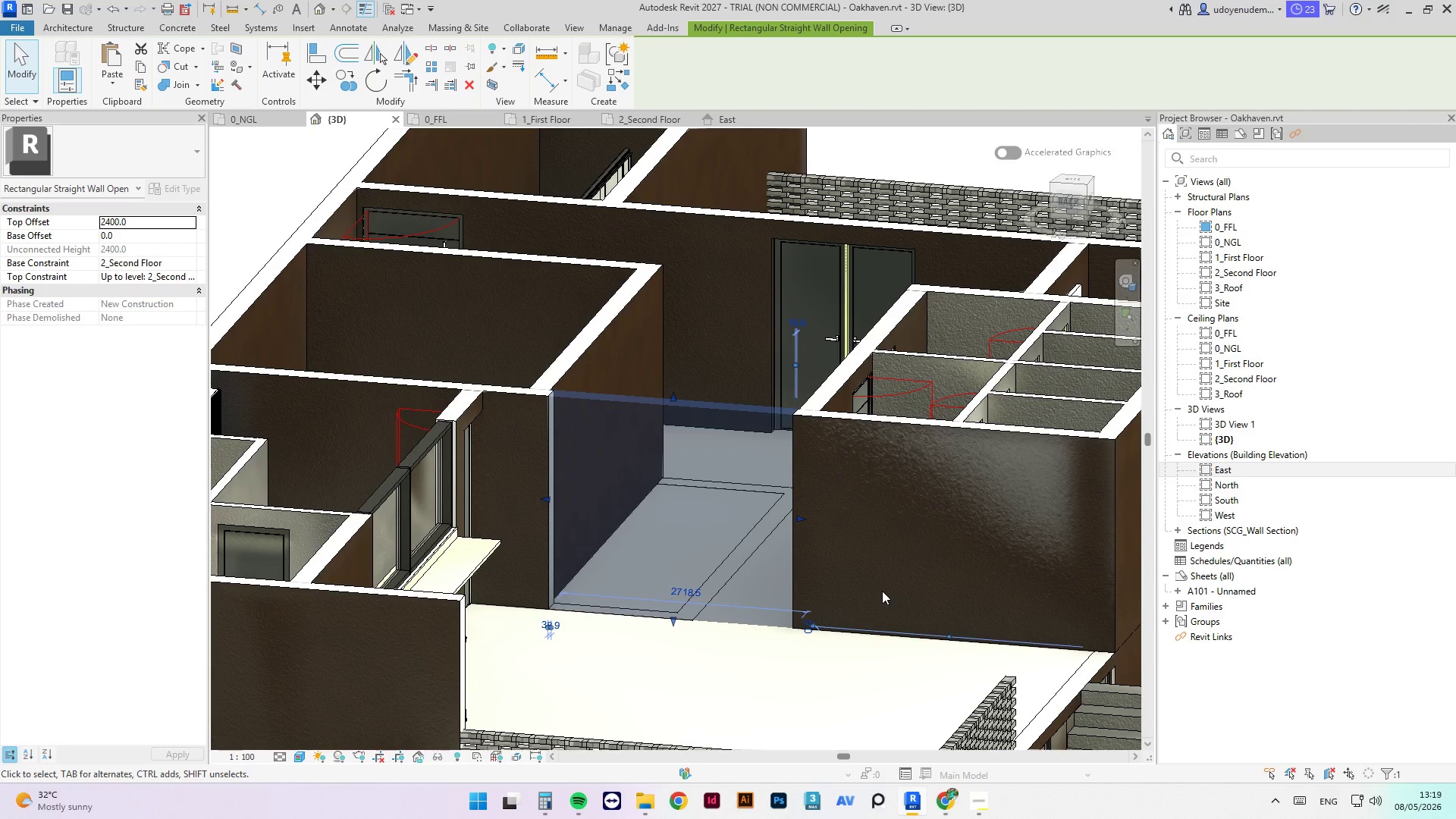 
key(Escape)
 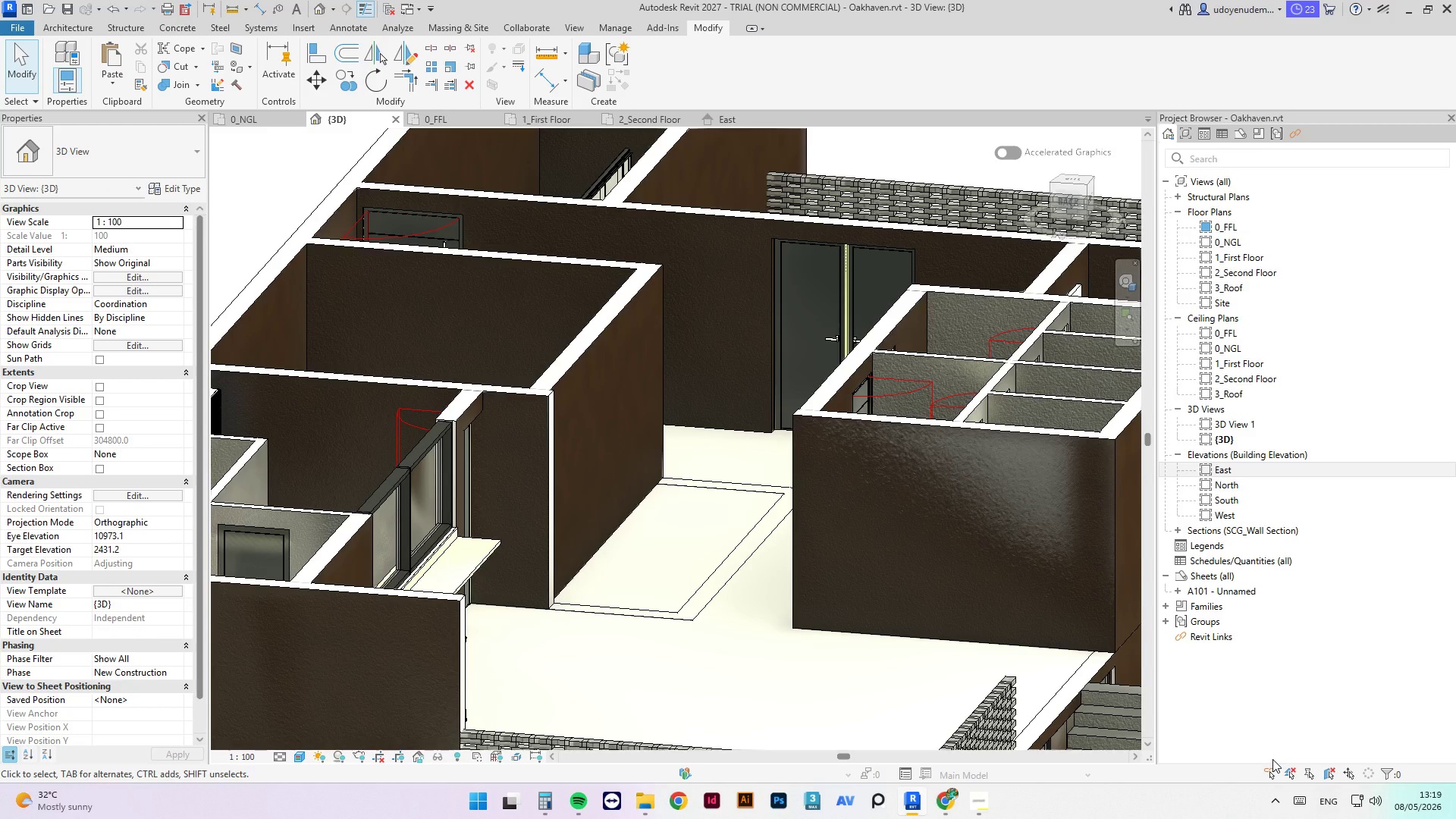 
key(Escape)
 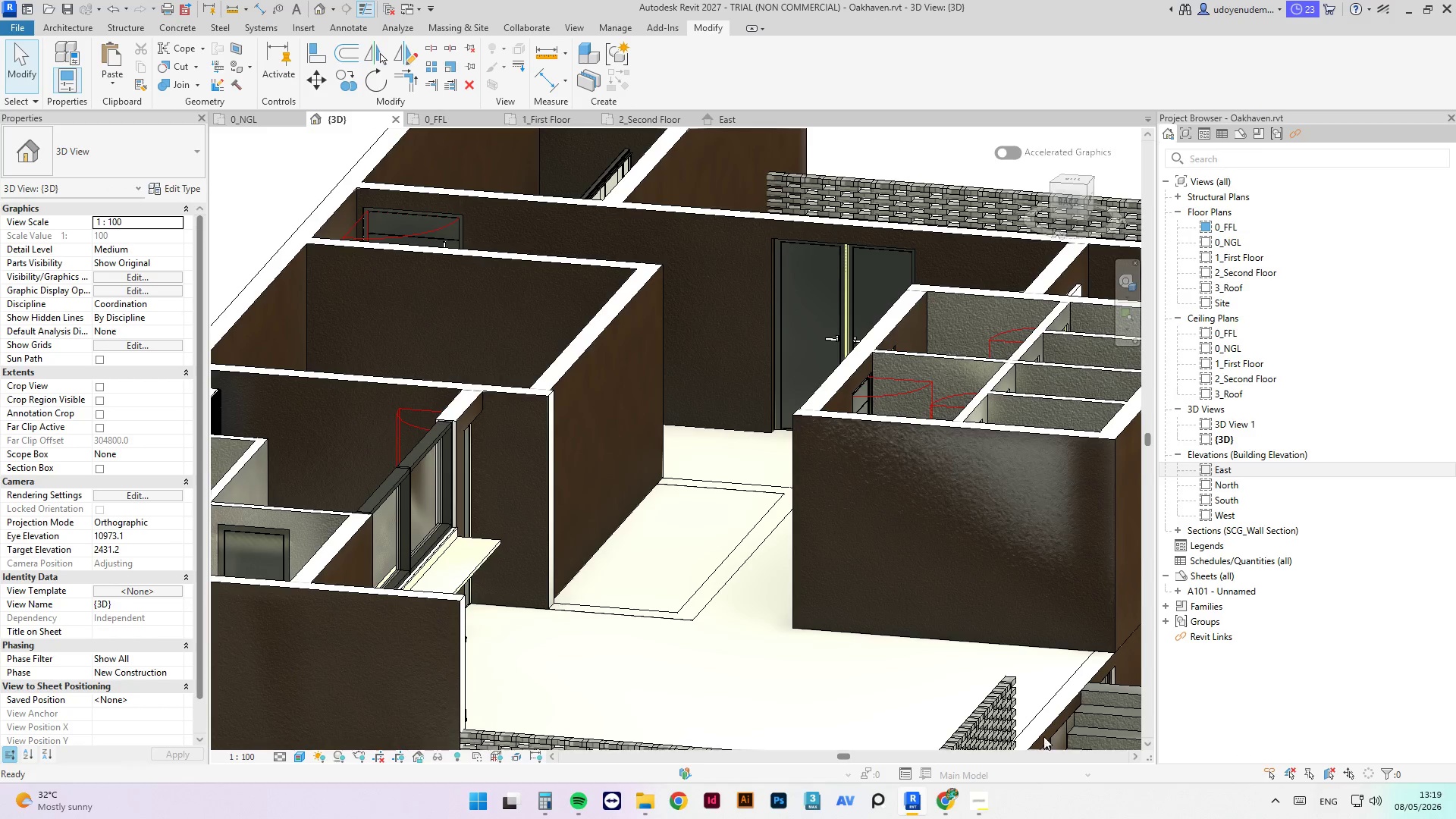 
key(Escape)
 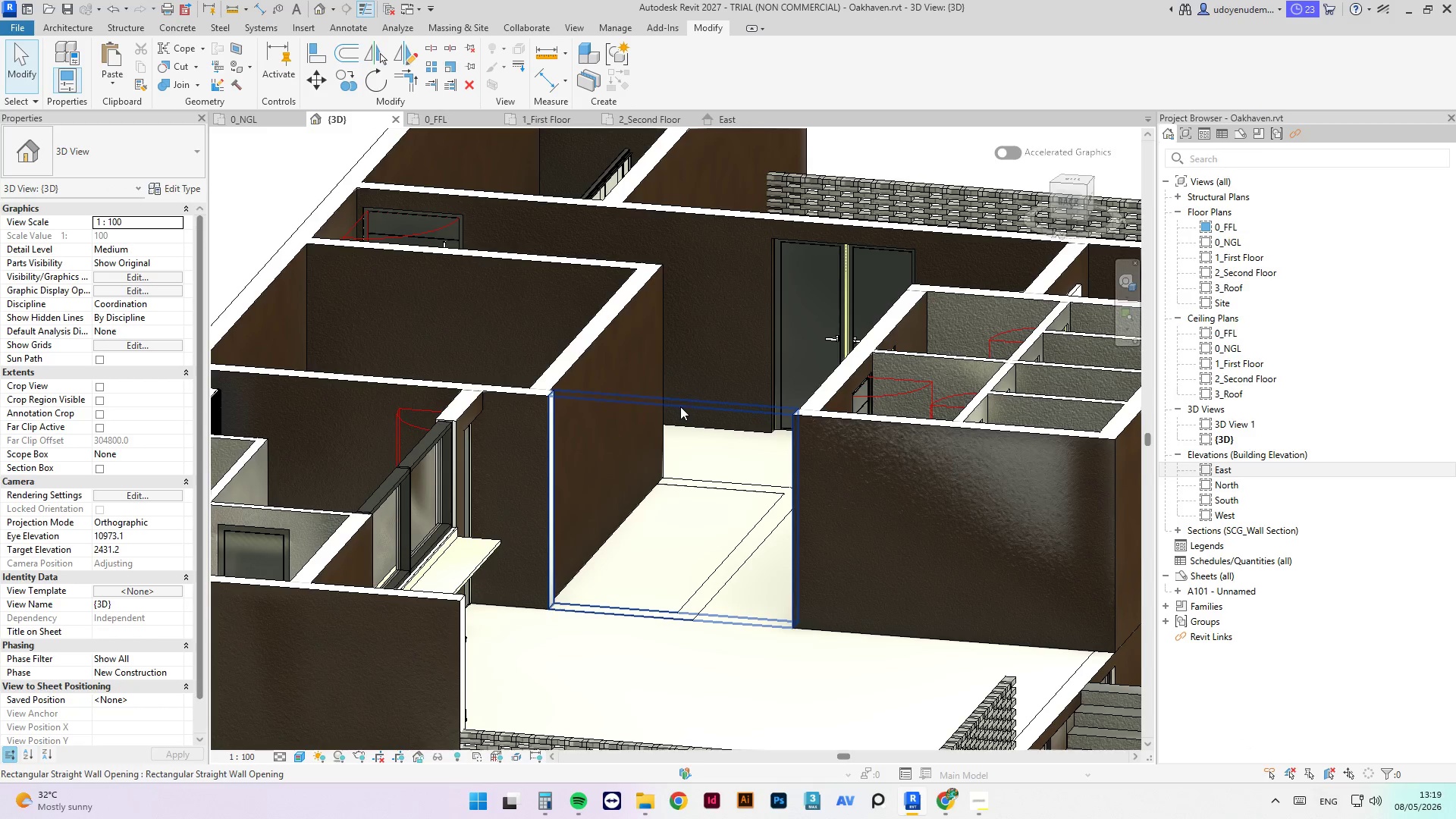 
left_click([680, 406])
 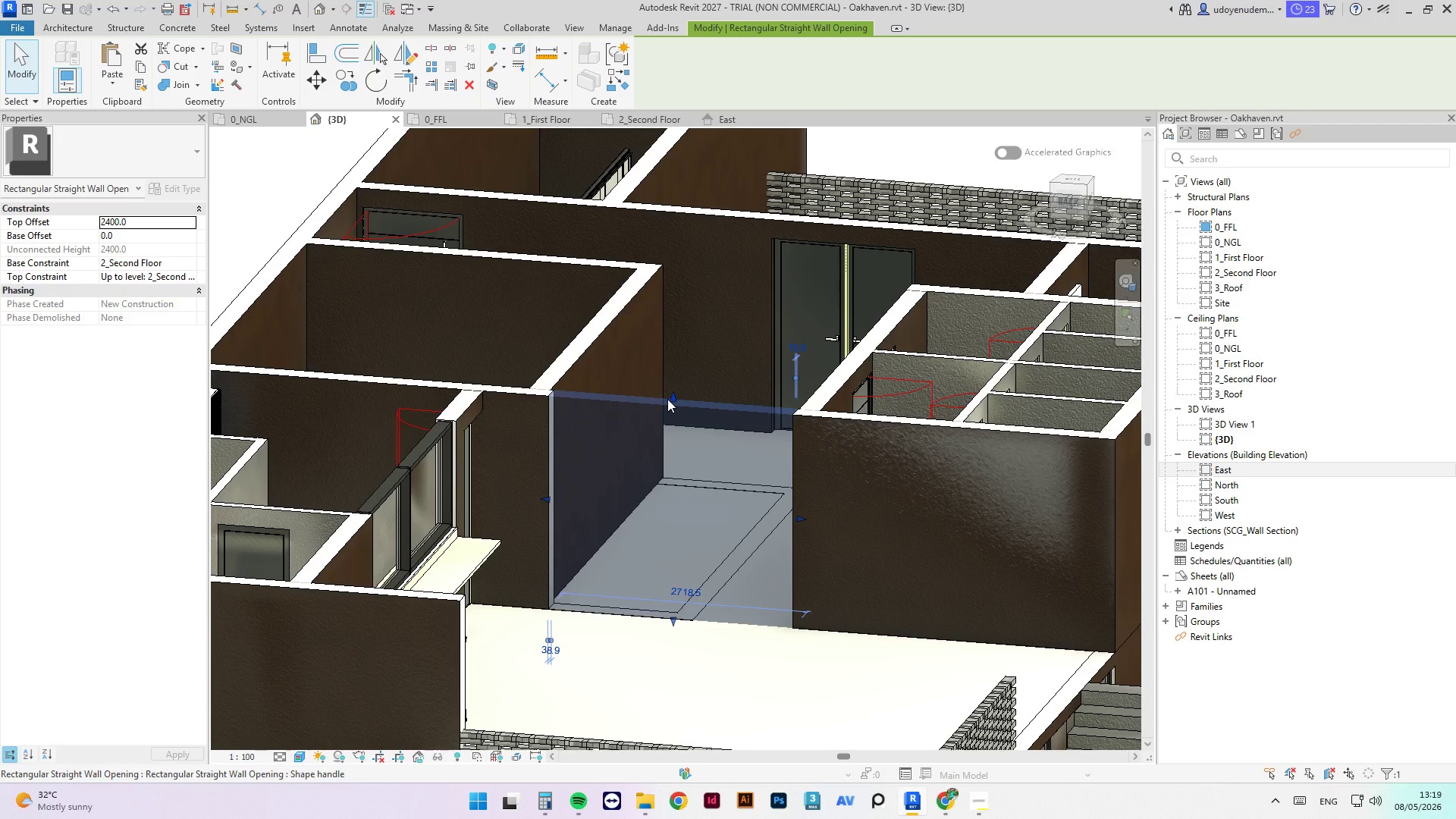 
left_click_drag(start_coordinate=[674, 399], to_coordinate=[692, 429])
 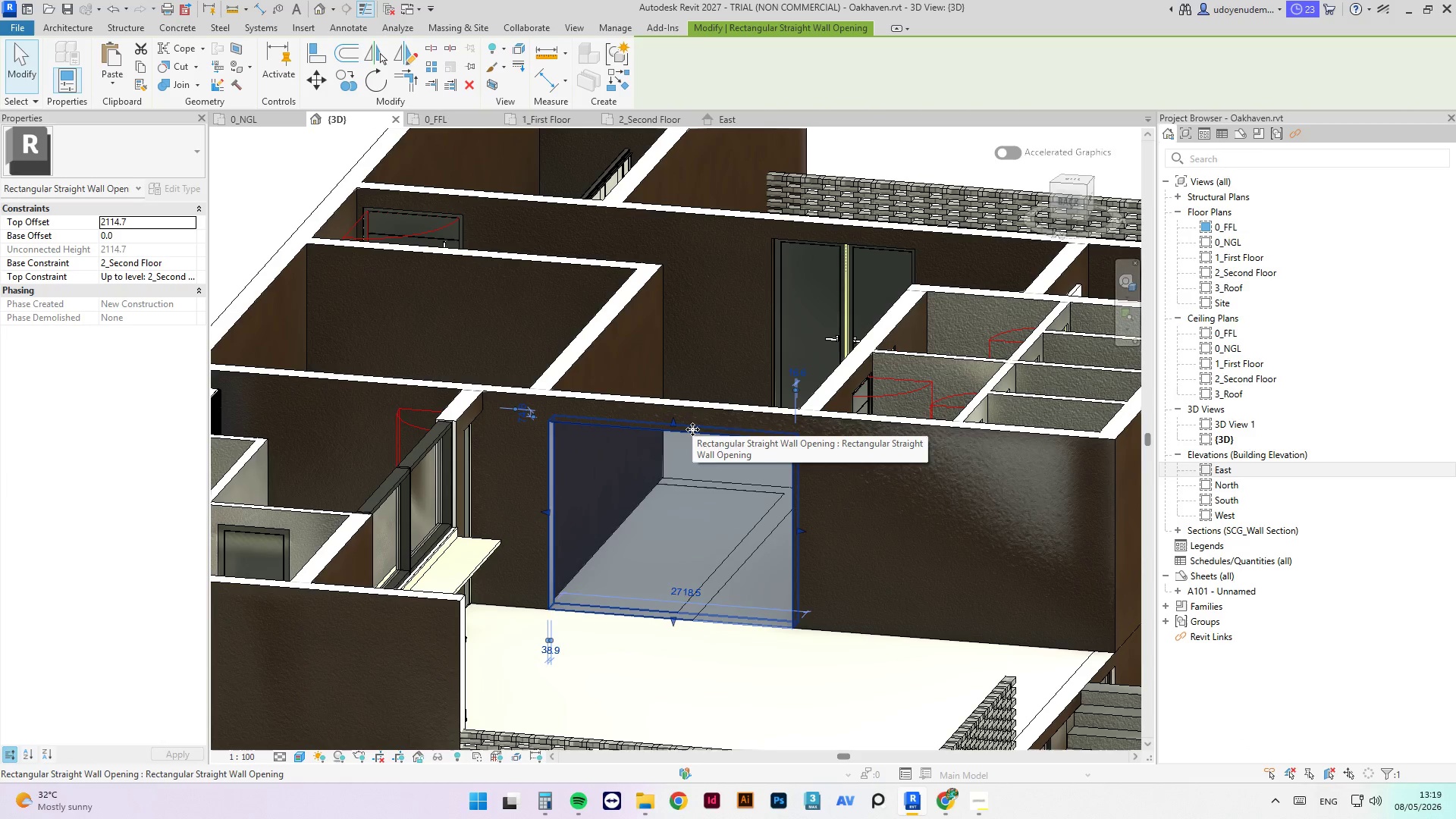 
hold_key(key=ShiftLeft, duration=1.47)
 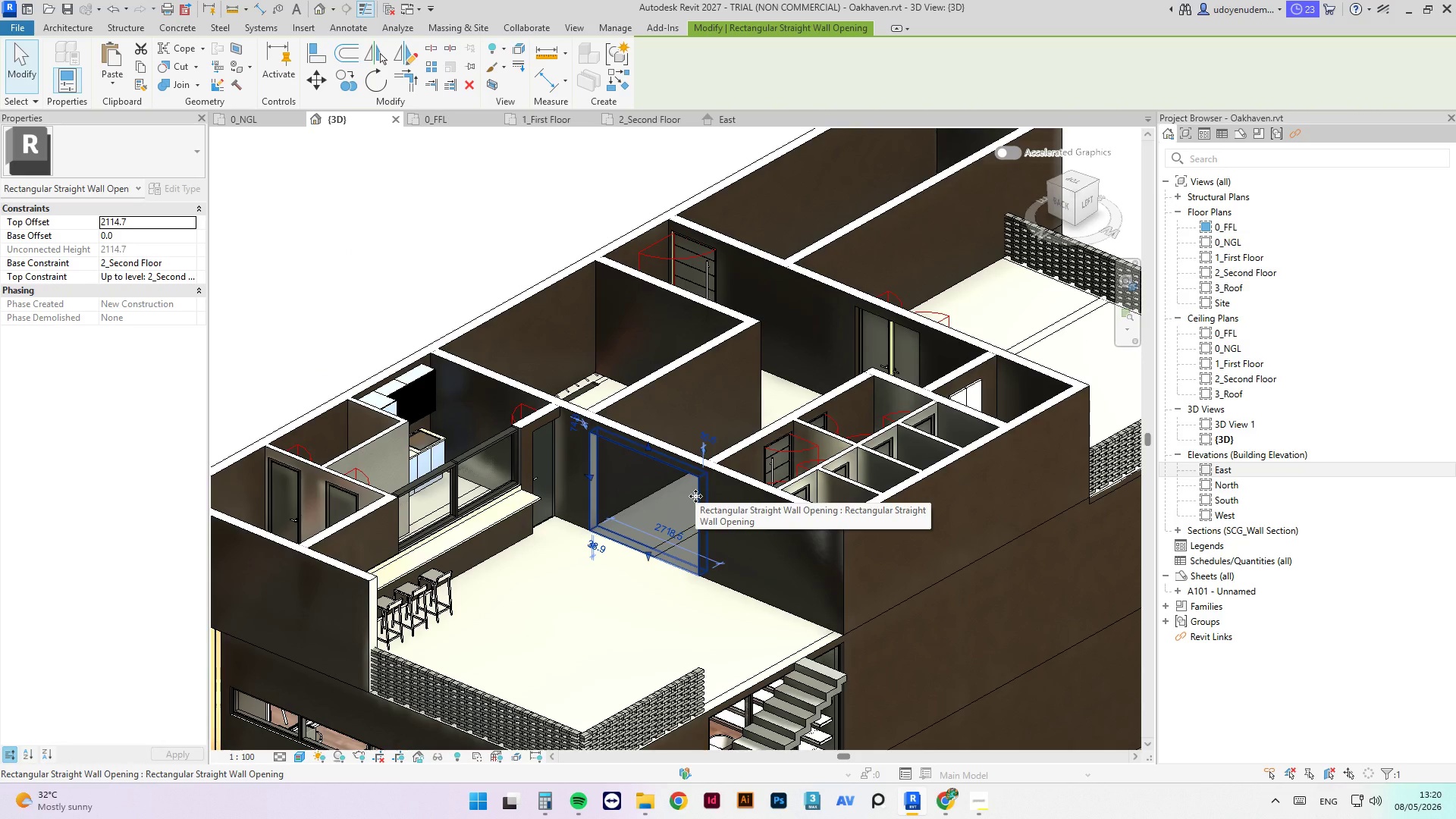 
scroll: coordinate [619, 473], scroll_direction: down, amount: 4.0
 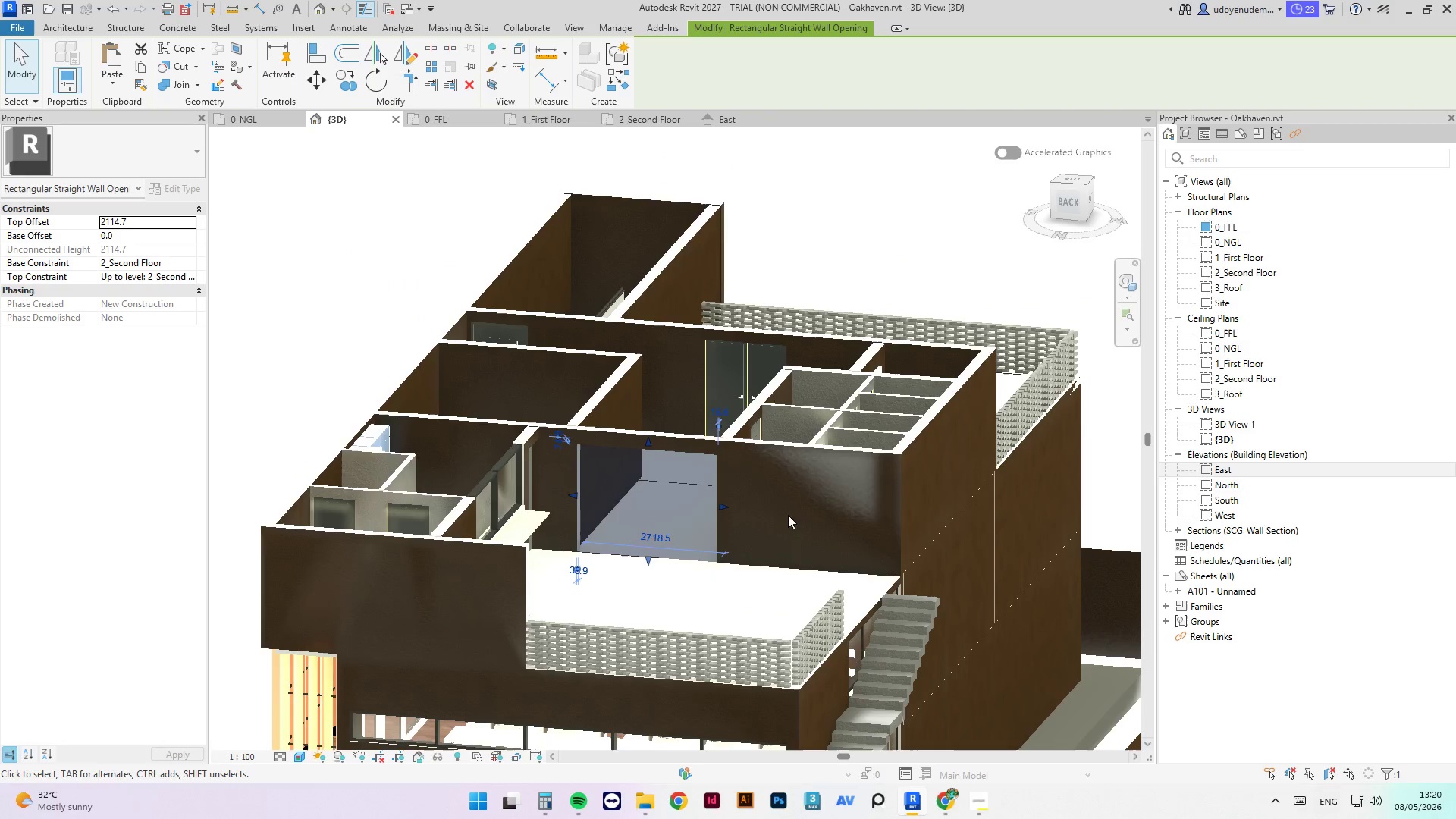 
wait(7.94)
 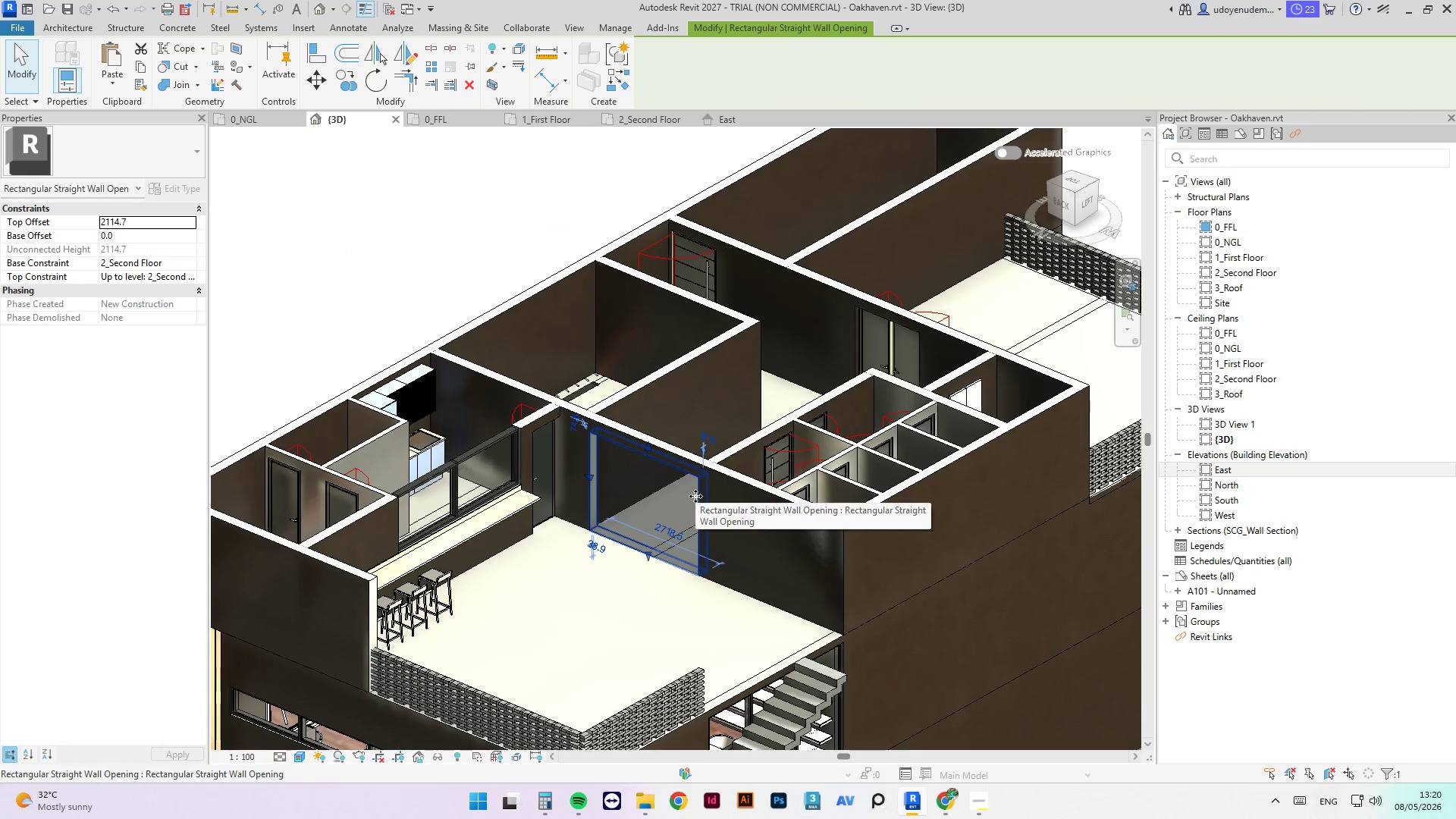 
scroll: coordinate [570, 651], scroll_direction: up, amount: 7.0
 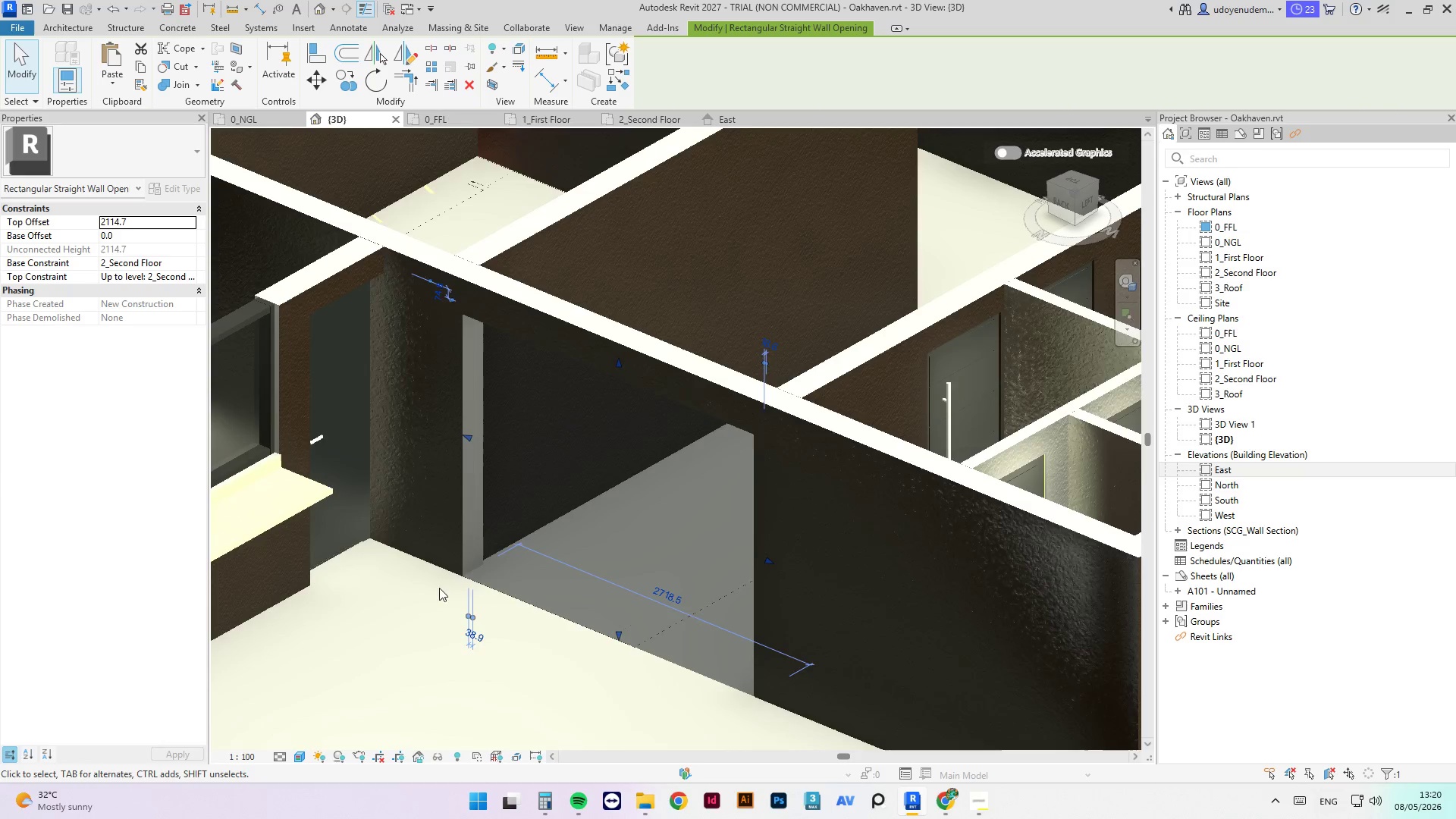 
key(Escape)
 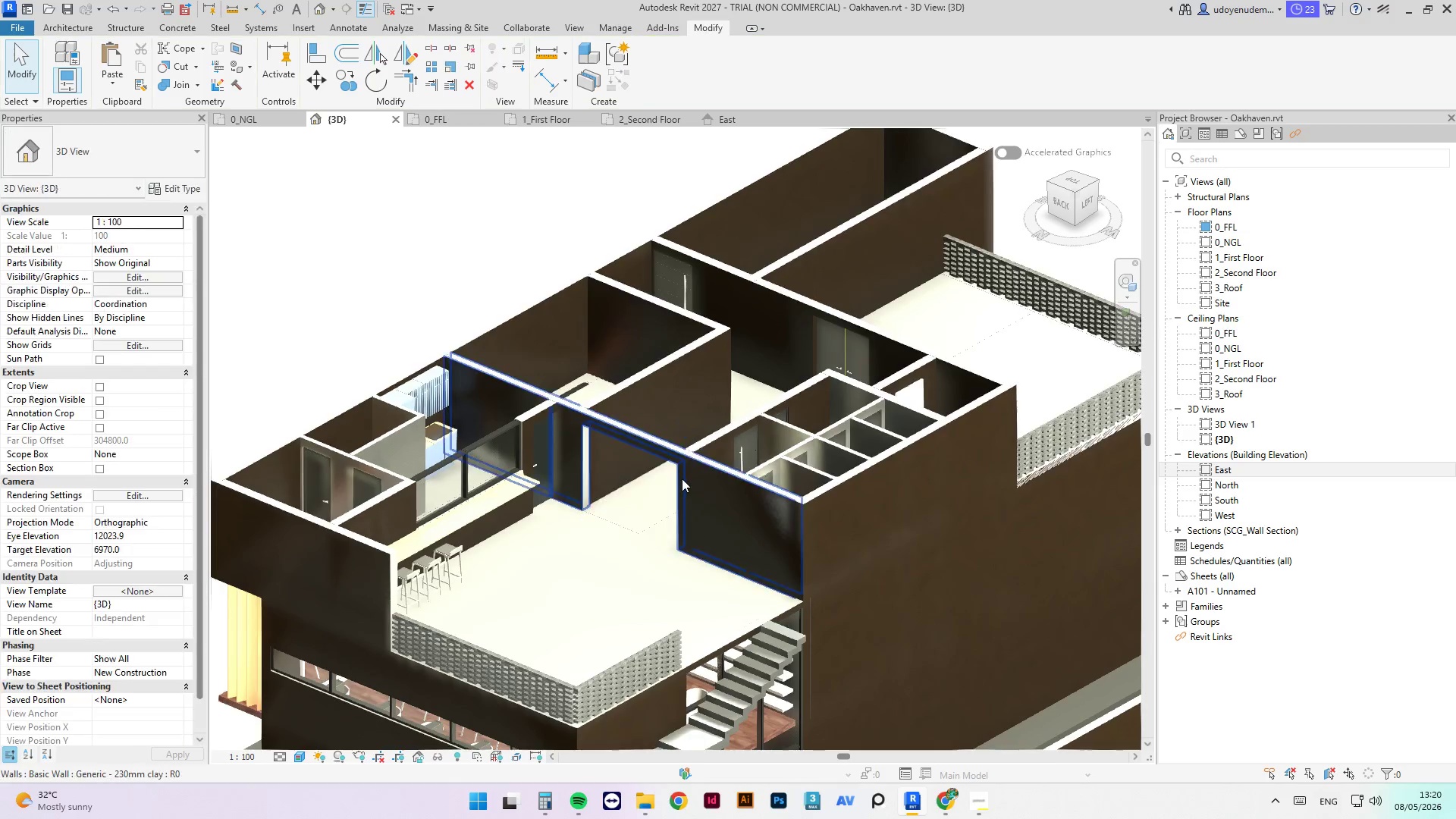 
key(Escape)
 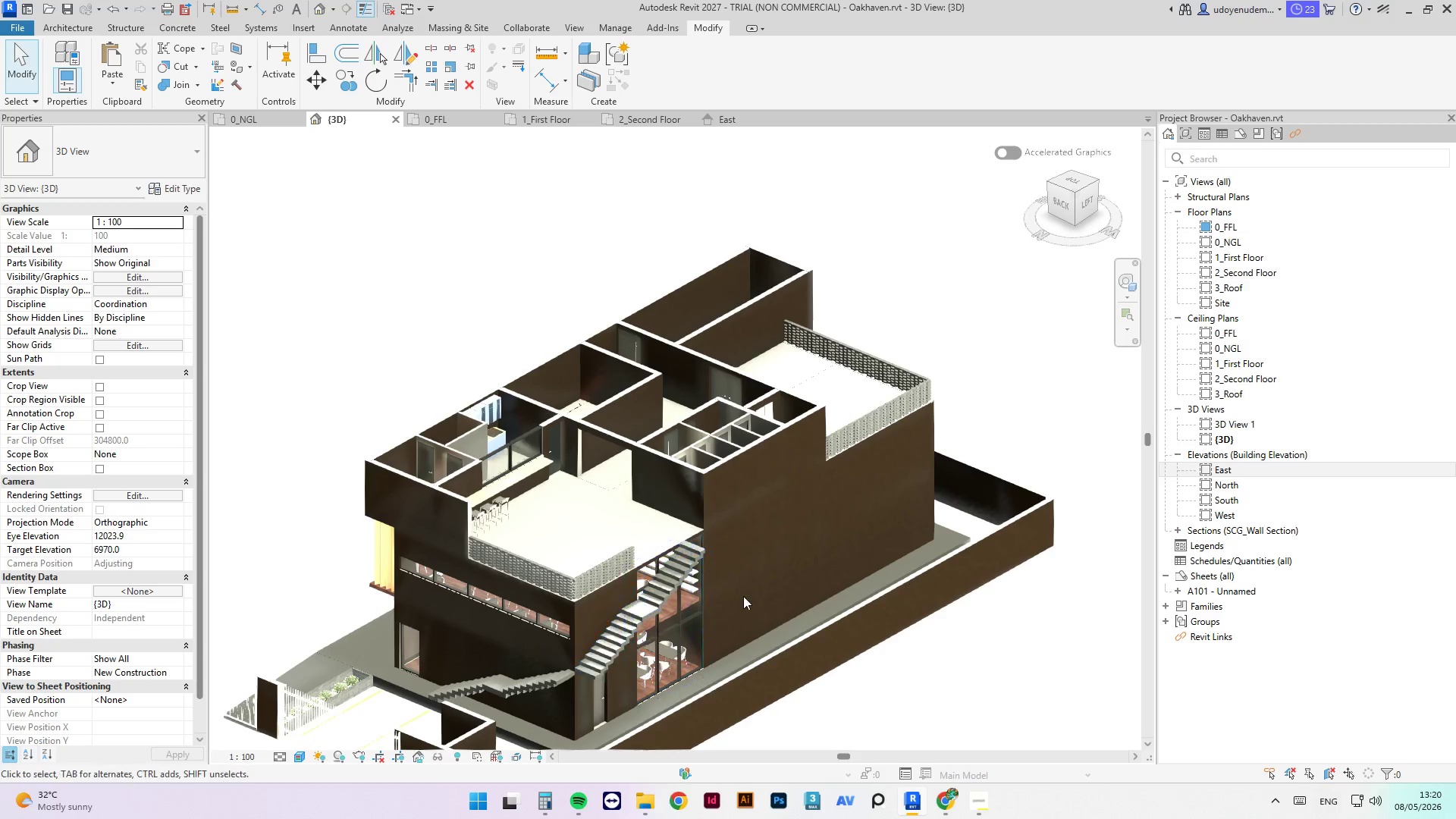 
hold_key(key=ShiftLeft, duration=1.28)
 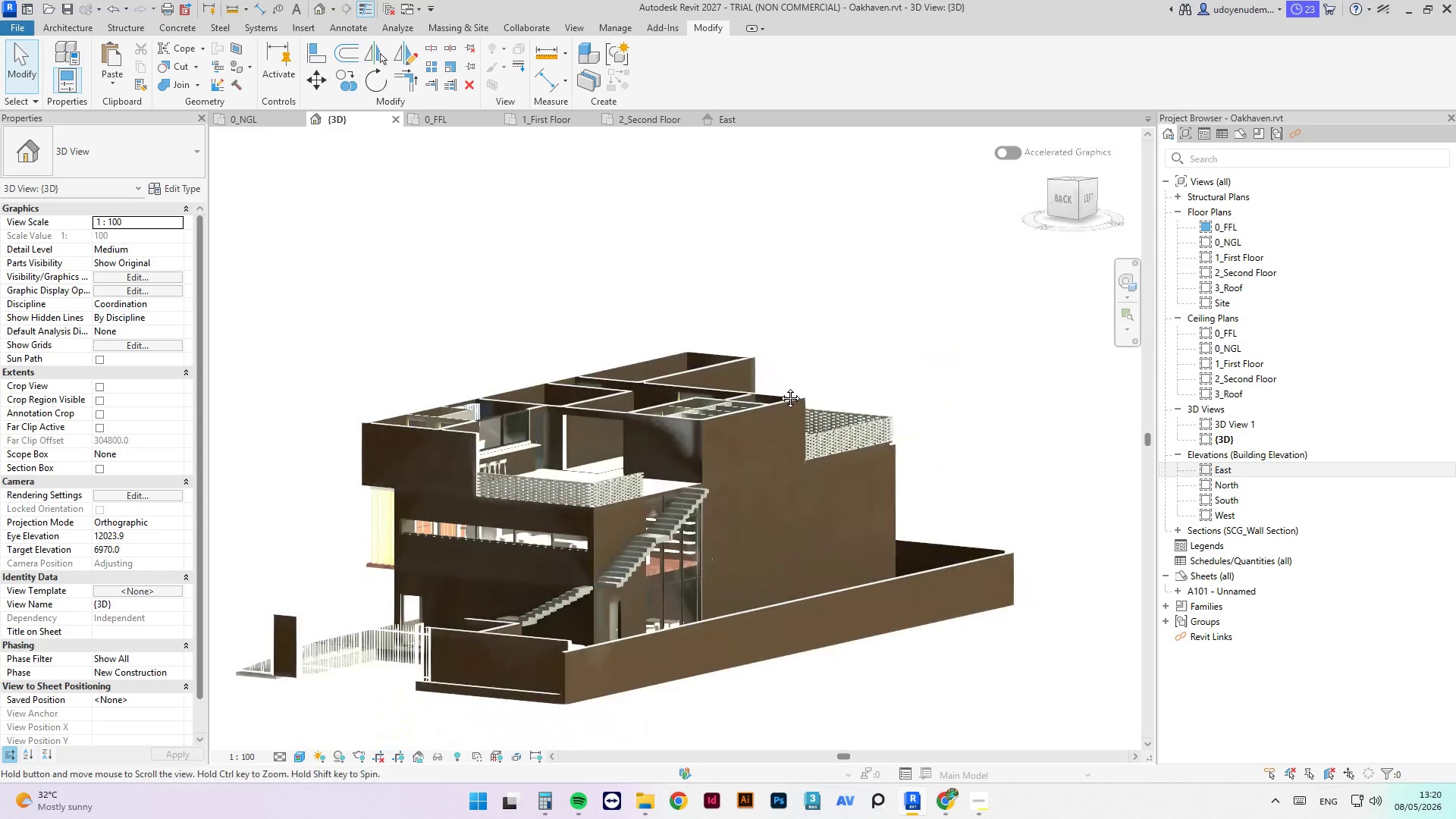 
scroll: coordinate [570, 432], scroll_direction: down, amount: 12.0
 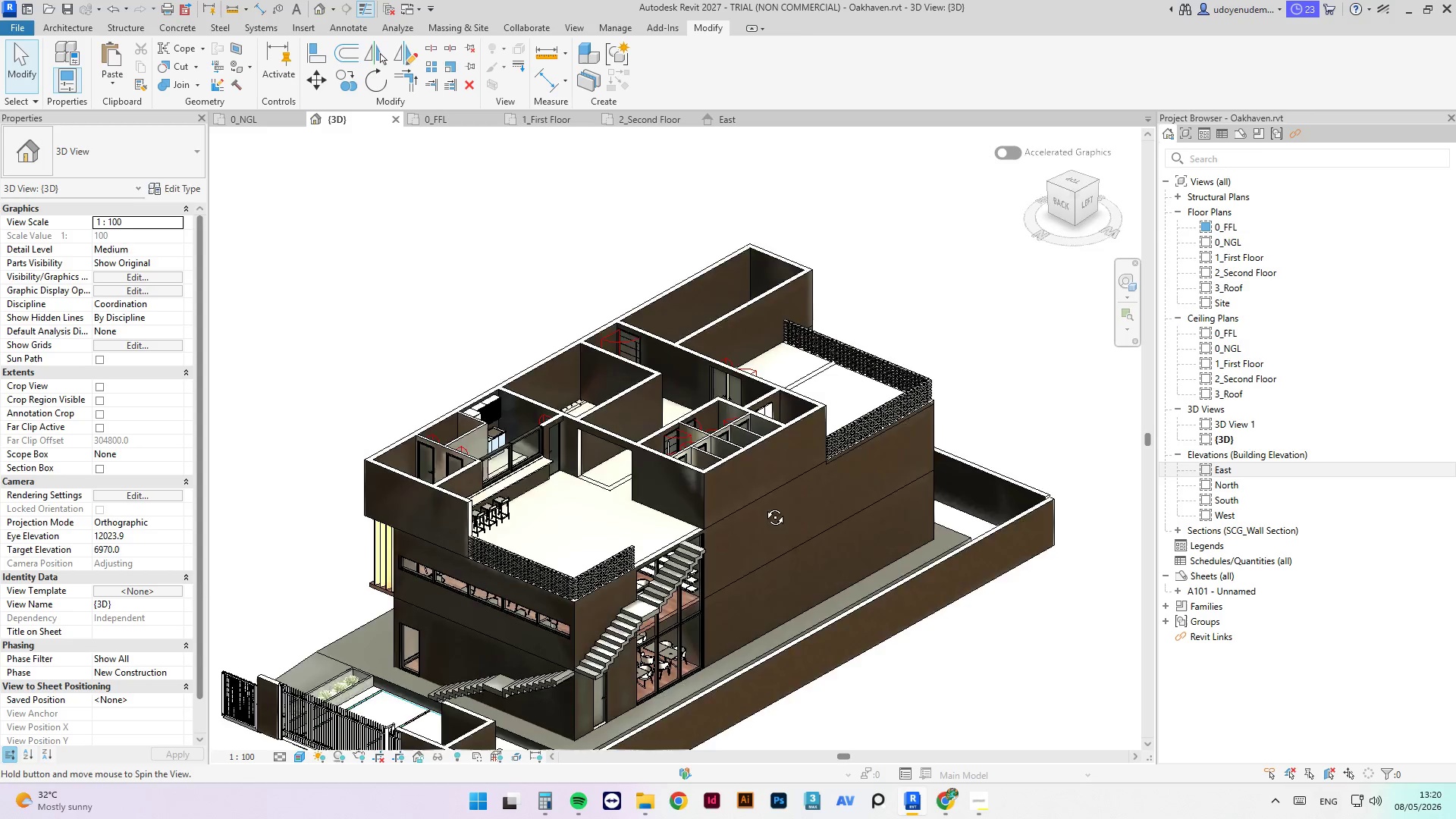 
hold_key(key=ShiftLeft, duration=2.02)
 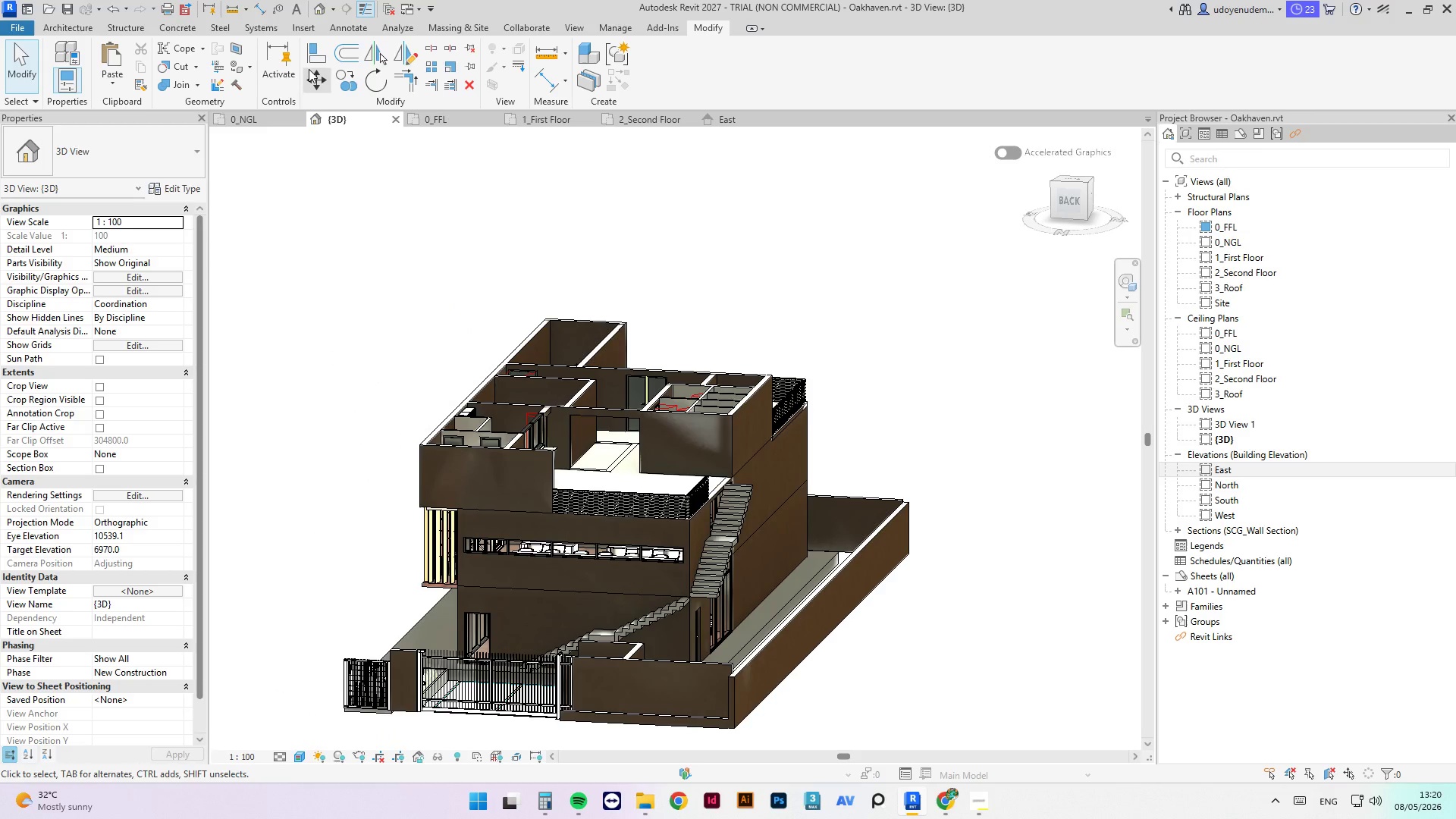 
key(Control+S)
 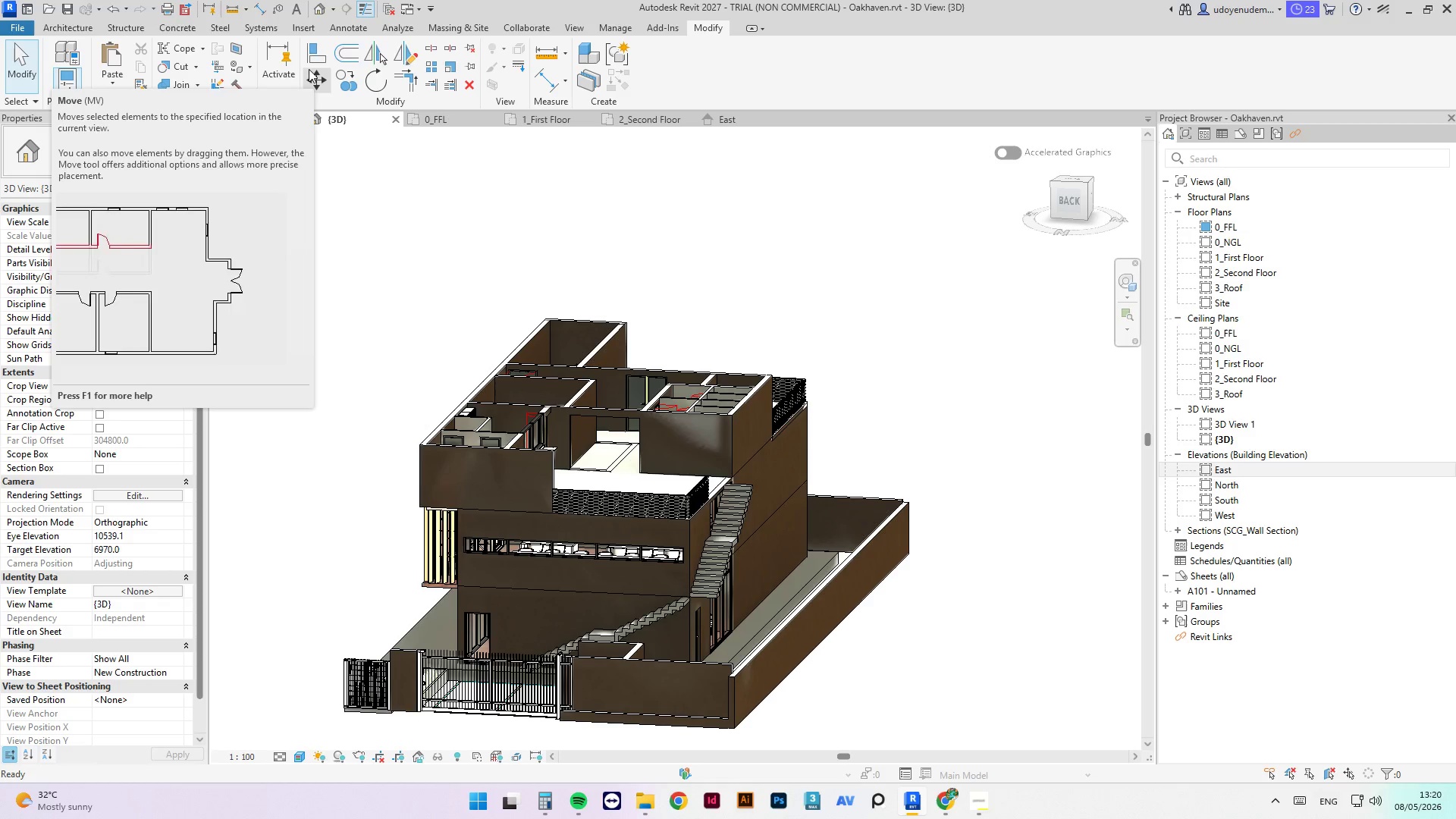 
wait(5.52)
 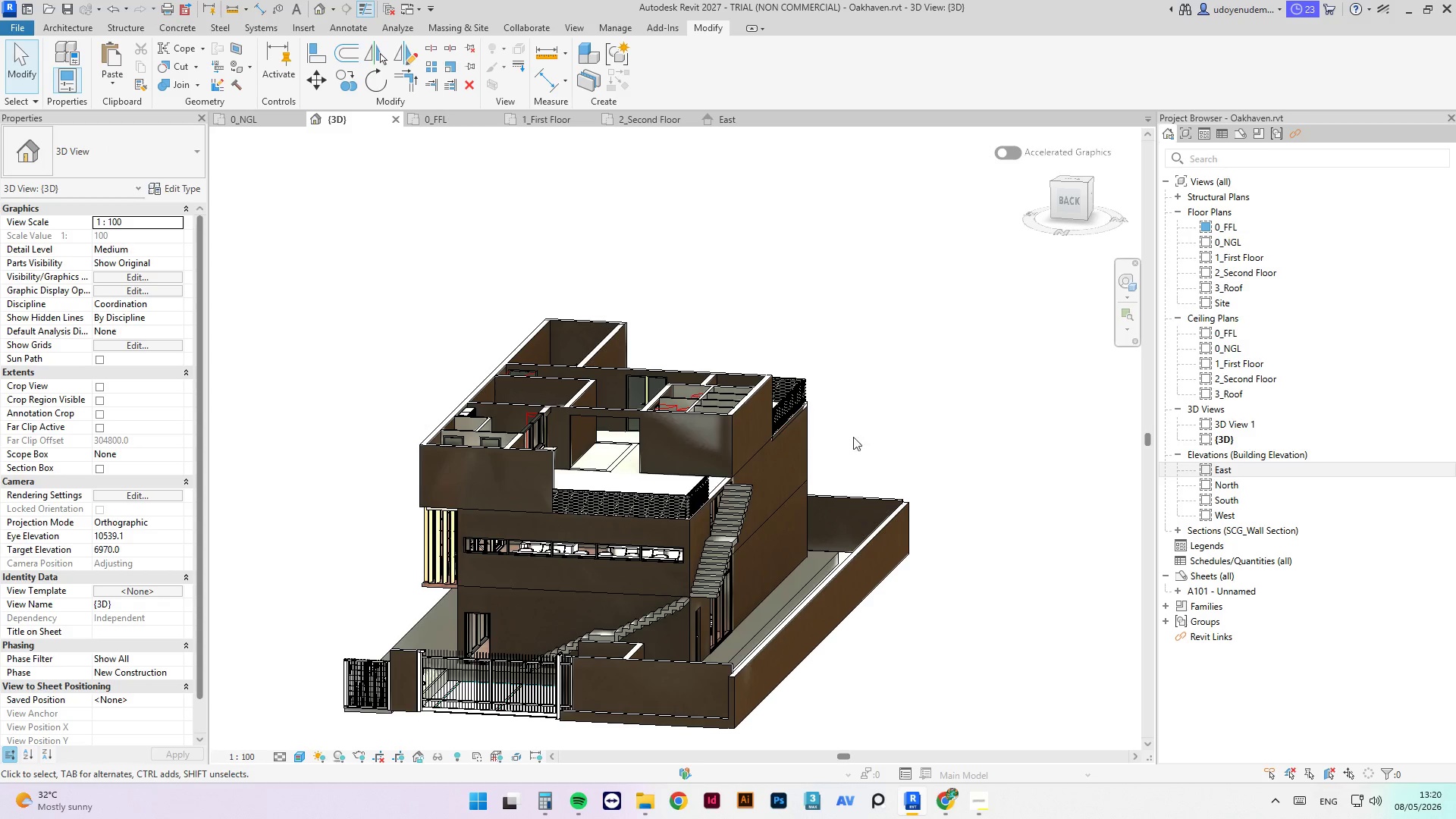 
hold_key(key=ShiftLeft, duration=0.59)
 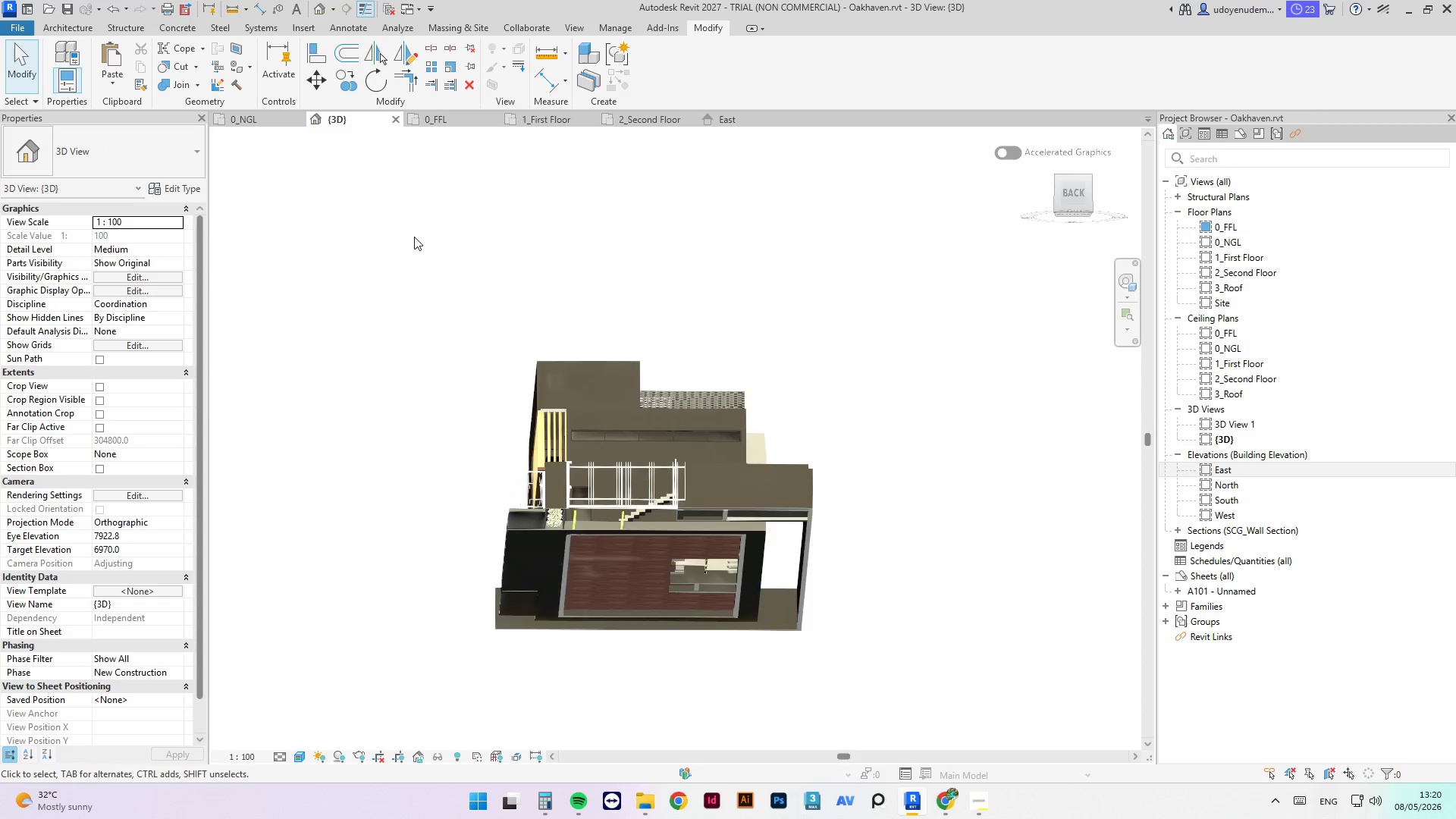 
scroll: coordinate [766, 340], scroll_direction: down, amount: 2.0
 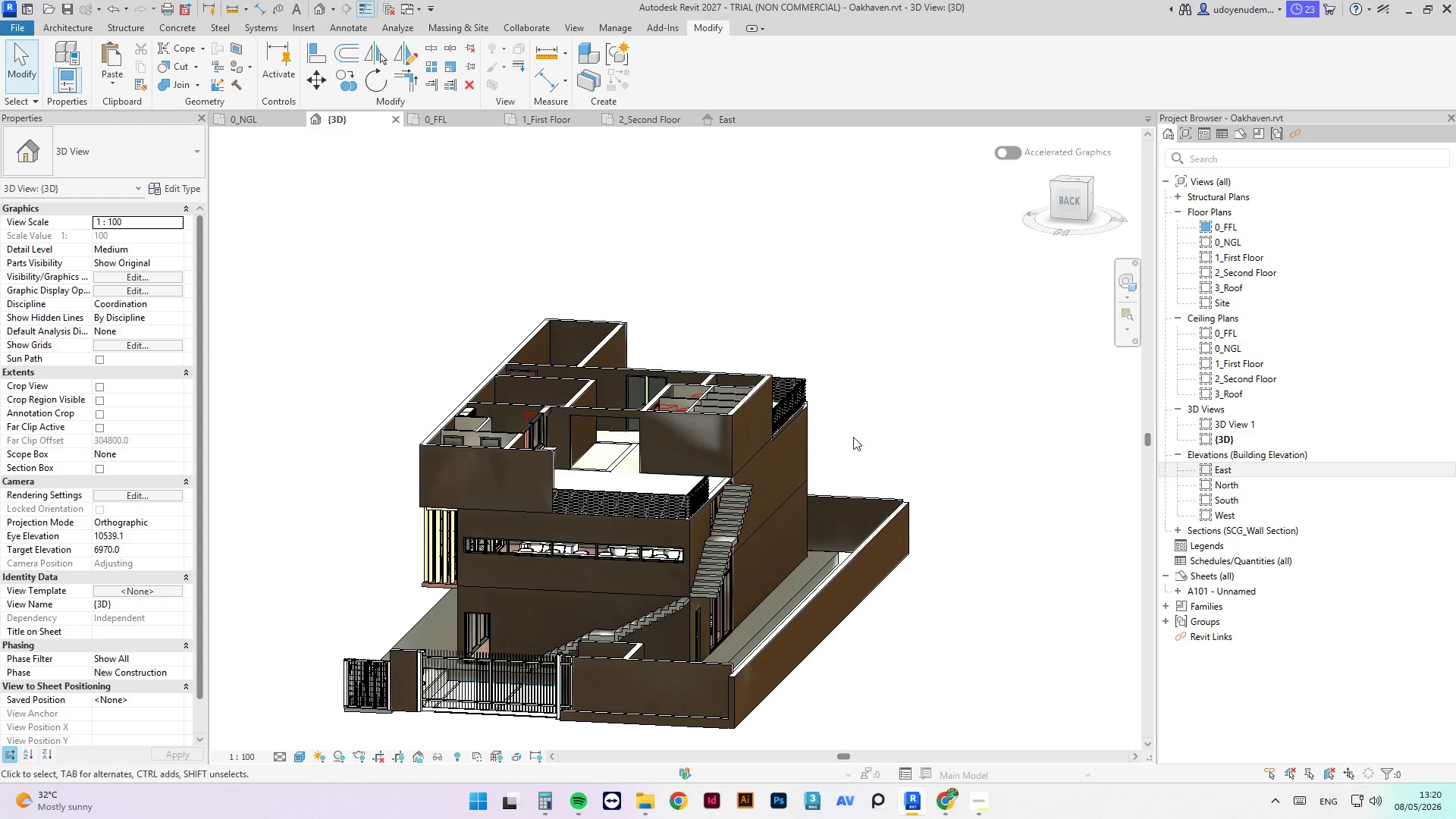 
scroll: coordinate [466, 135], scroll_direction: up, amount: 4.0
 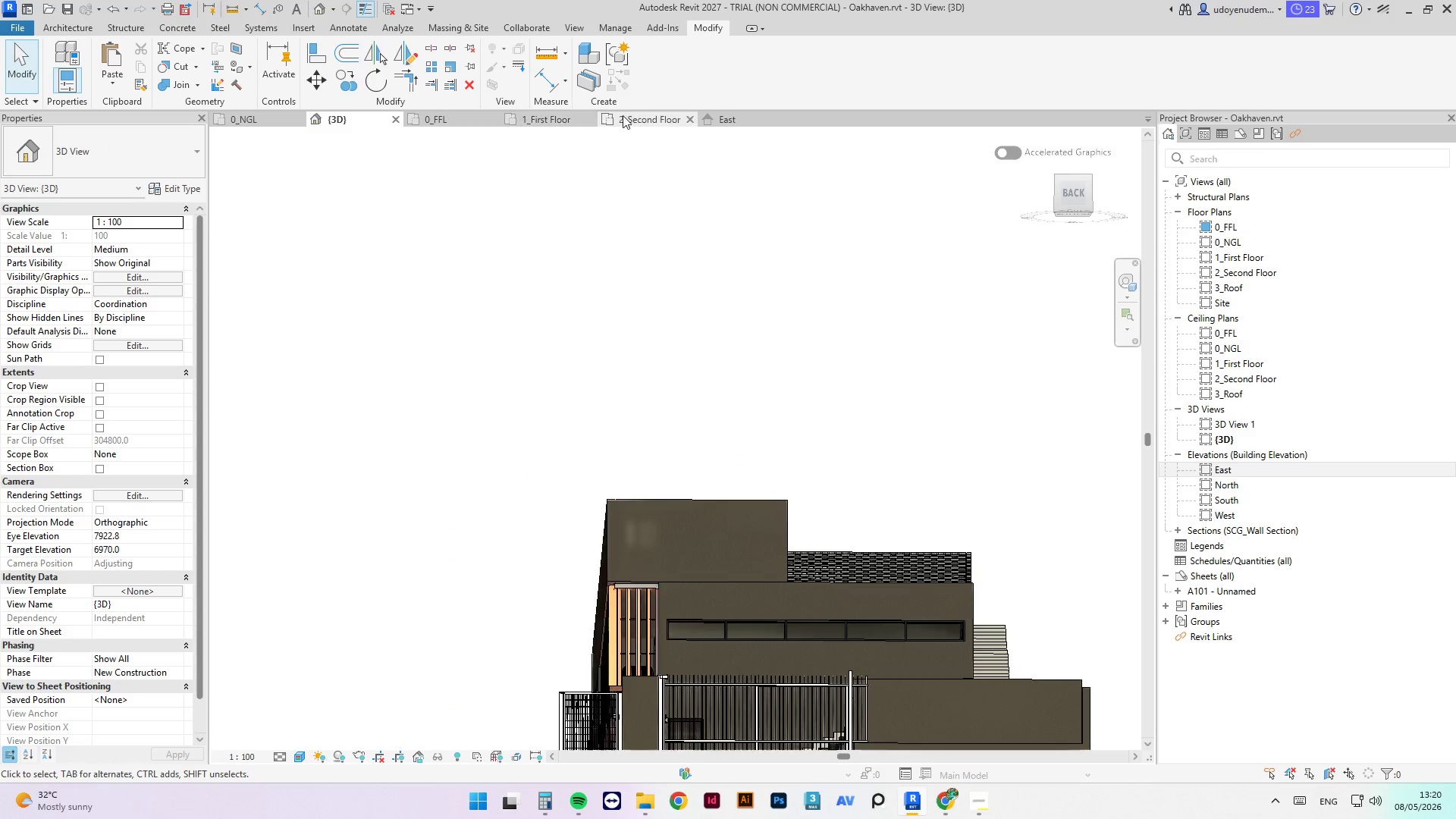 
left_click([625, 115])
 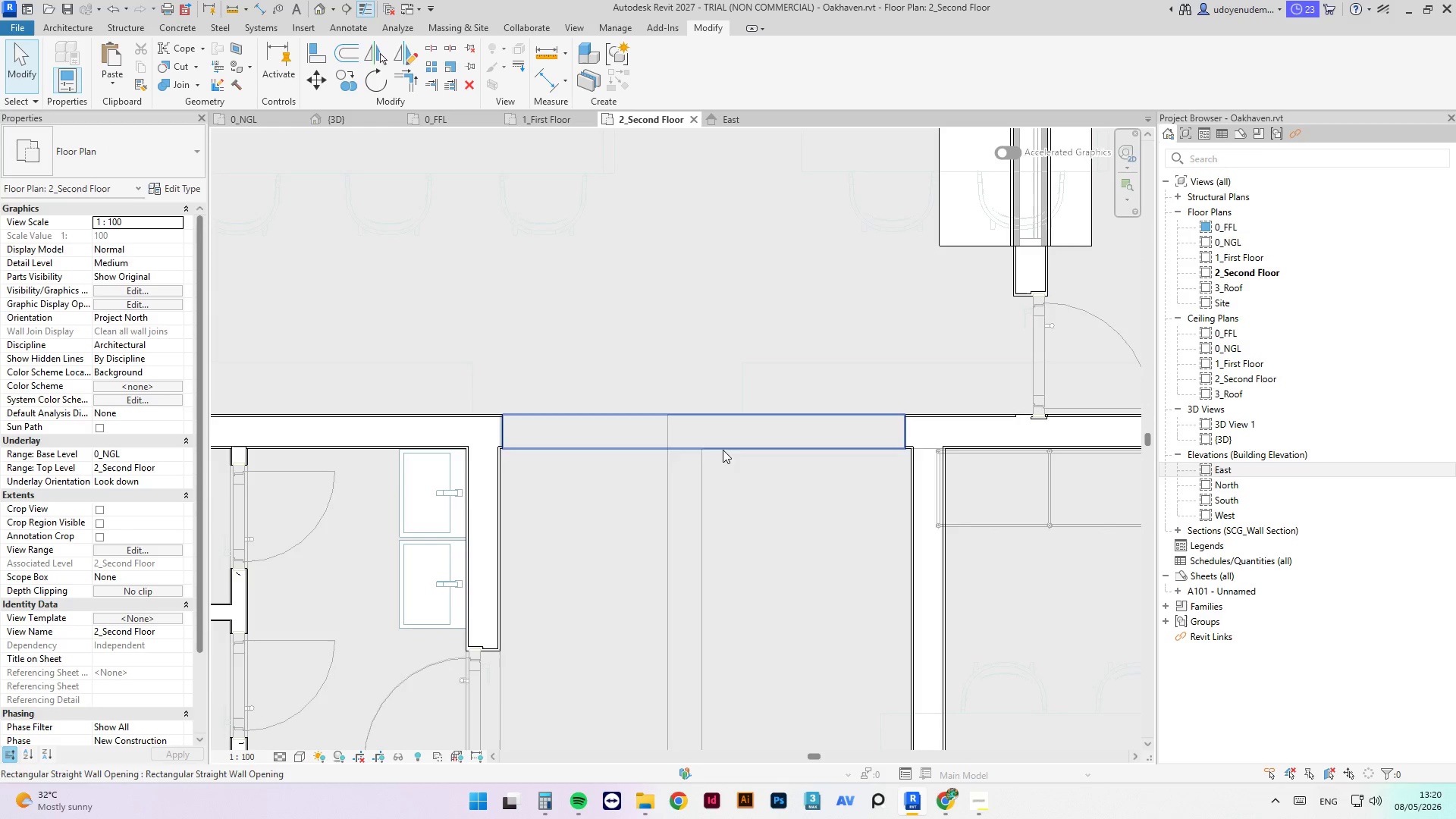 
scroll: coordinate [607, 409], scroll_direction: down, amount: 12.0
 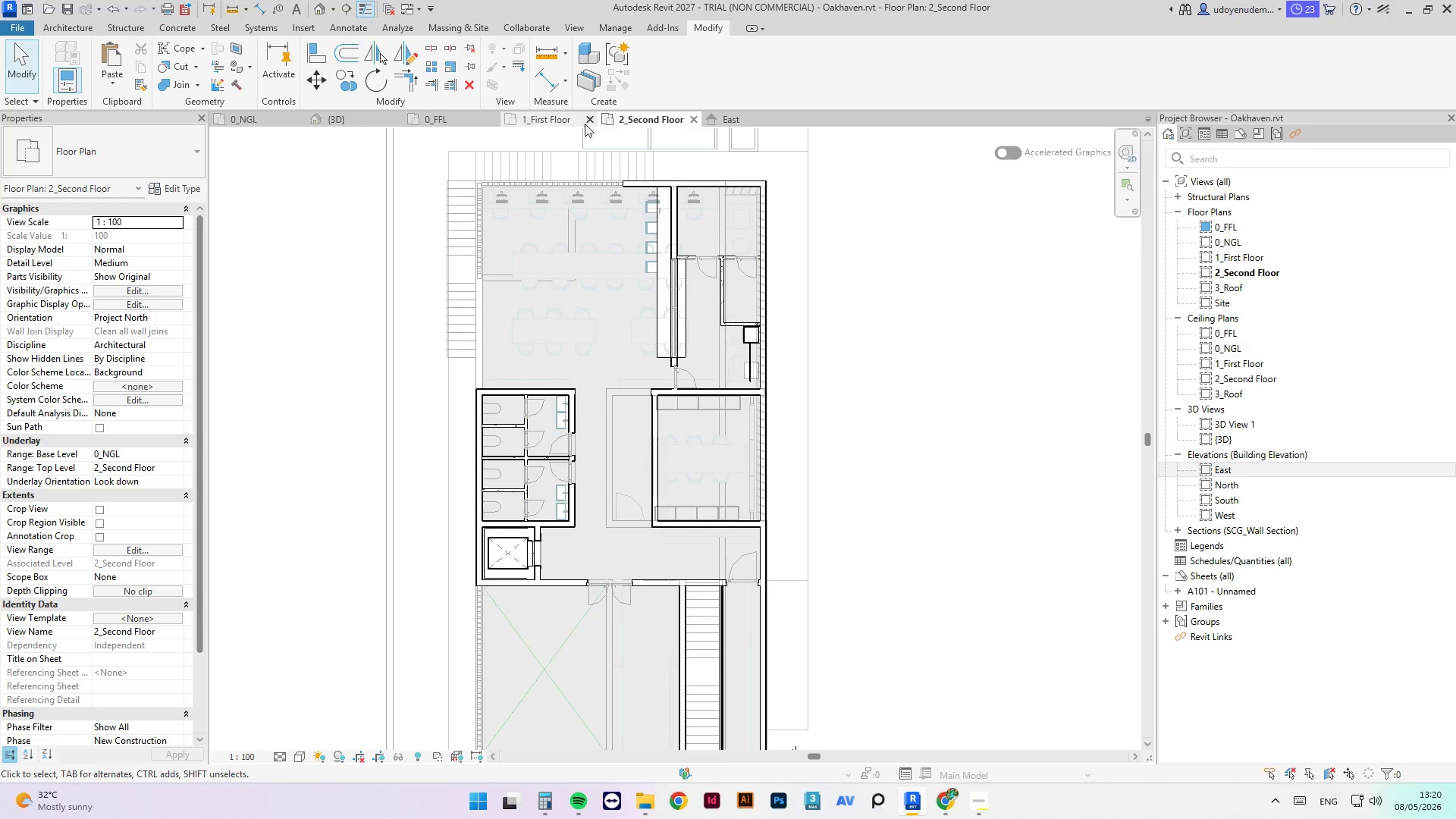 
double_click([1239, 289])
 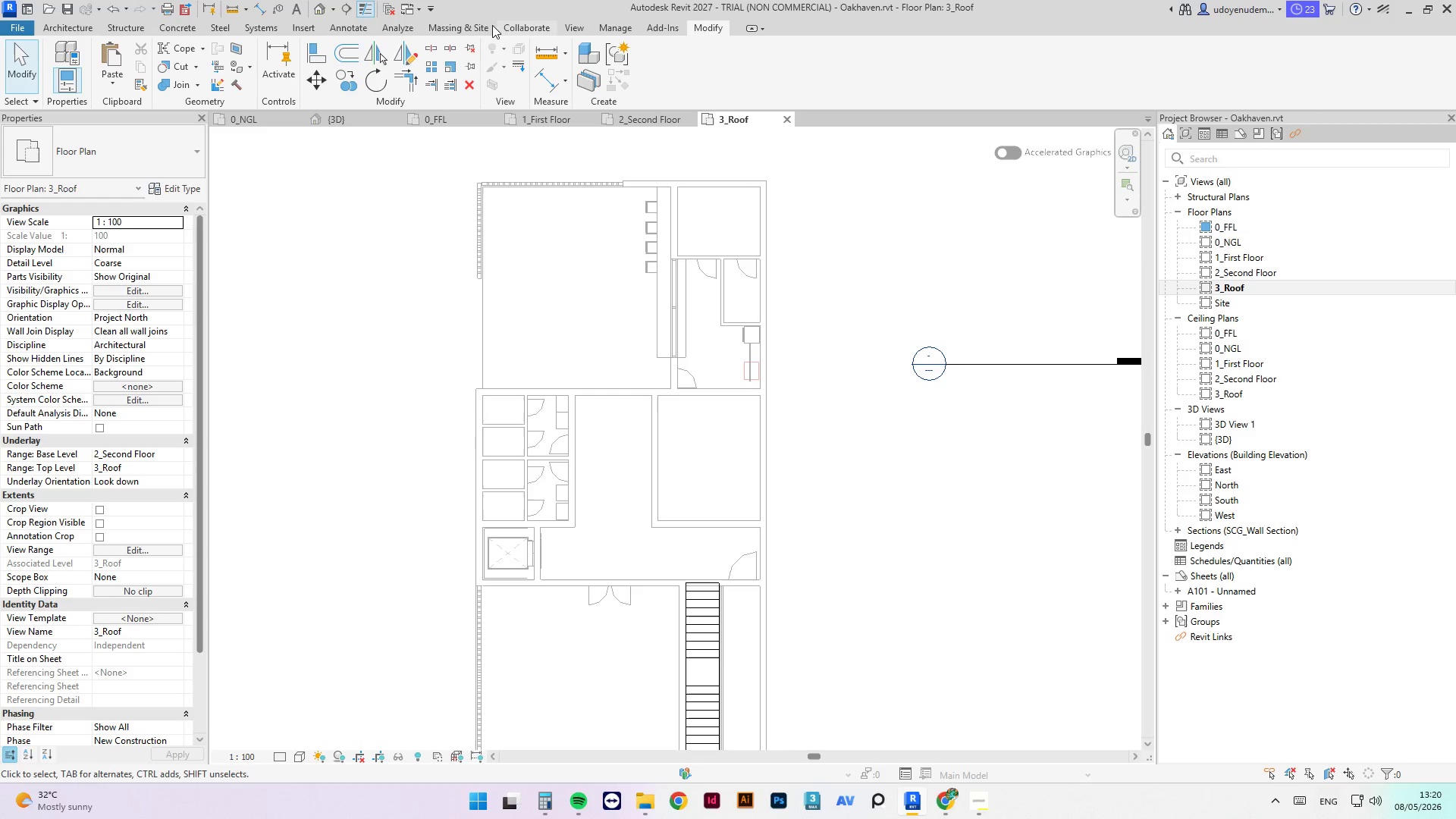 
left_click([56, 30])
 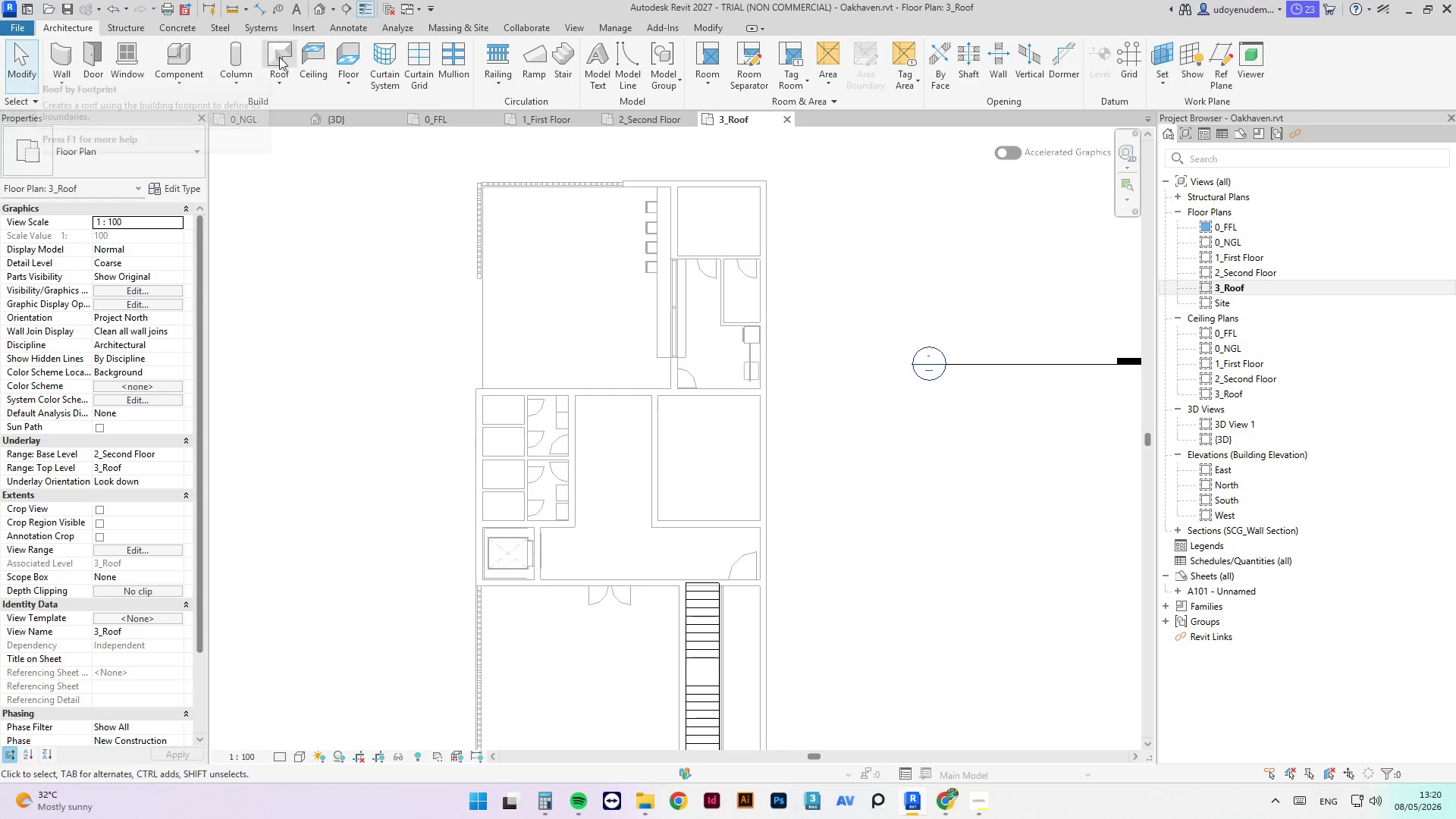 
left_click([275, 57])
 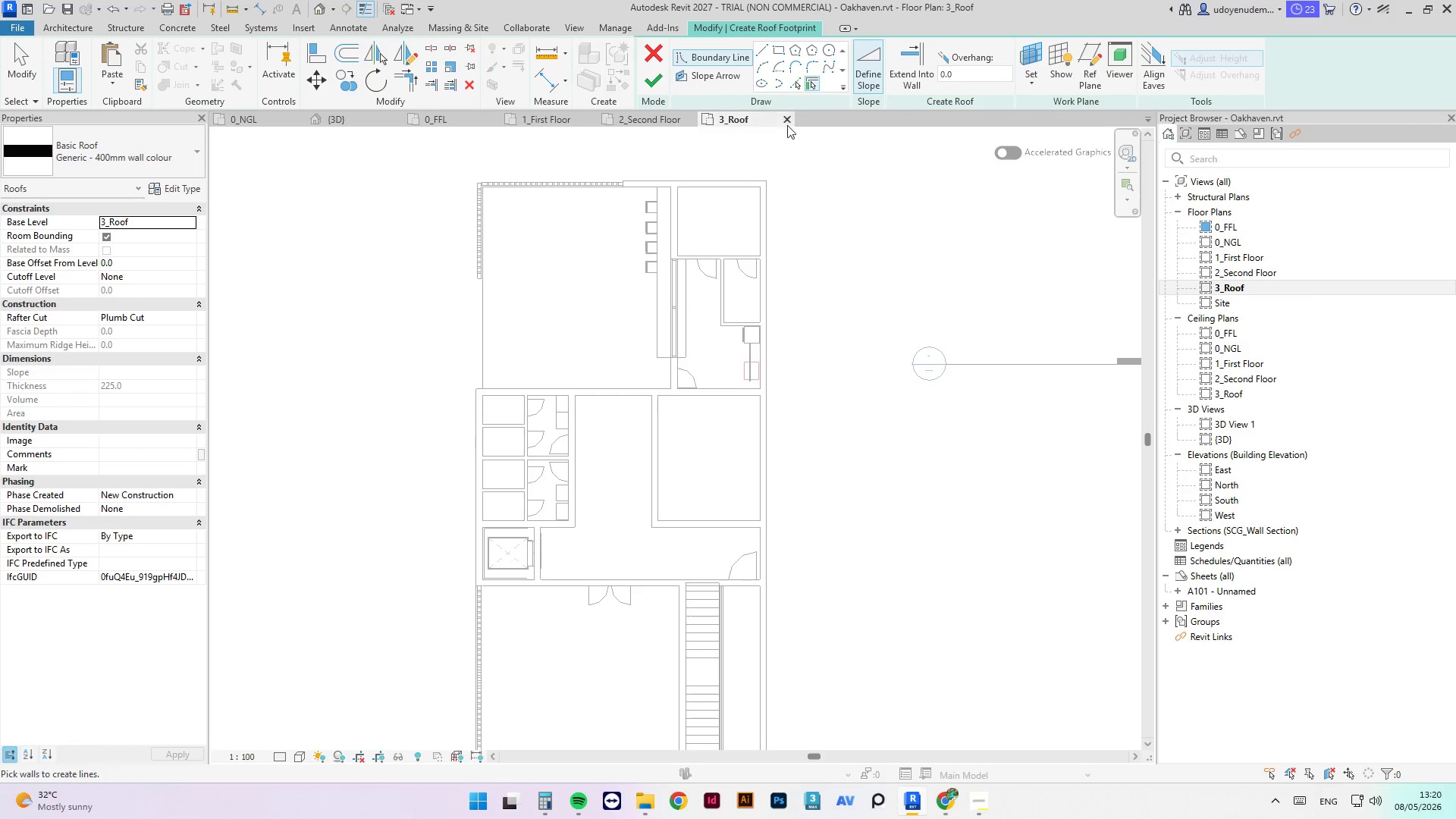 
scroll: coordinate [764, 168], scroll_direction: up, amount: 1.0
 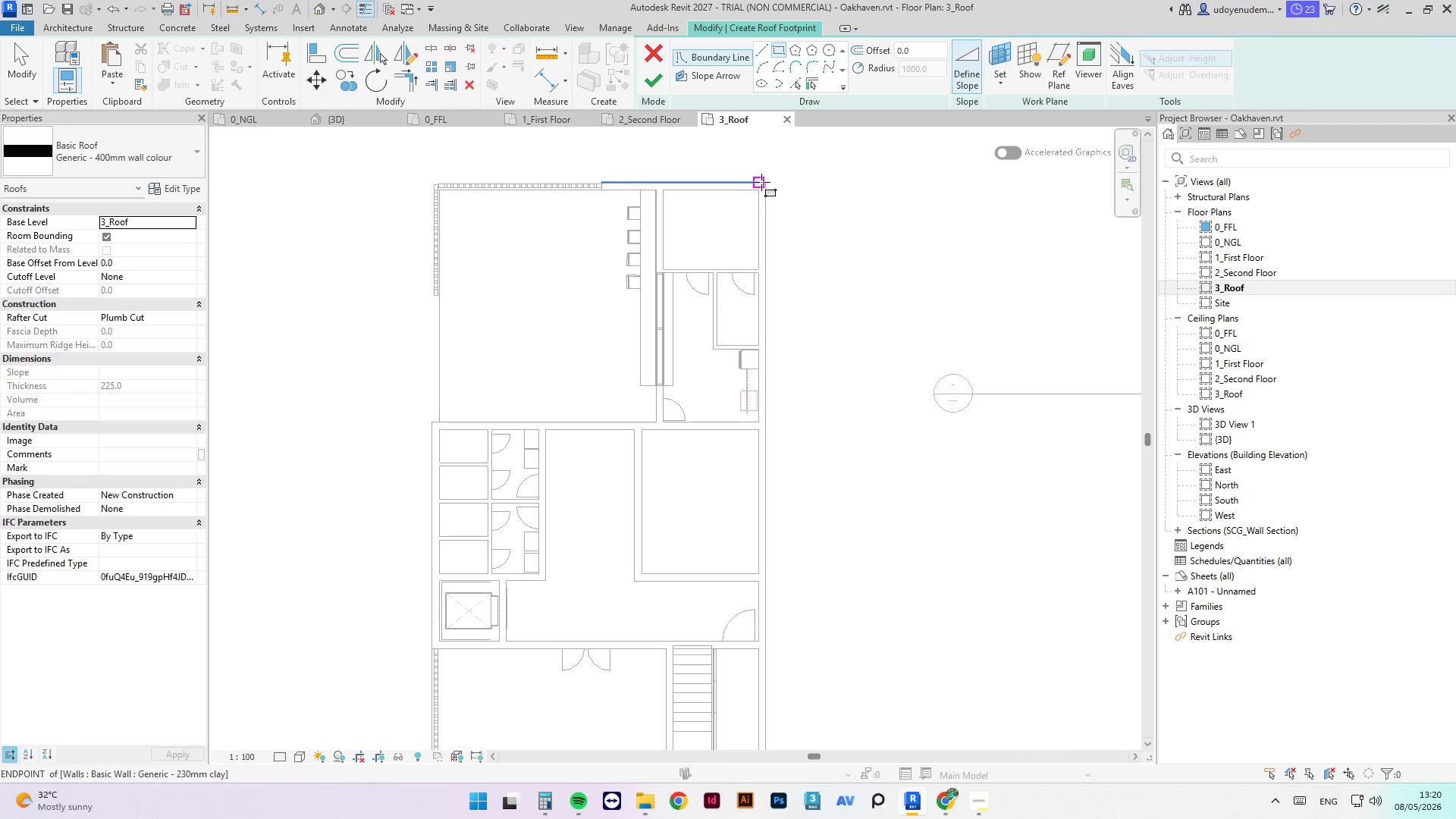 
left_click_drag(start_coordinate=[765, 183], to_coordinate=[604, 419])
 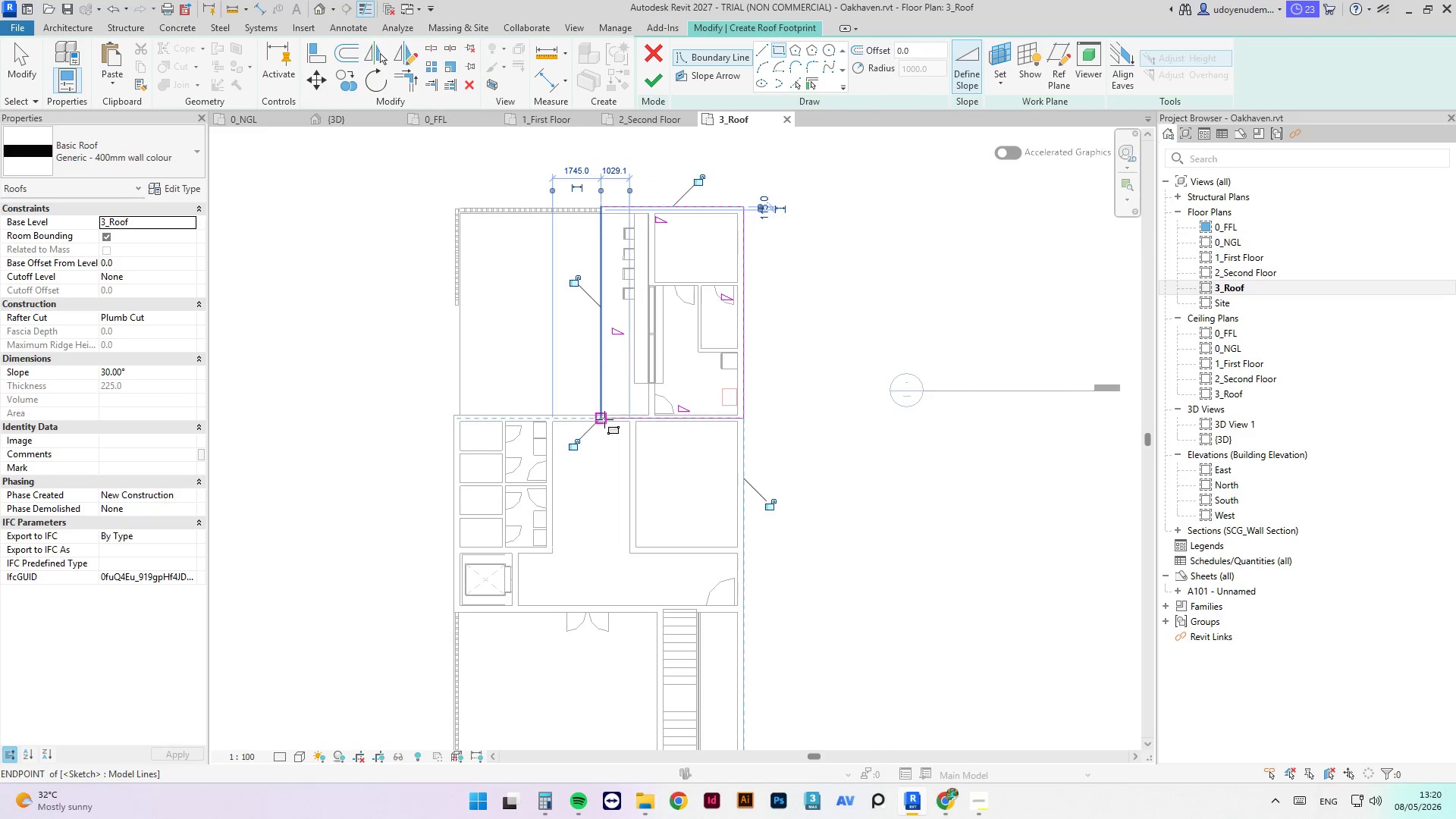 
scroll: coordinate [610, 438], scroll_direction: up, amount: 4.0
 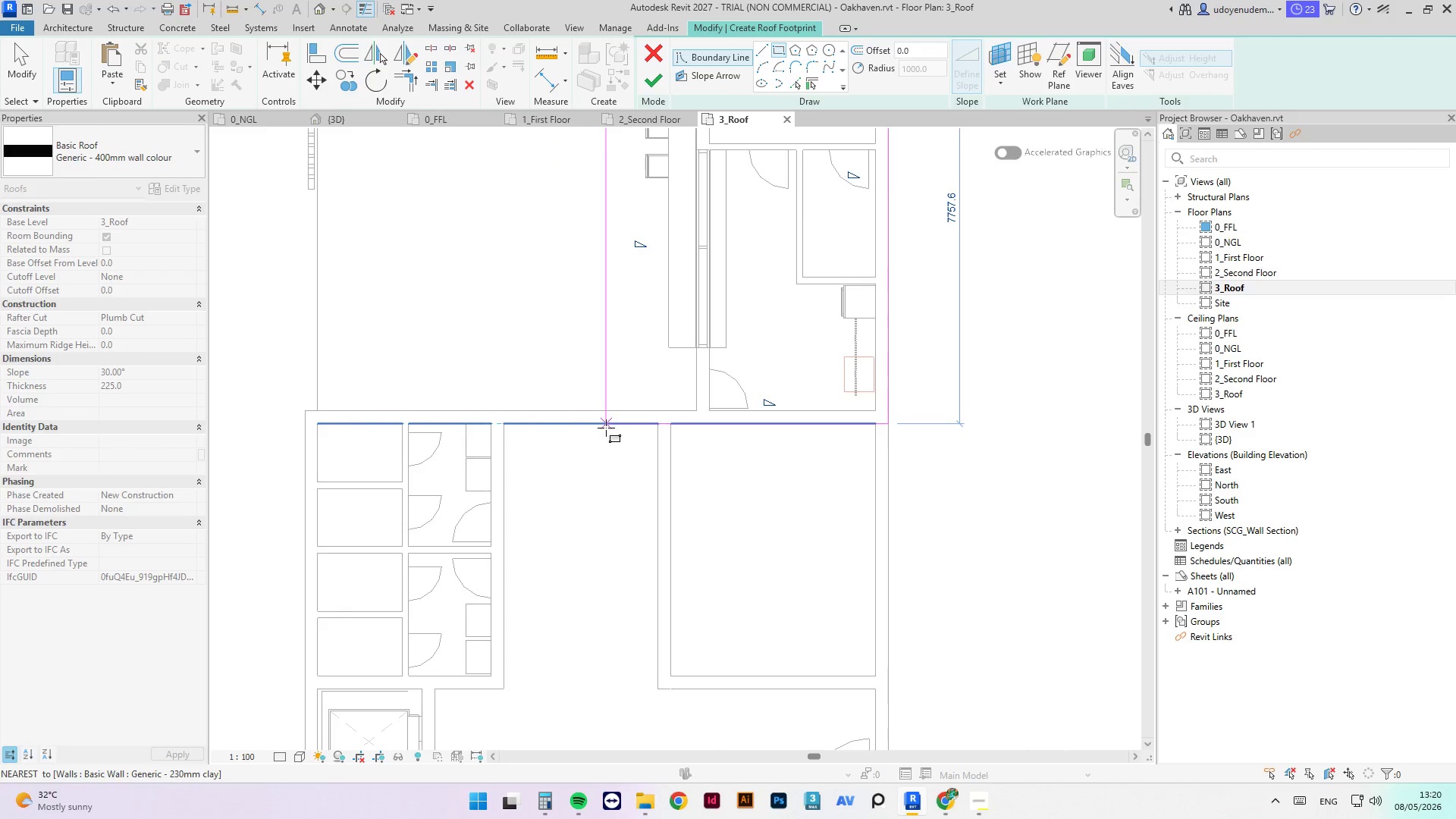 
scroll: coordinate [608, 416], scroll_direction: down, amount: 8.0
 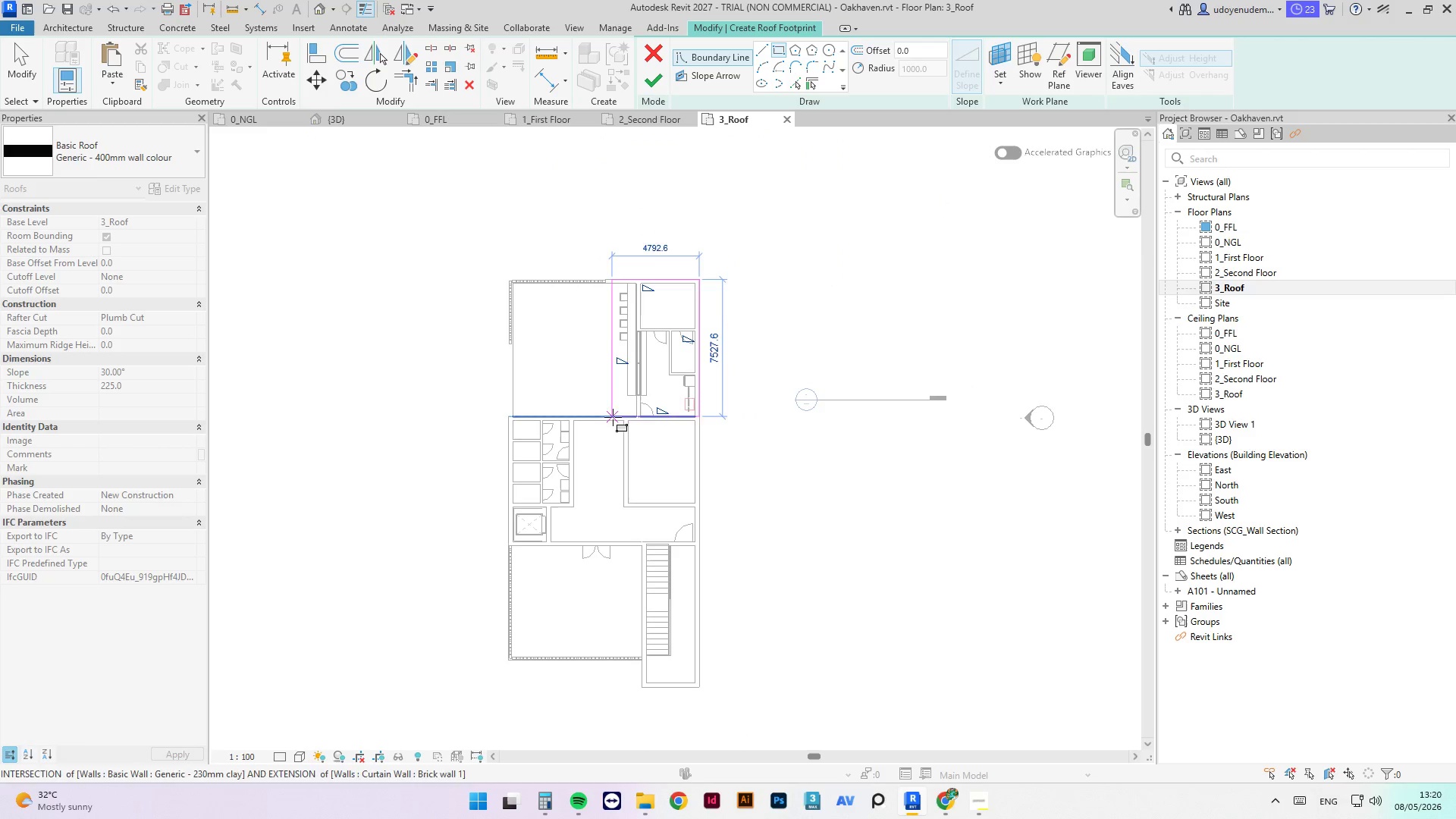 
scroll: coordinate [613, 419], scroll_direction: up, amount: 3.0
 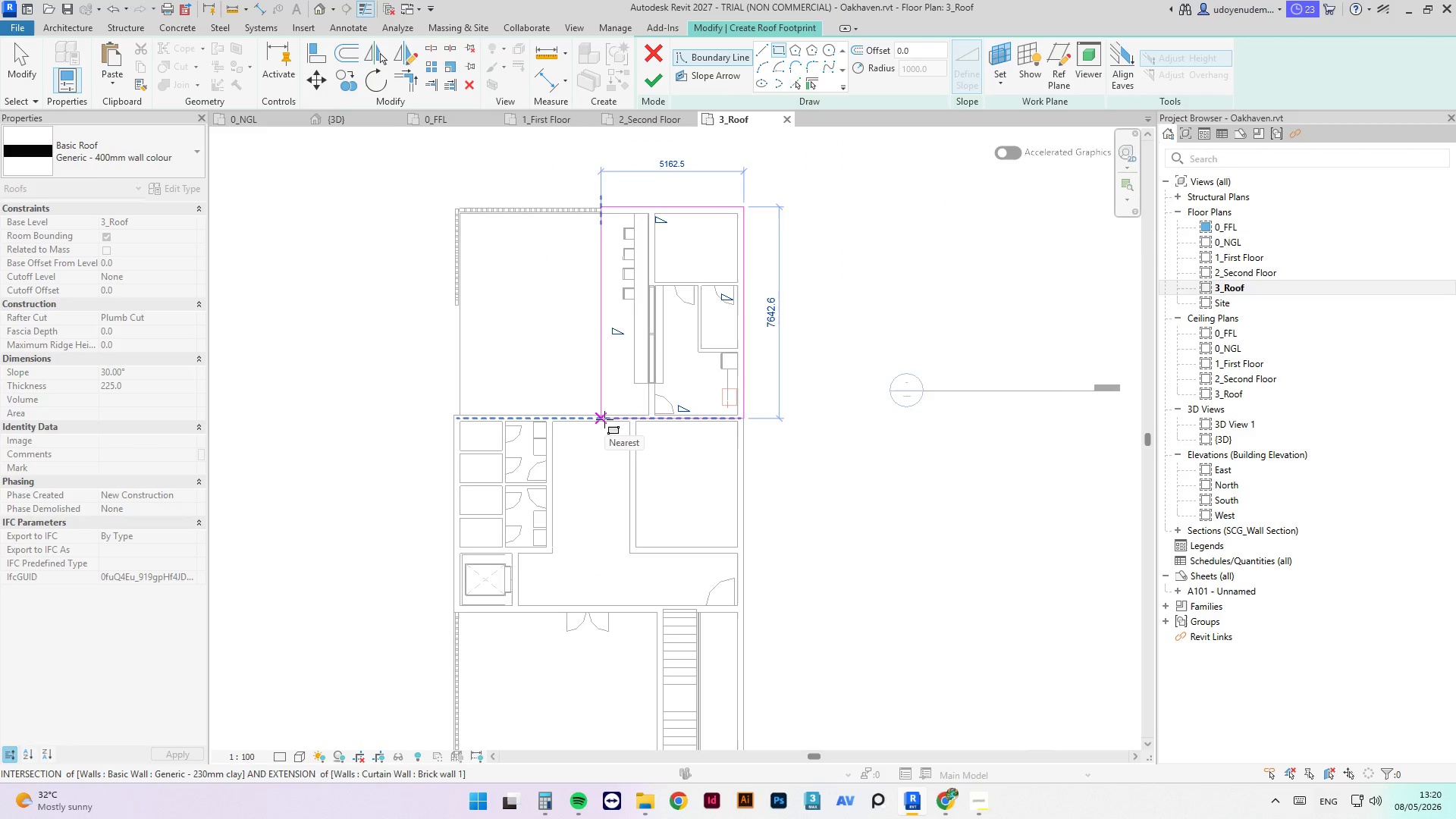 
left_click([604, 419])
 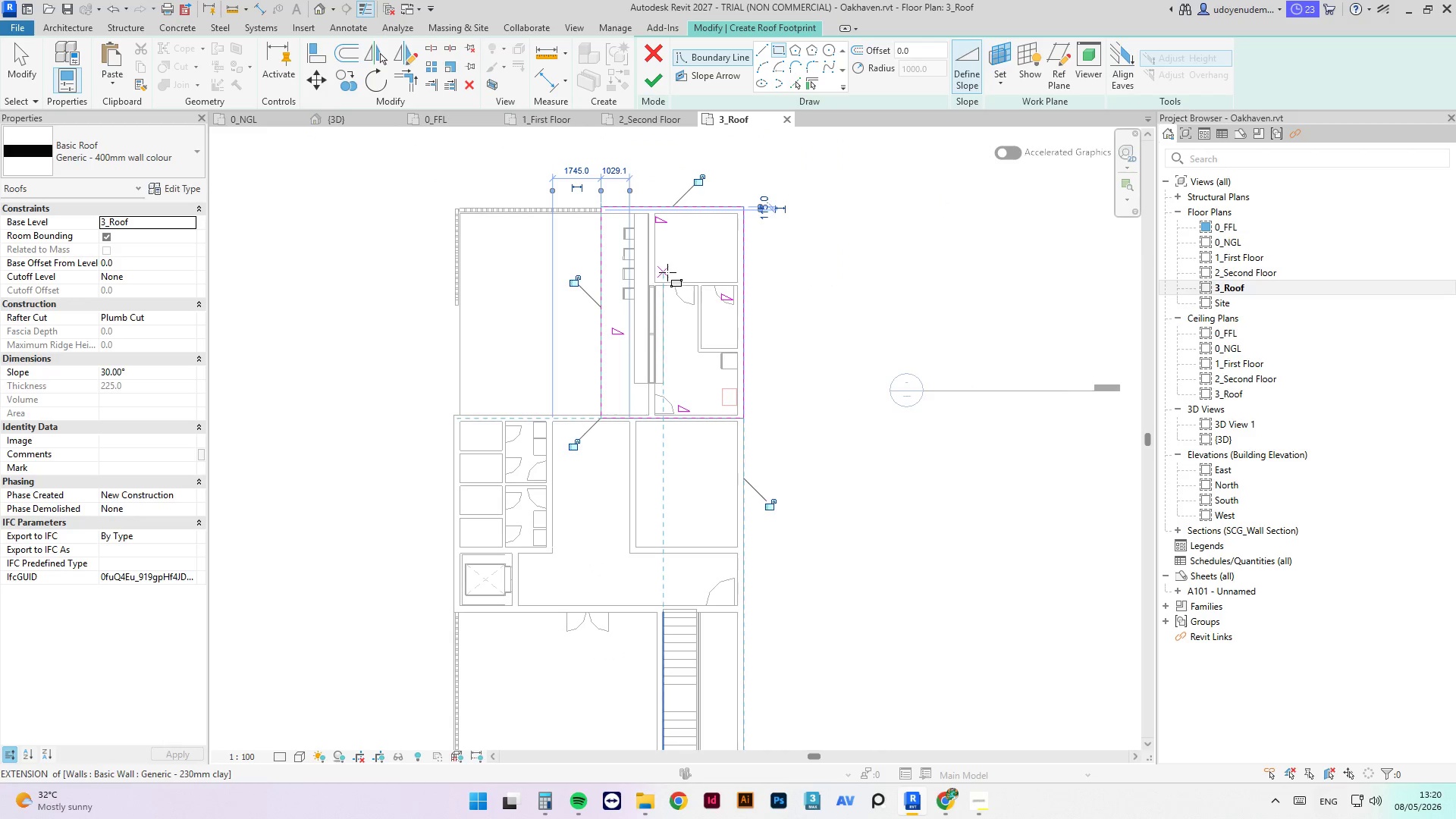 
key(Escape)
 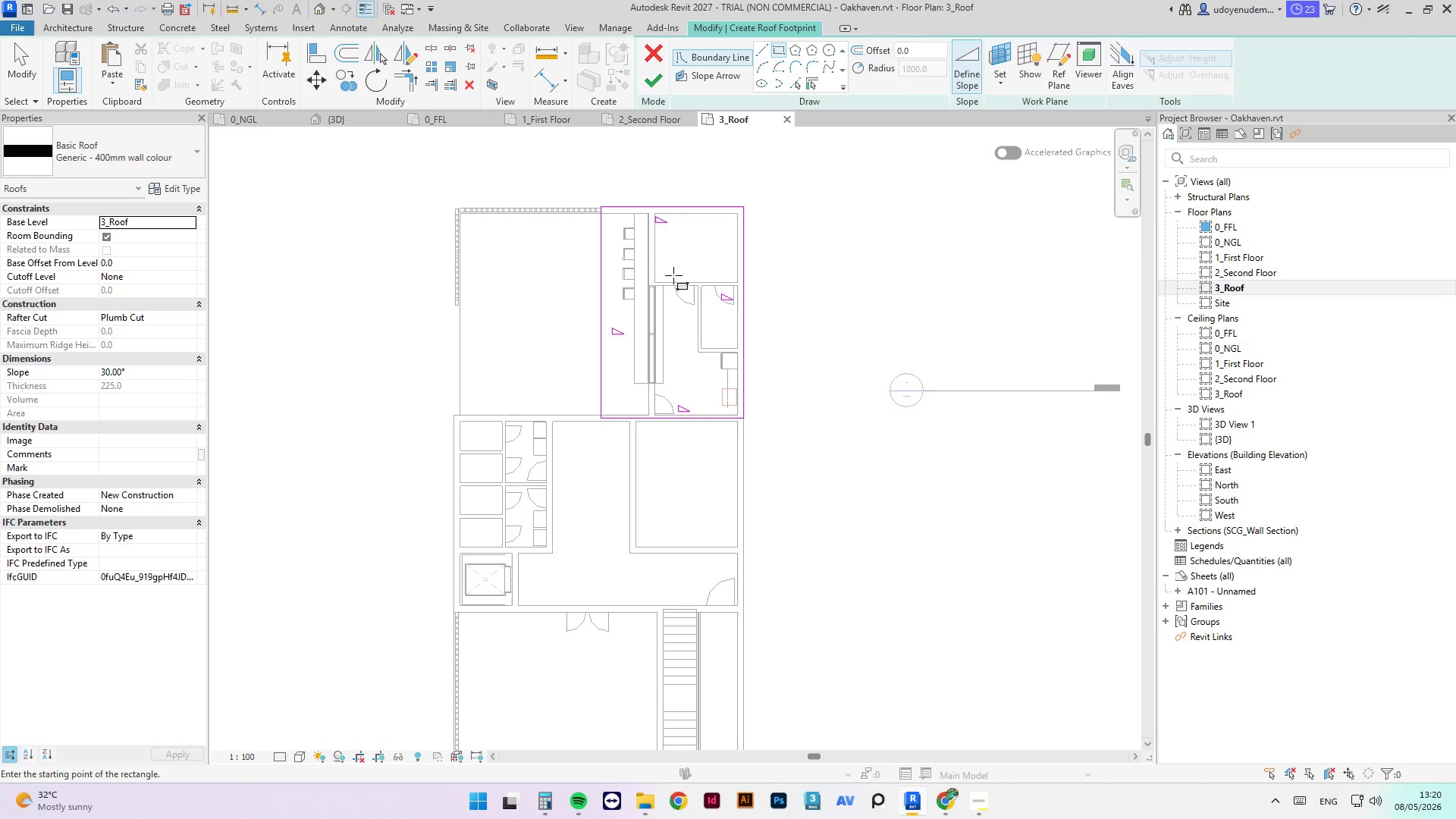 
key(Escape)
 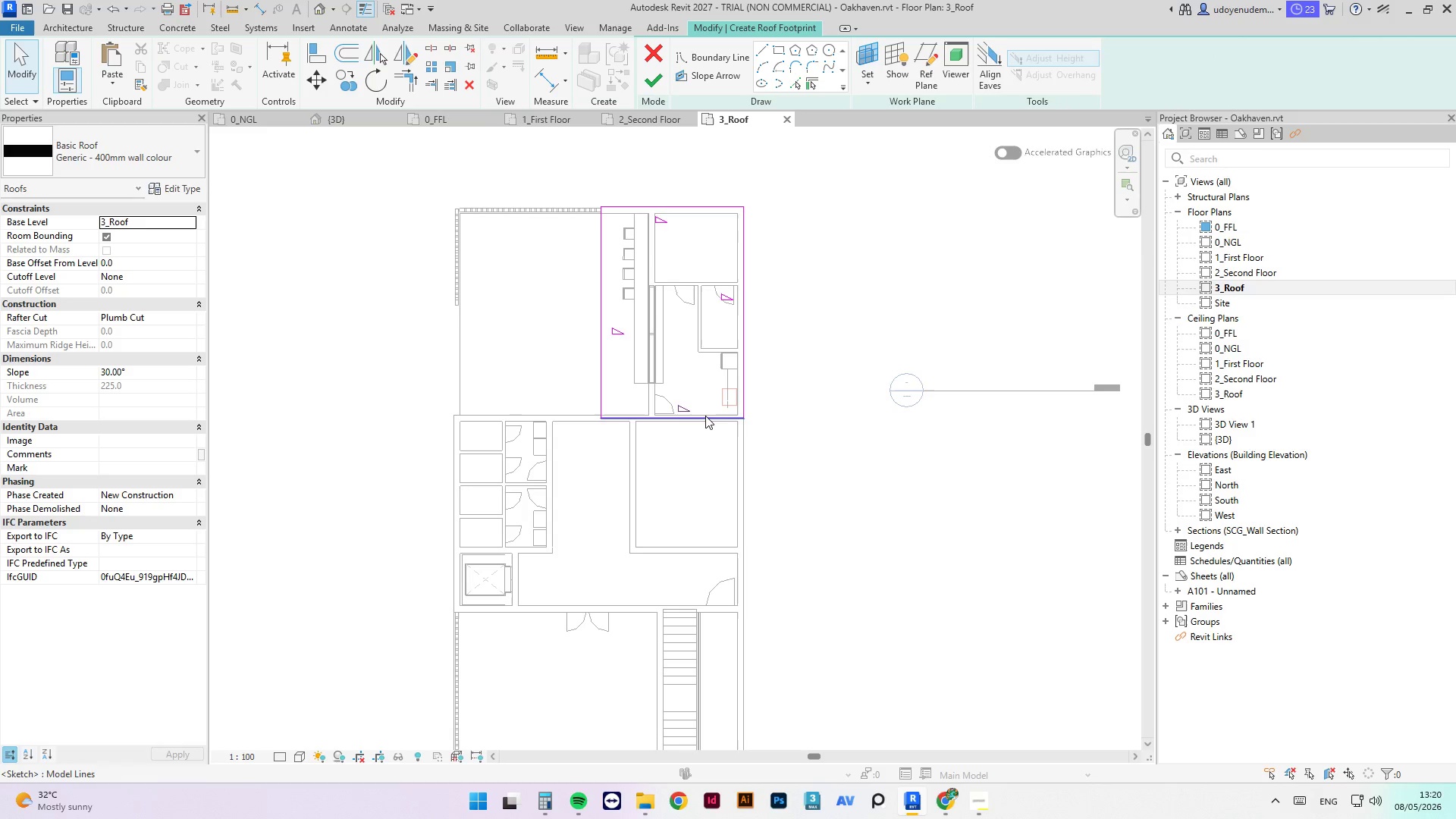 
left_click([705, 418])
 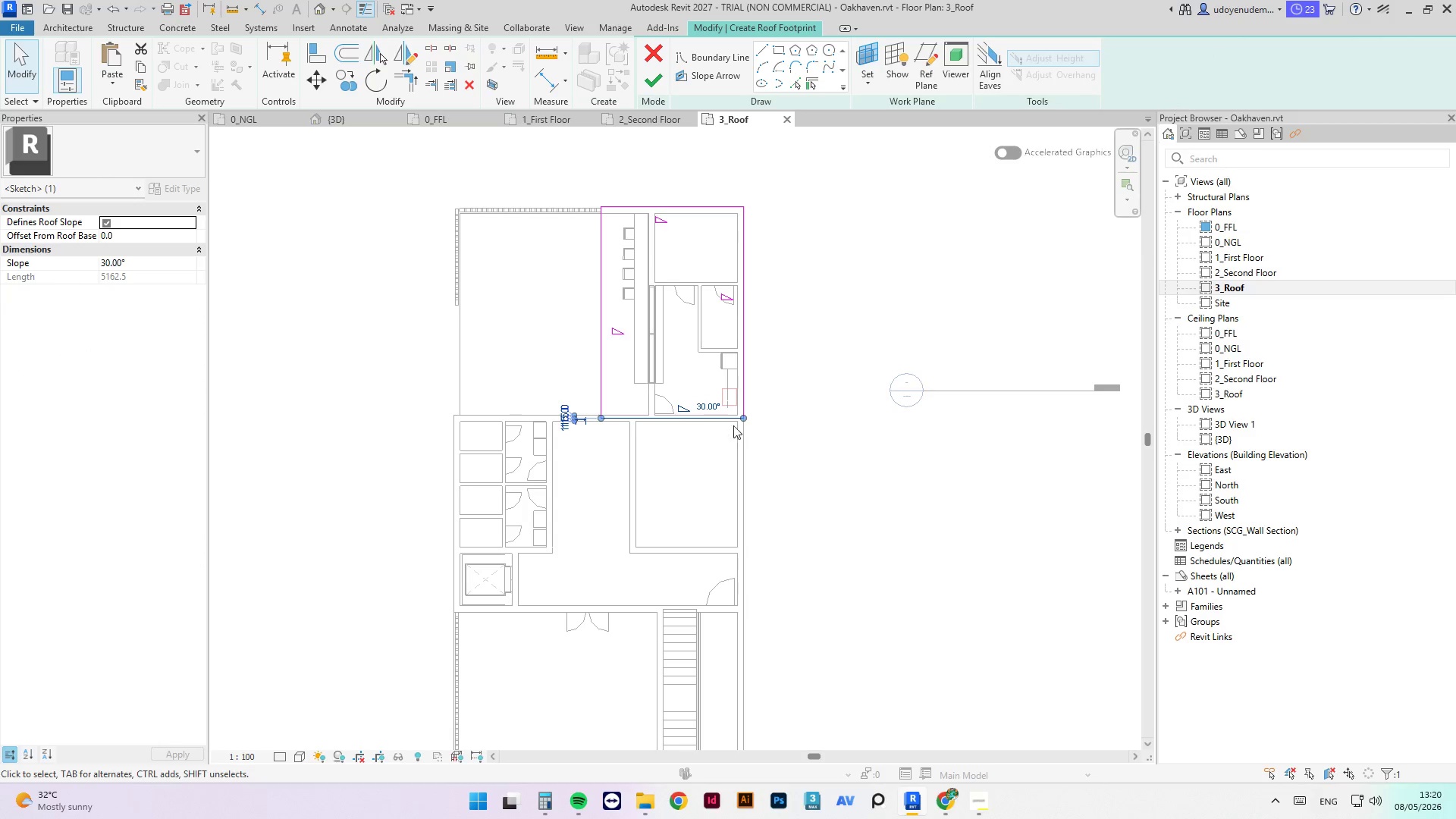 
left_click_drag(start_coordinate=[745, 416], to_coordinate=[452, 404])
 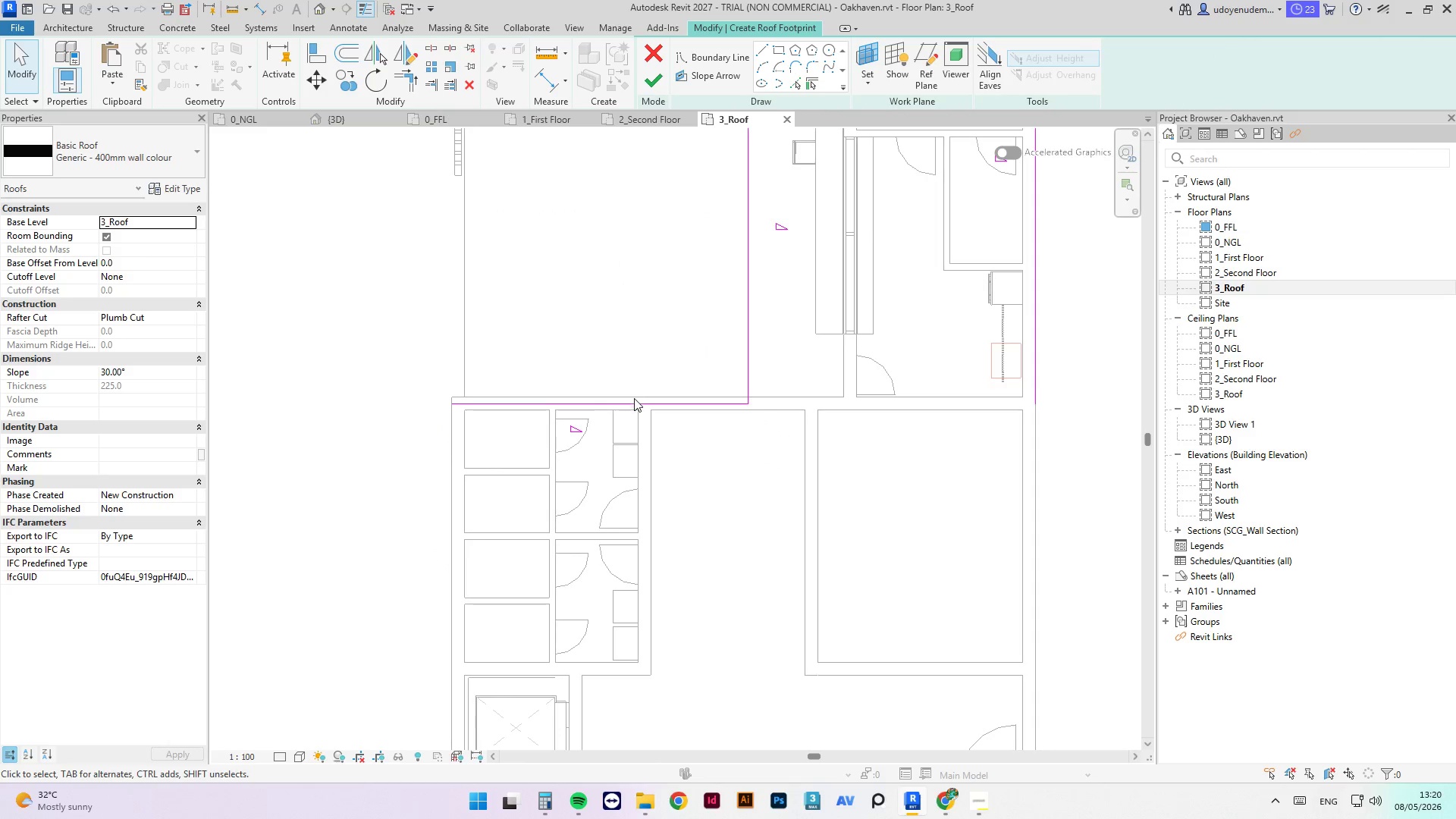 
scroll: coordinate [455, 433], scroll_direction: up, amount: 5.0
 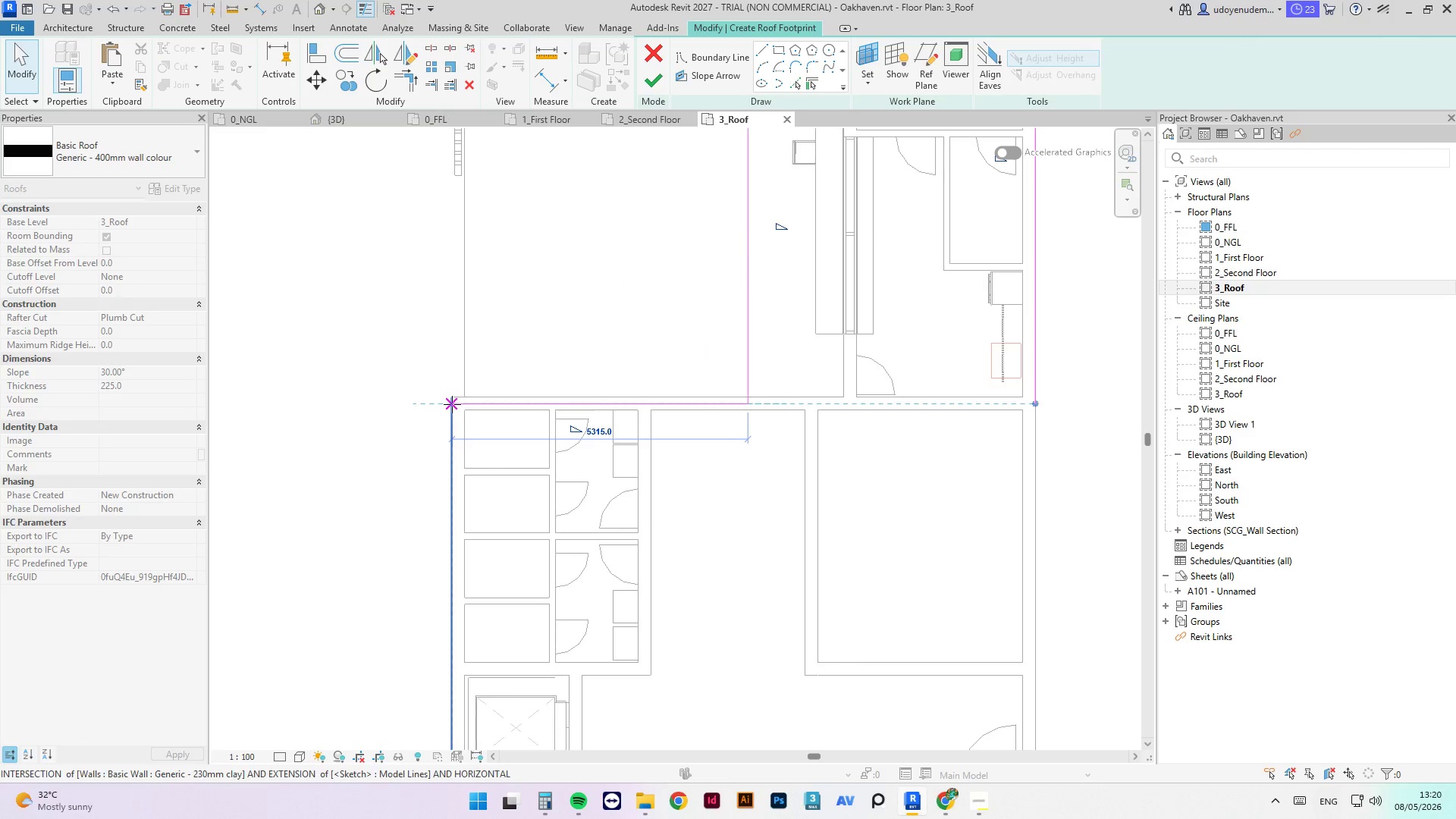 
key(Escape)
 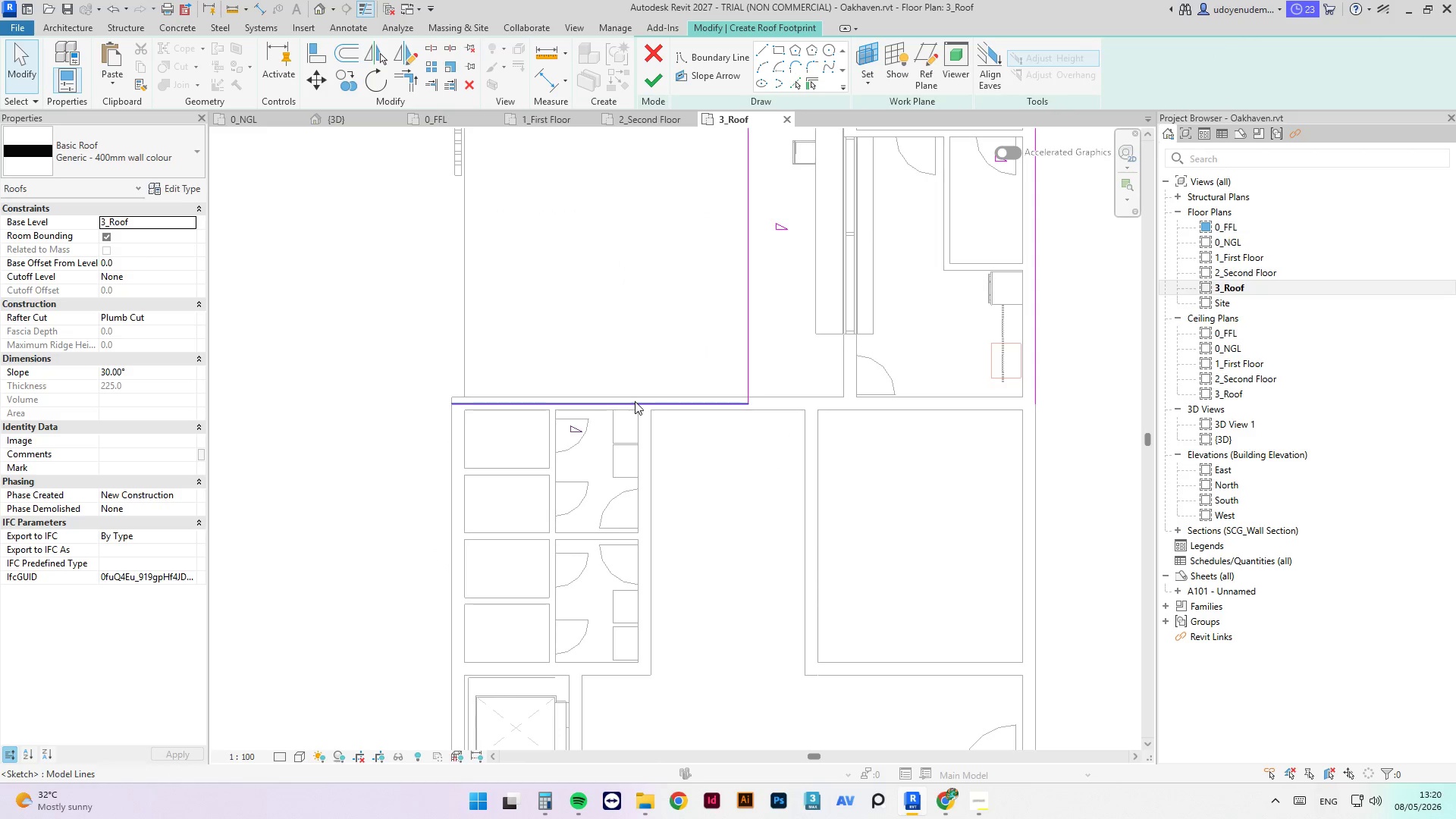 
left_click_drag(start_coordinate=[634, 404], to_coordinate=[639, 398])
 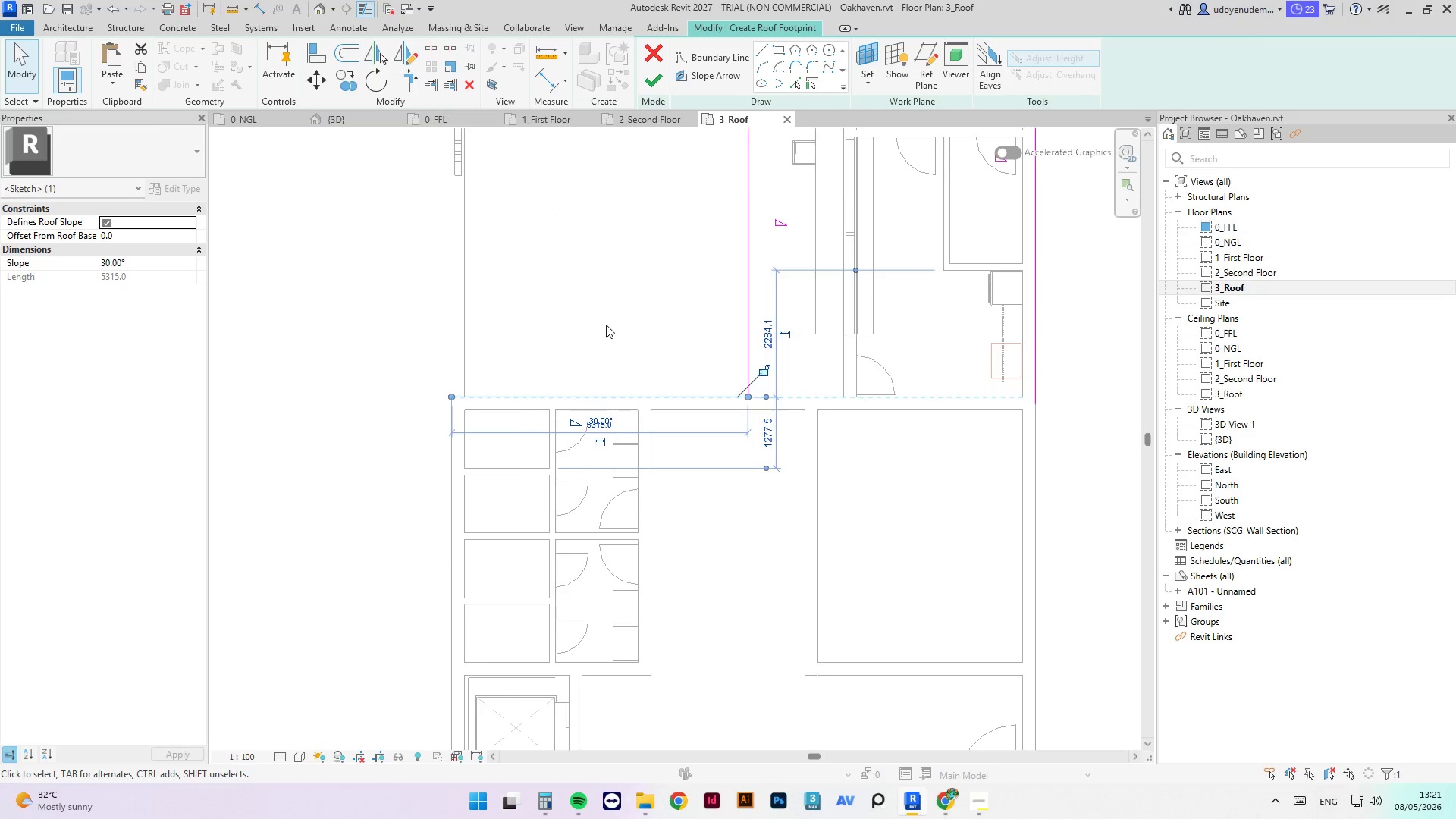 
scroll: coordinate [595, 296], scroll_direction: down, amount: 5.0
 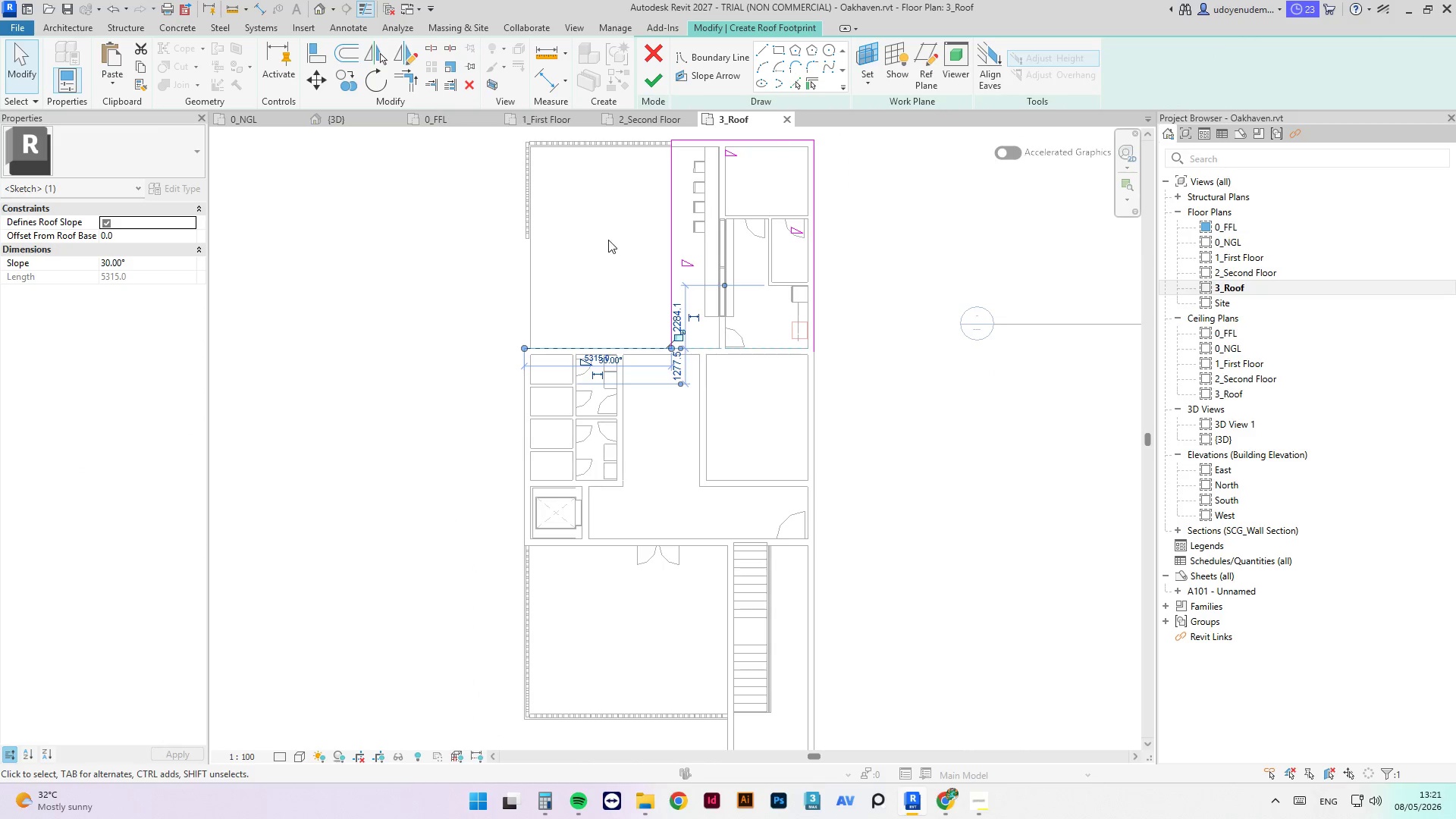 
key(Escape)
 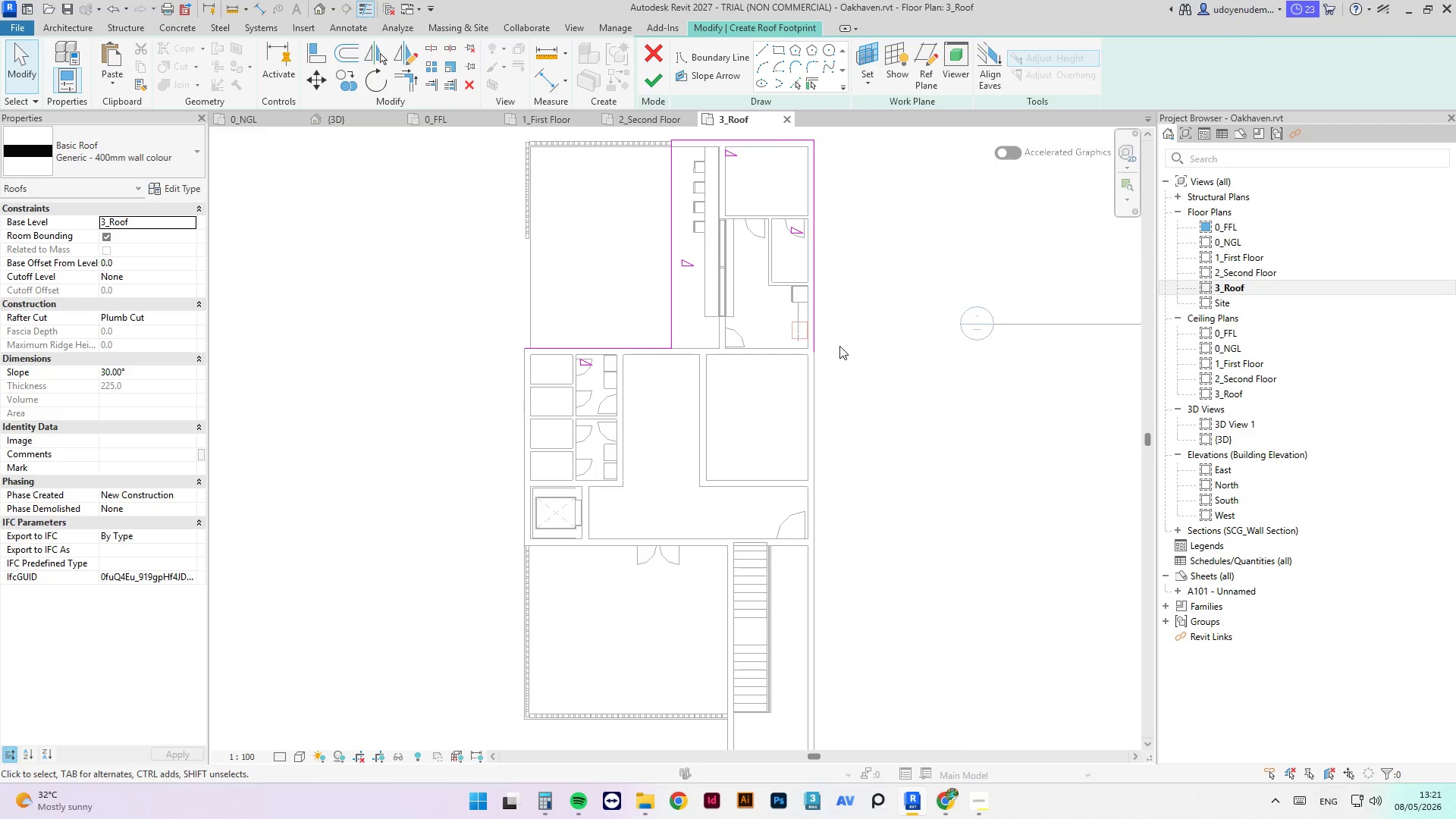 
type(li)
 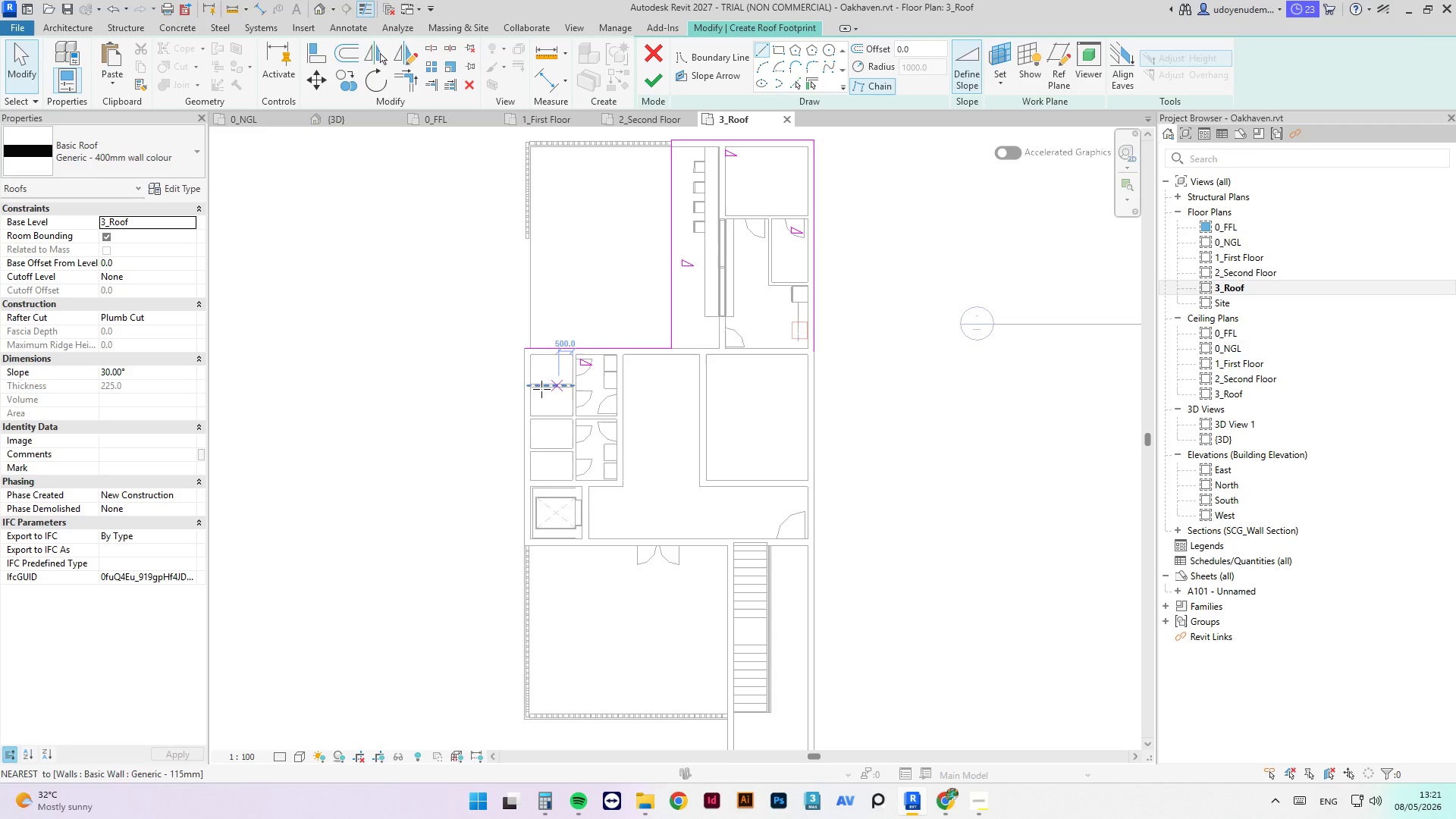 
scroll: coordinate [516, 329], scroll_direction: up, amount: 7.0
 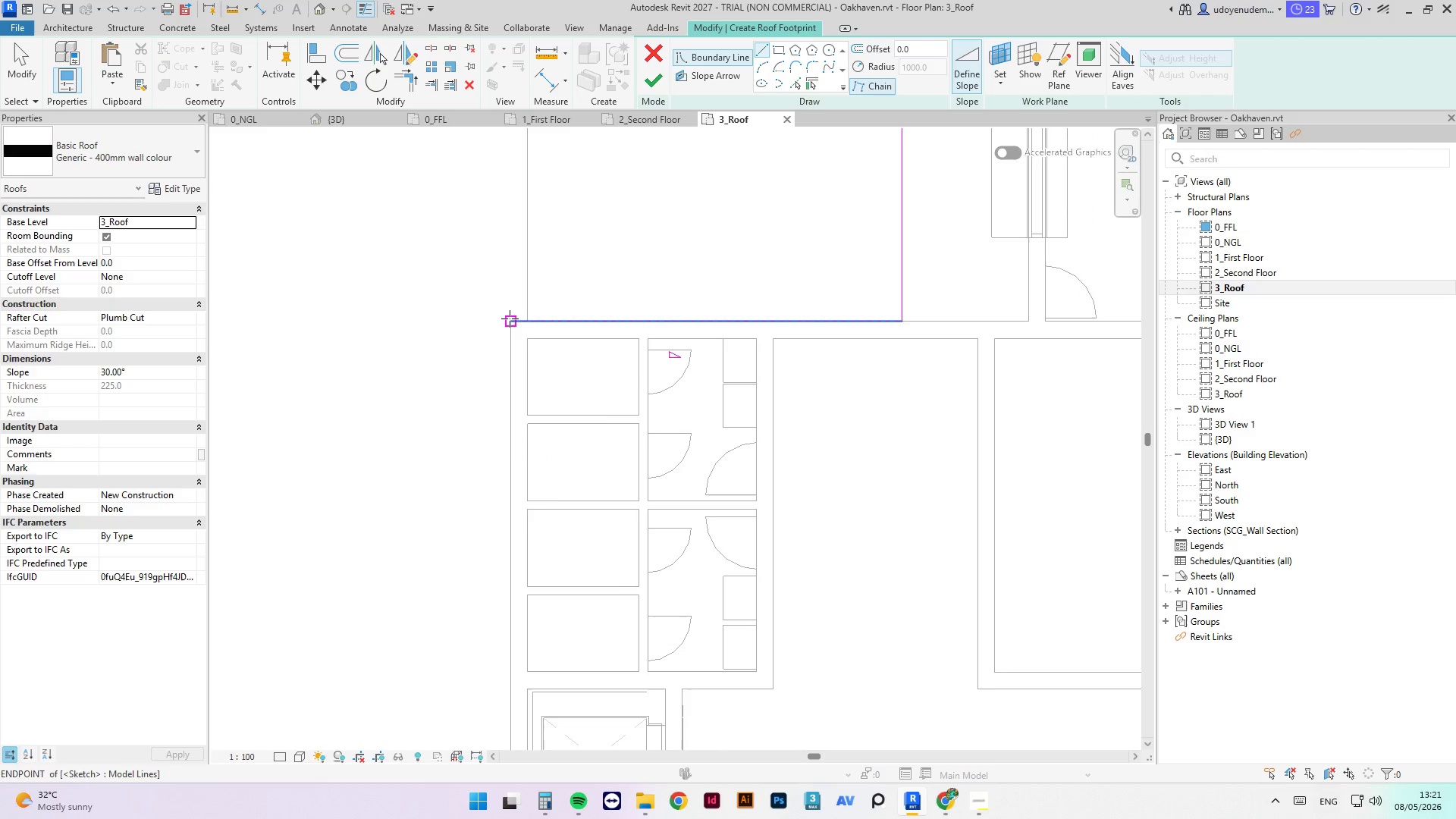 
left_click([510, 318])
 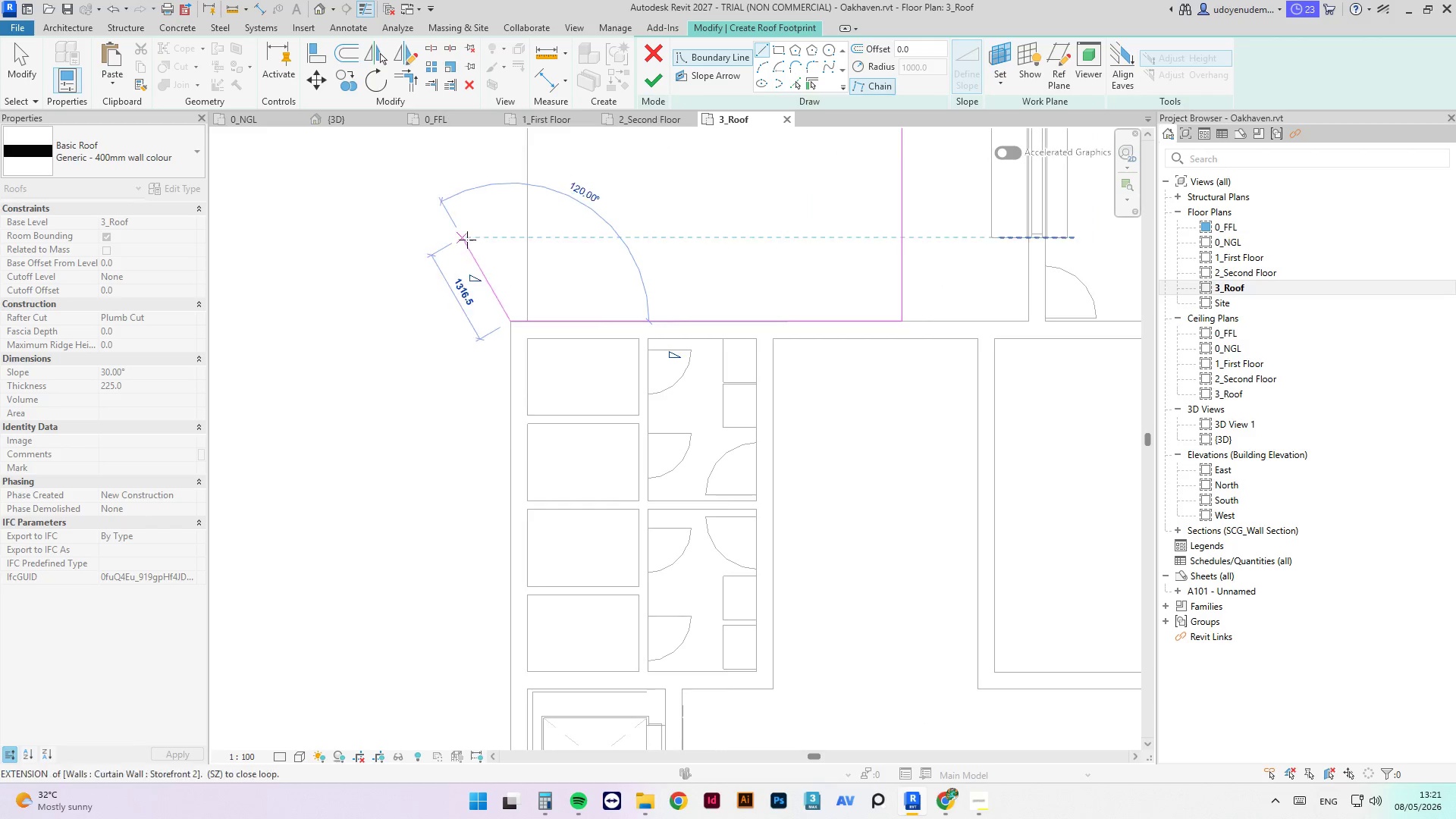 
scroll: coordinate [475, 237], scroll_direction: down, amount: 6.0
 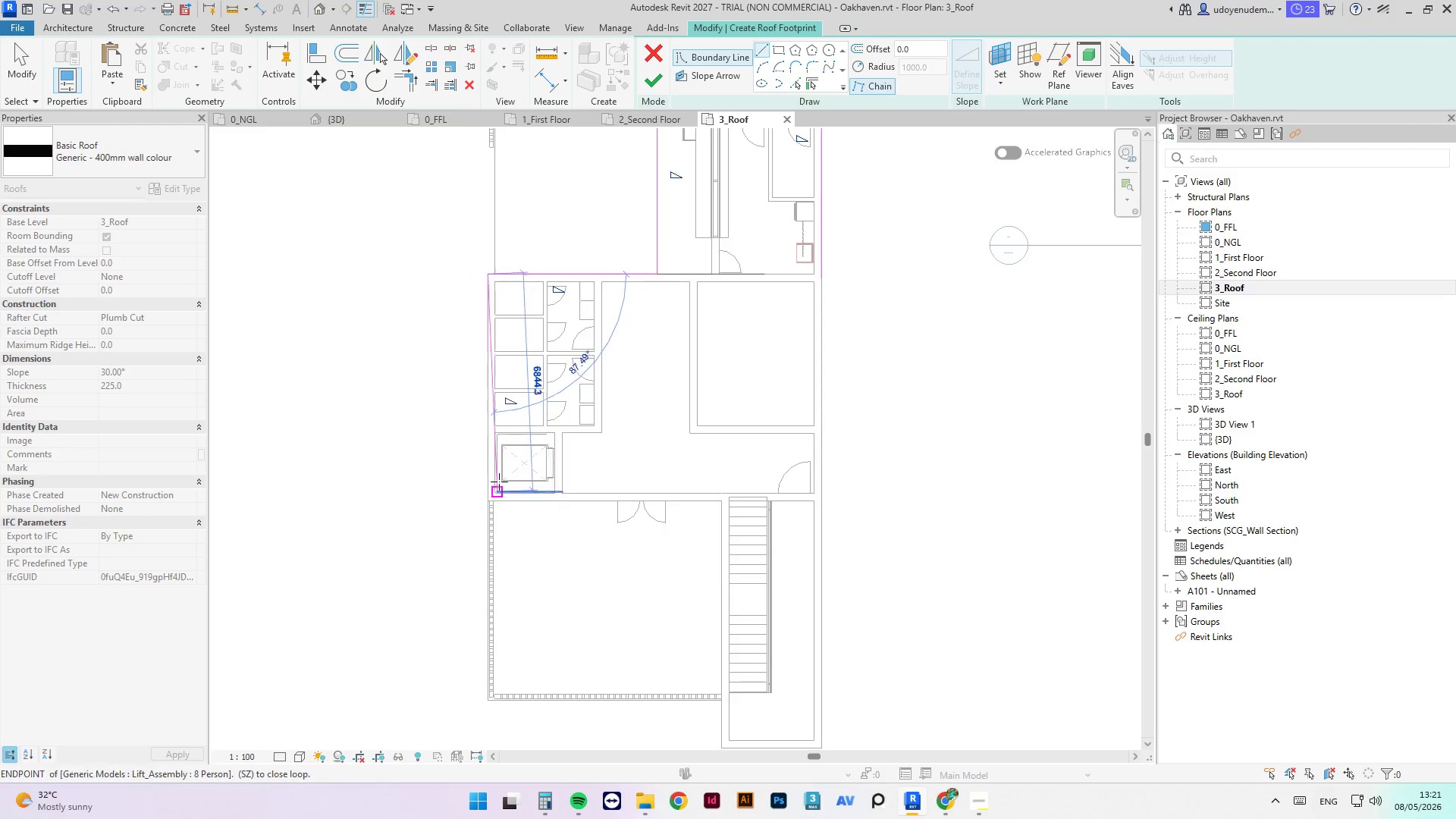 
scroll: coordinate [494, 482], scroll_direction: up, amount: 5.0
 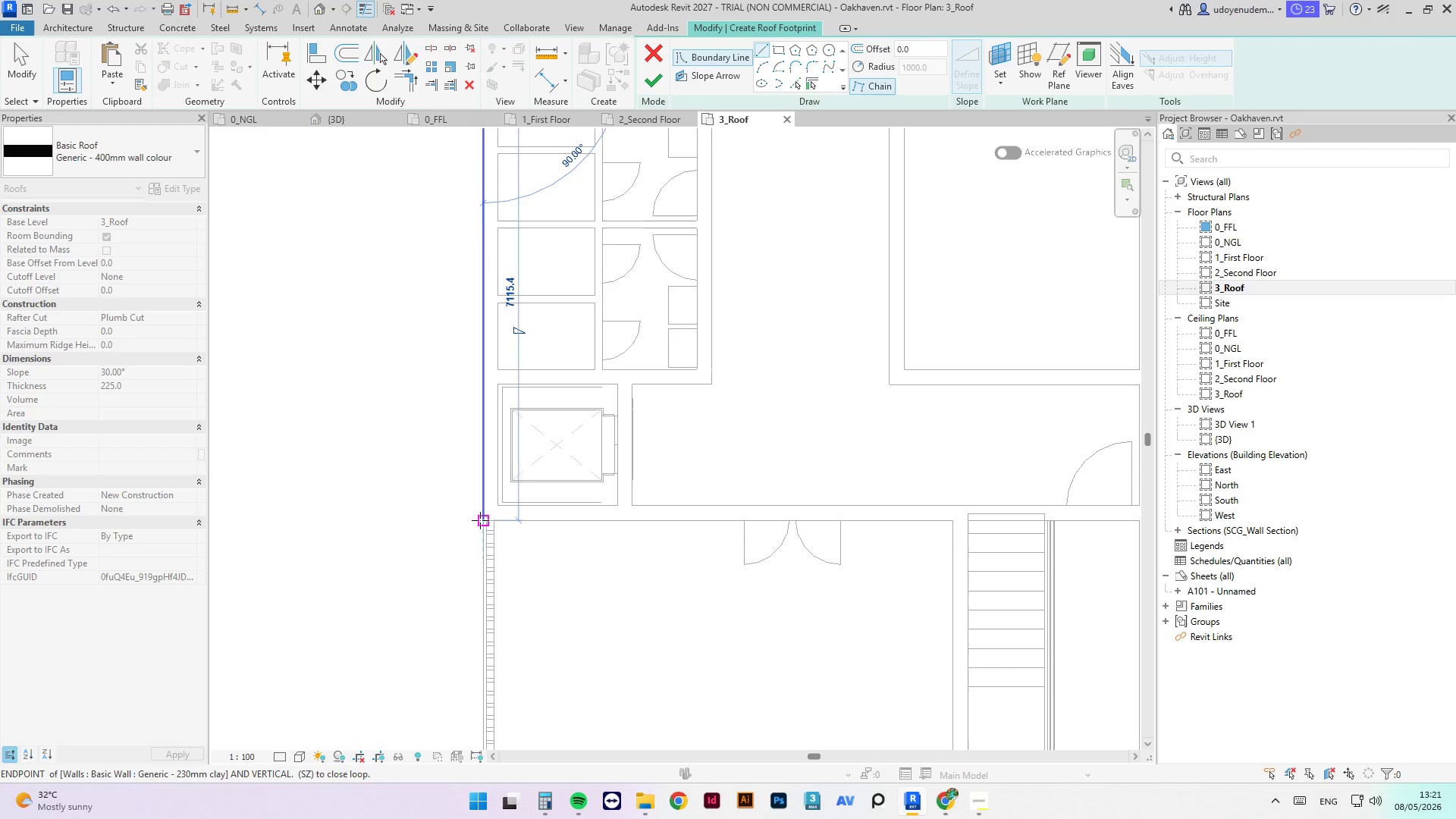 
left_click([480, 520])
 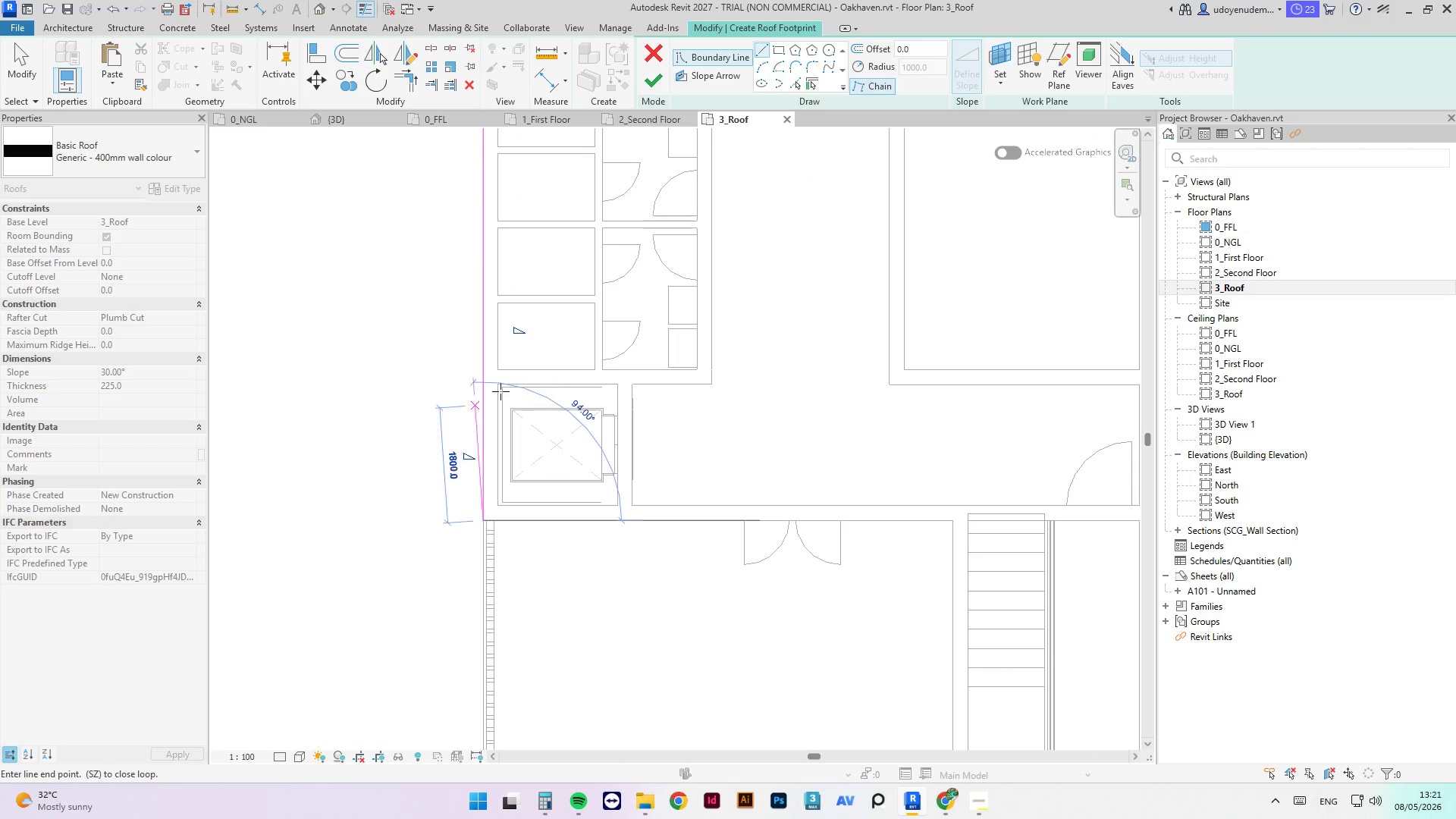 
scroll: coordinate [545, 383], scroll_direction: down, amount: 4.0
 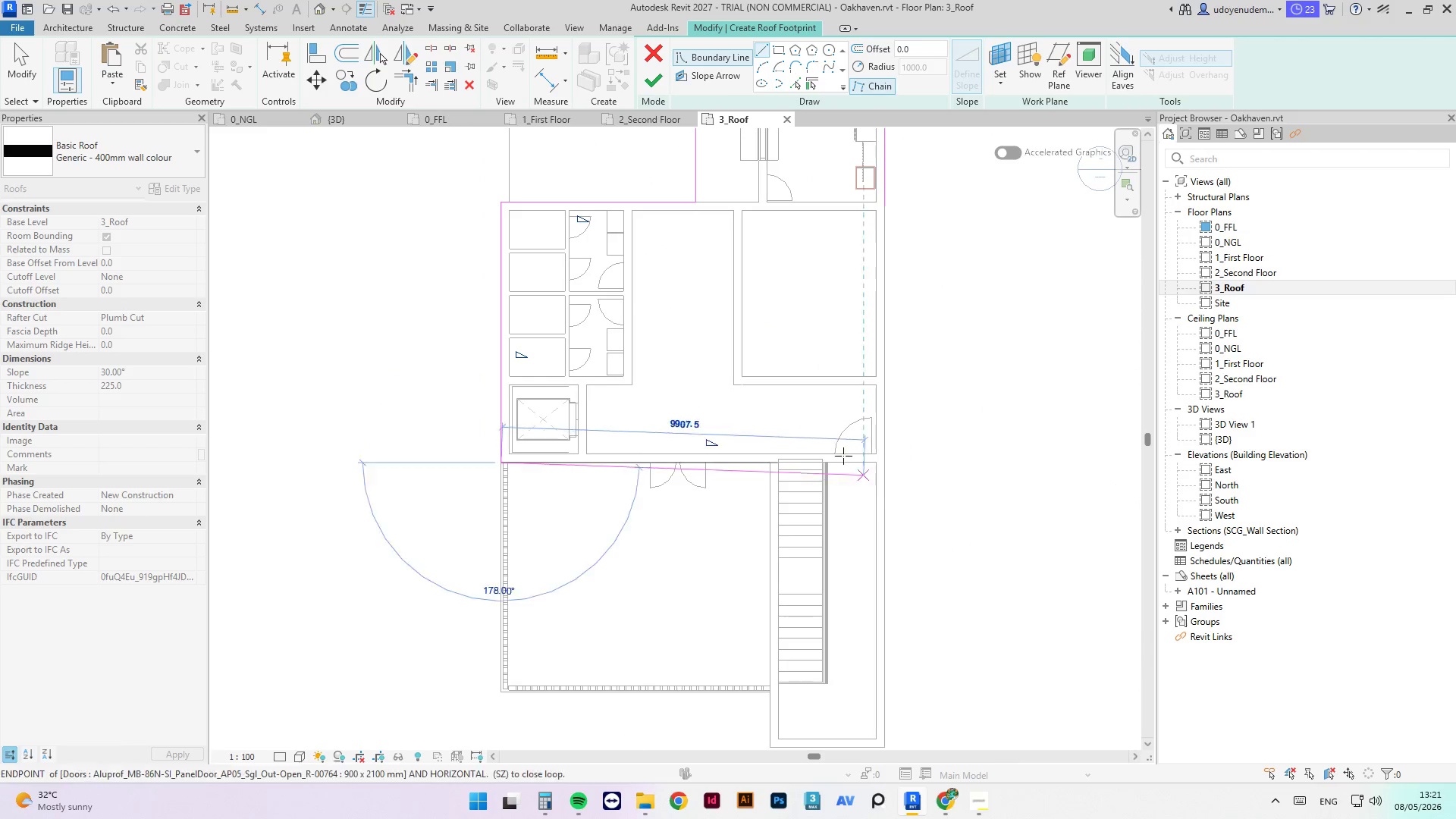 
scroll: coordinate [793, 437], scroll_direction: up, amount: 2.0
 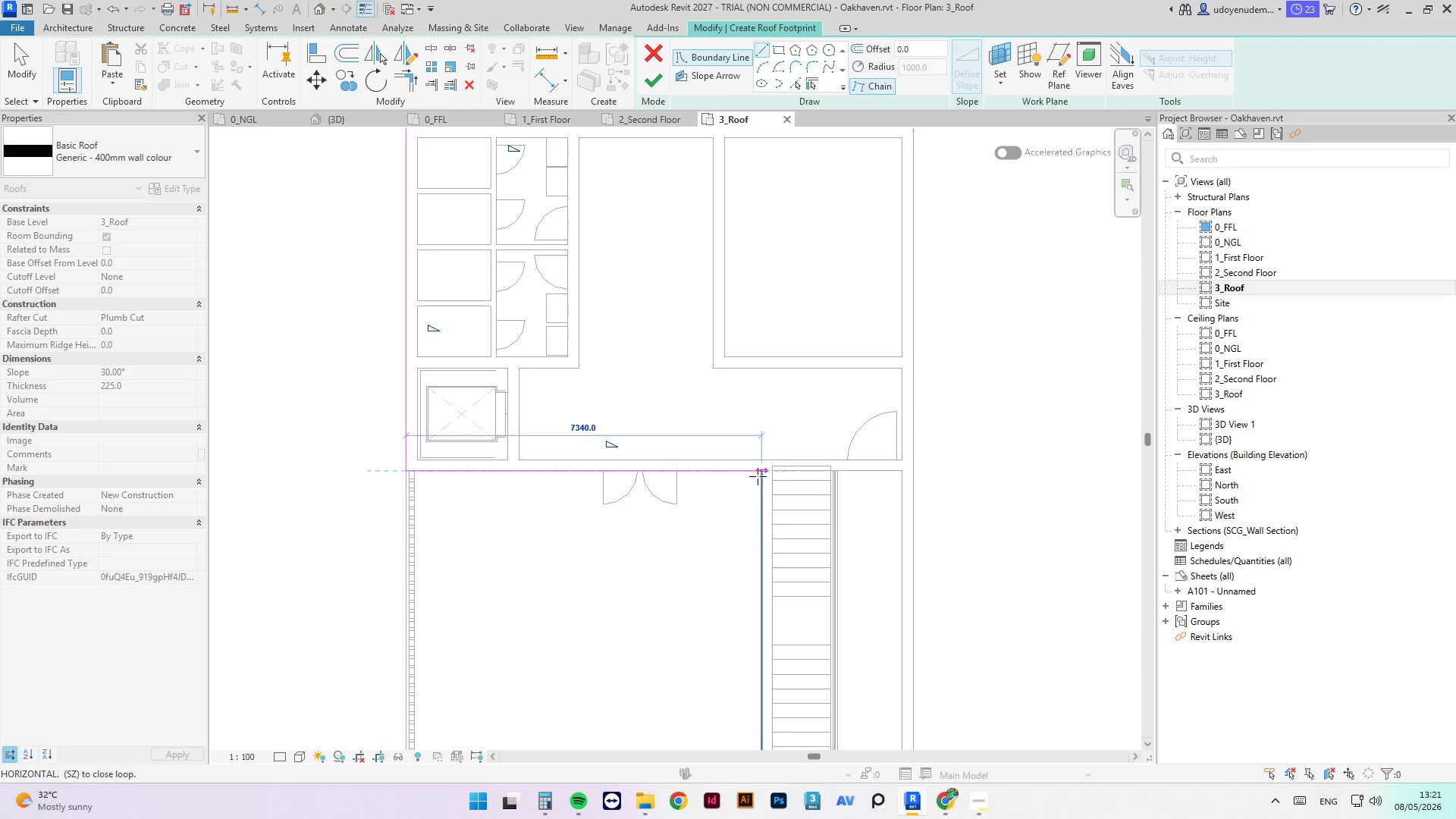 
left_click([758, 475])
 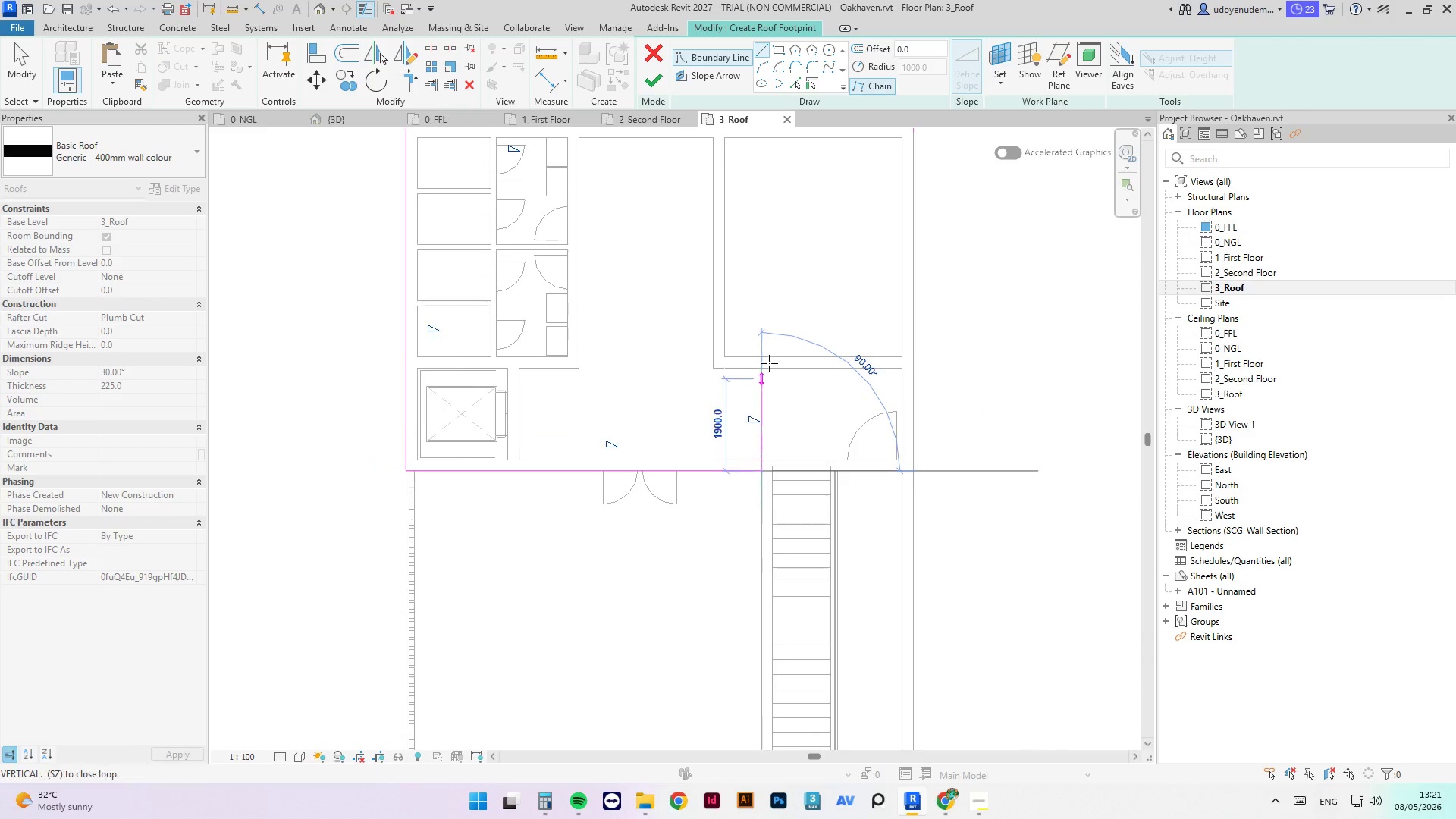 
scroll: coordinate [764, 597], scroll_direction: down, amount: 1.0
 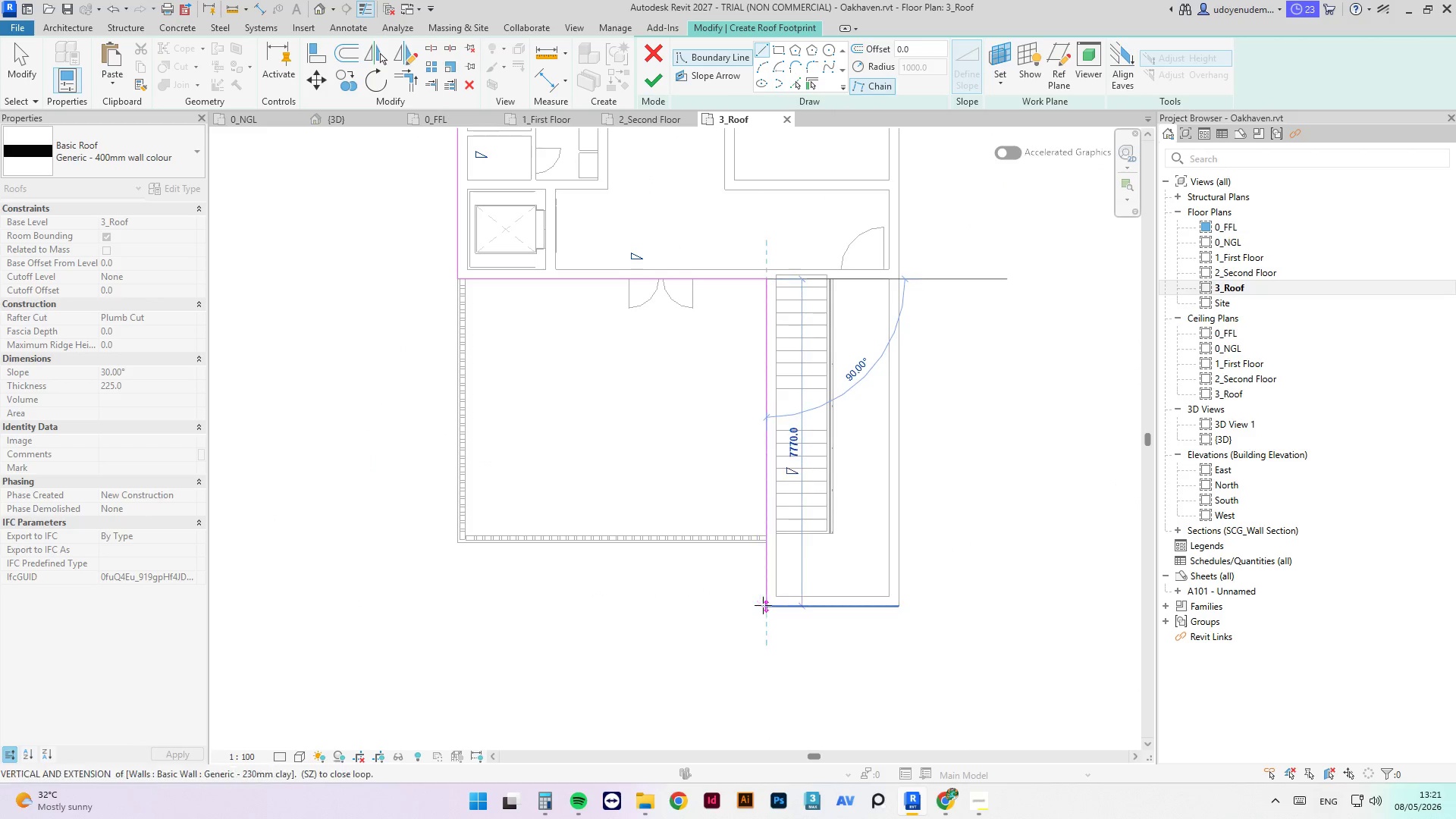 
left_click([764, 605])
 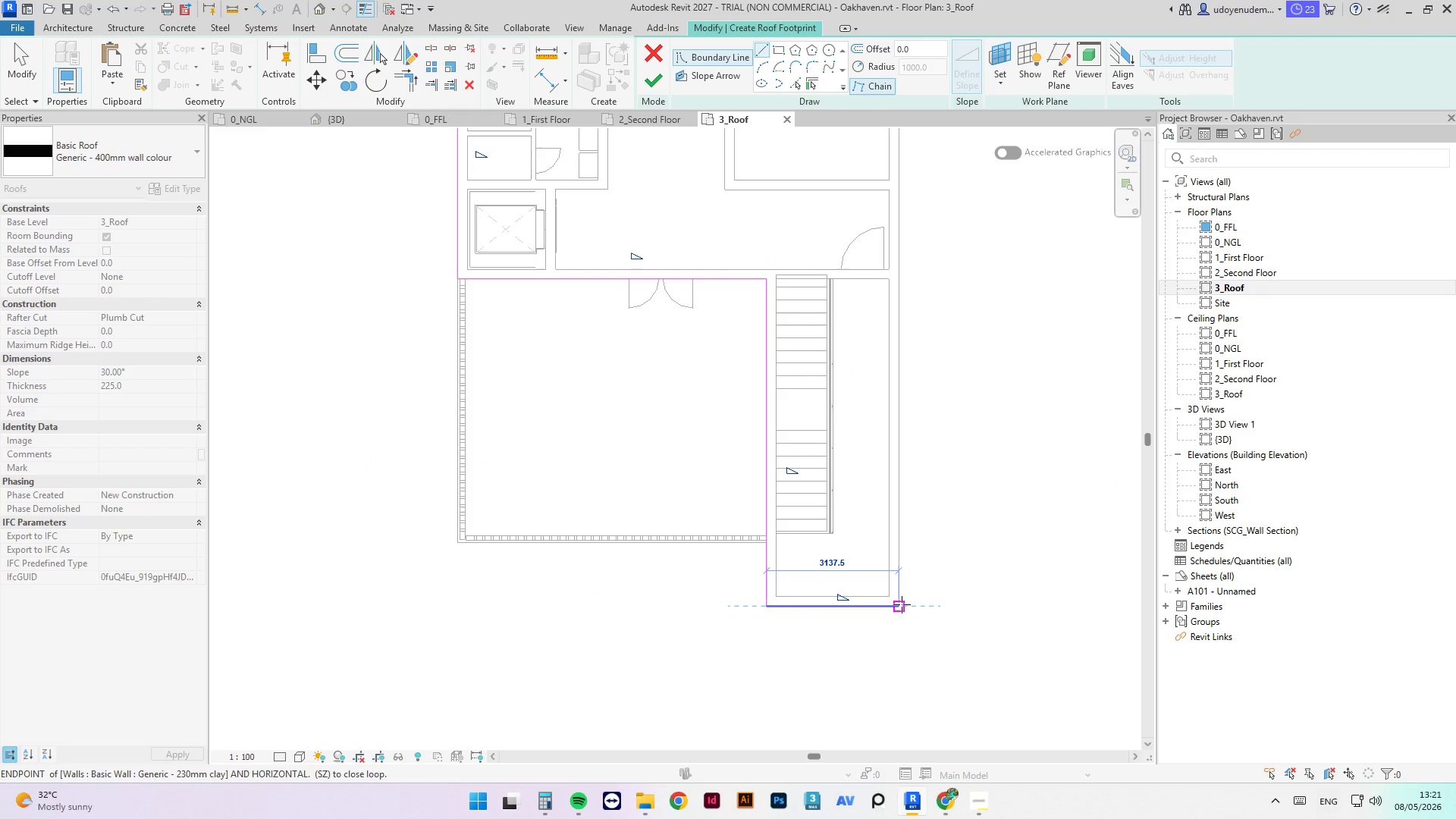 
left_click([902, 604])
 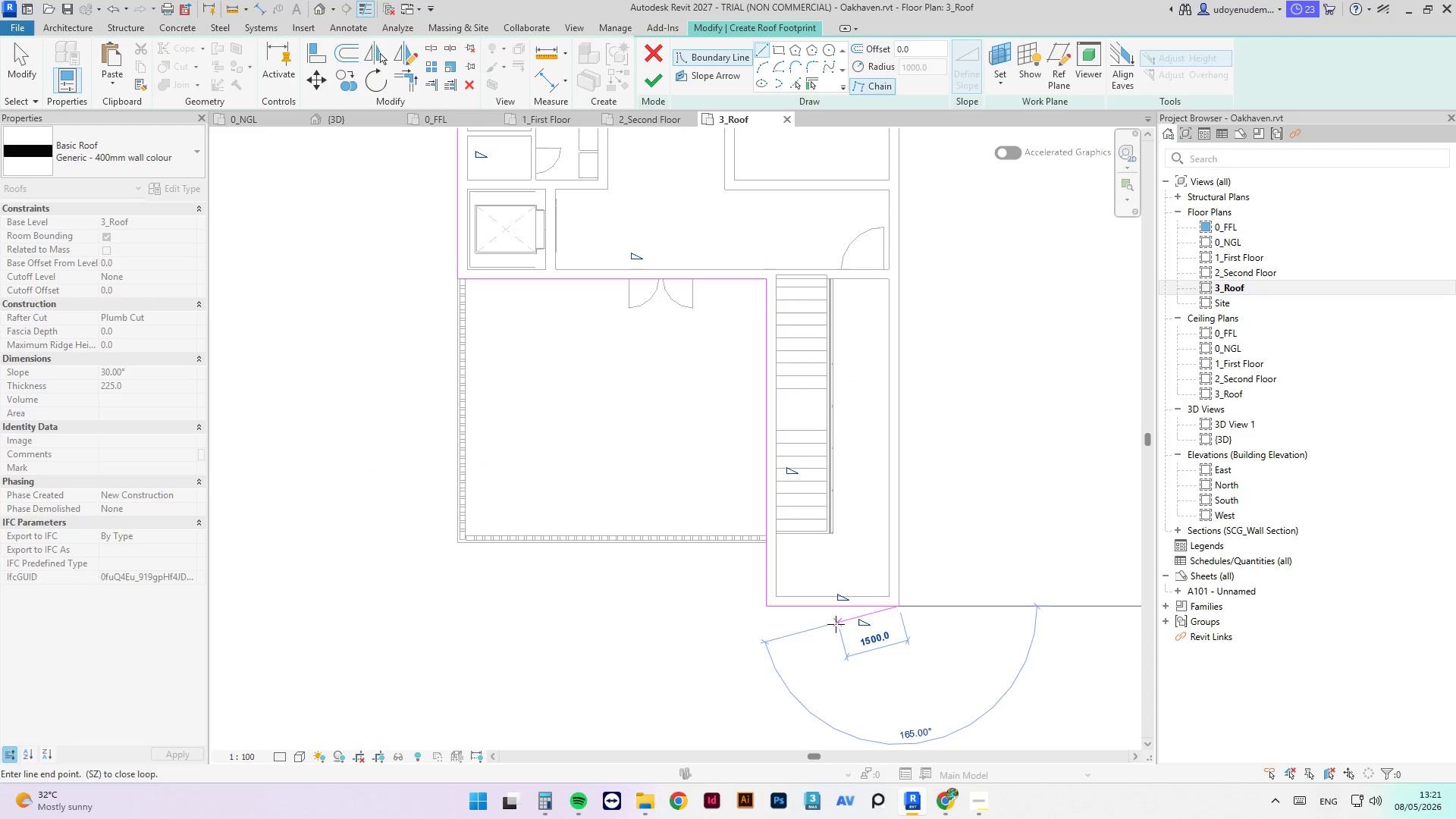 
scroll: coordinate [824, 631], scroll_direction: down, amount: 6.0
 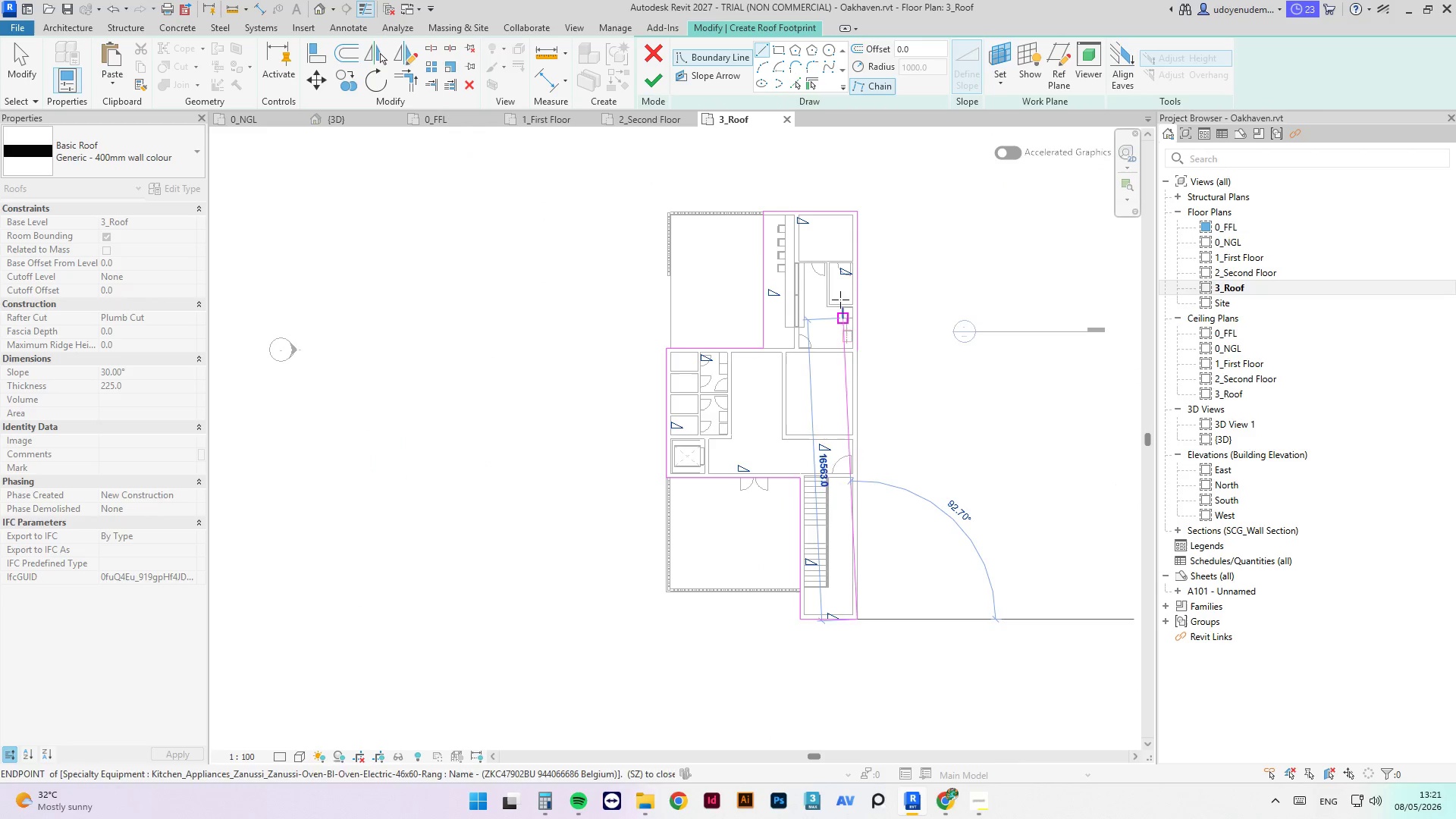 
hold_key(key=Escape, duration=5.83)
 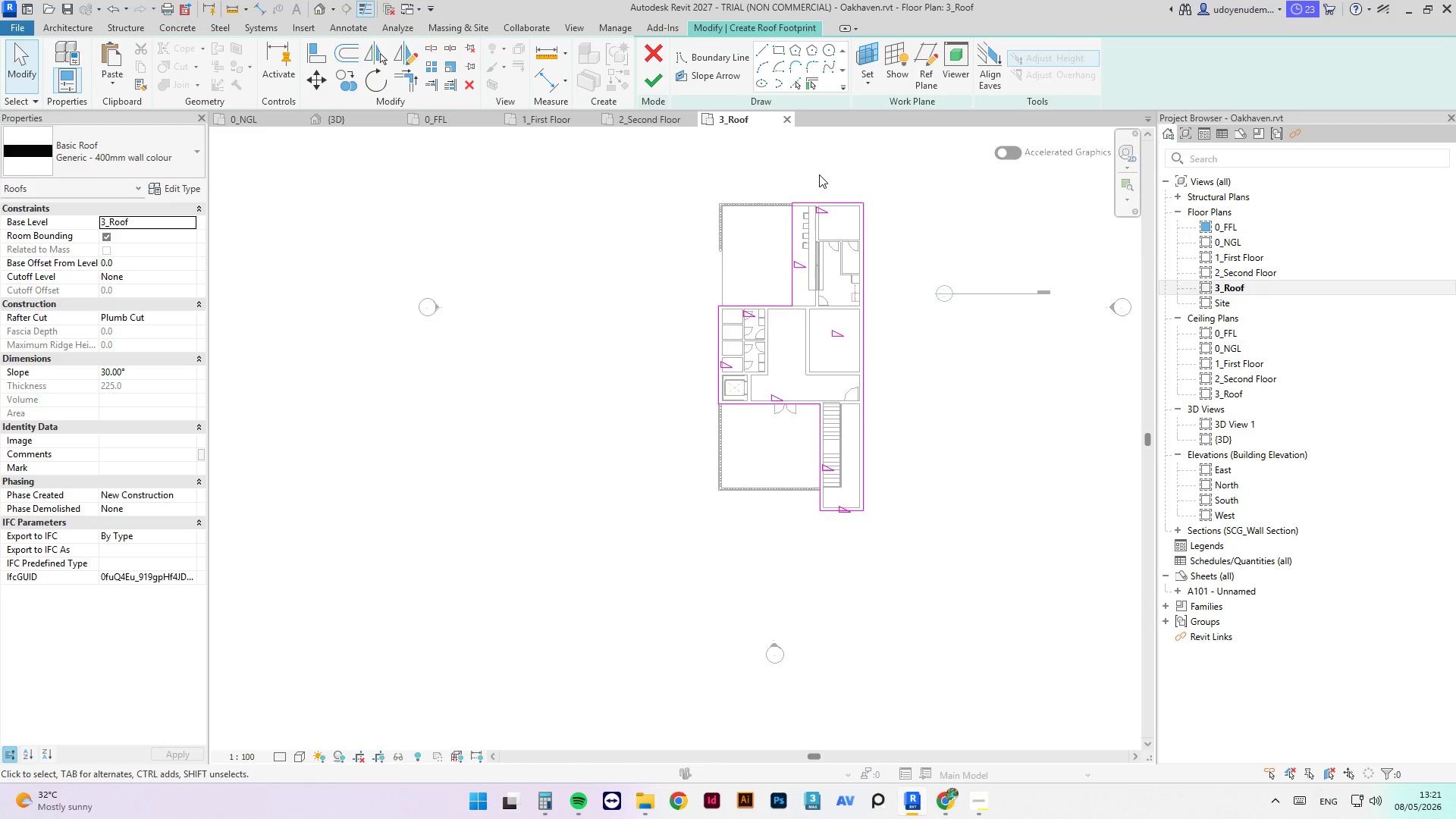 
scroll: coordinate [839, 292], scroll_direction: up, amount: 4.0
 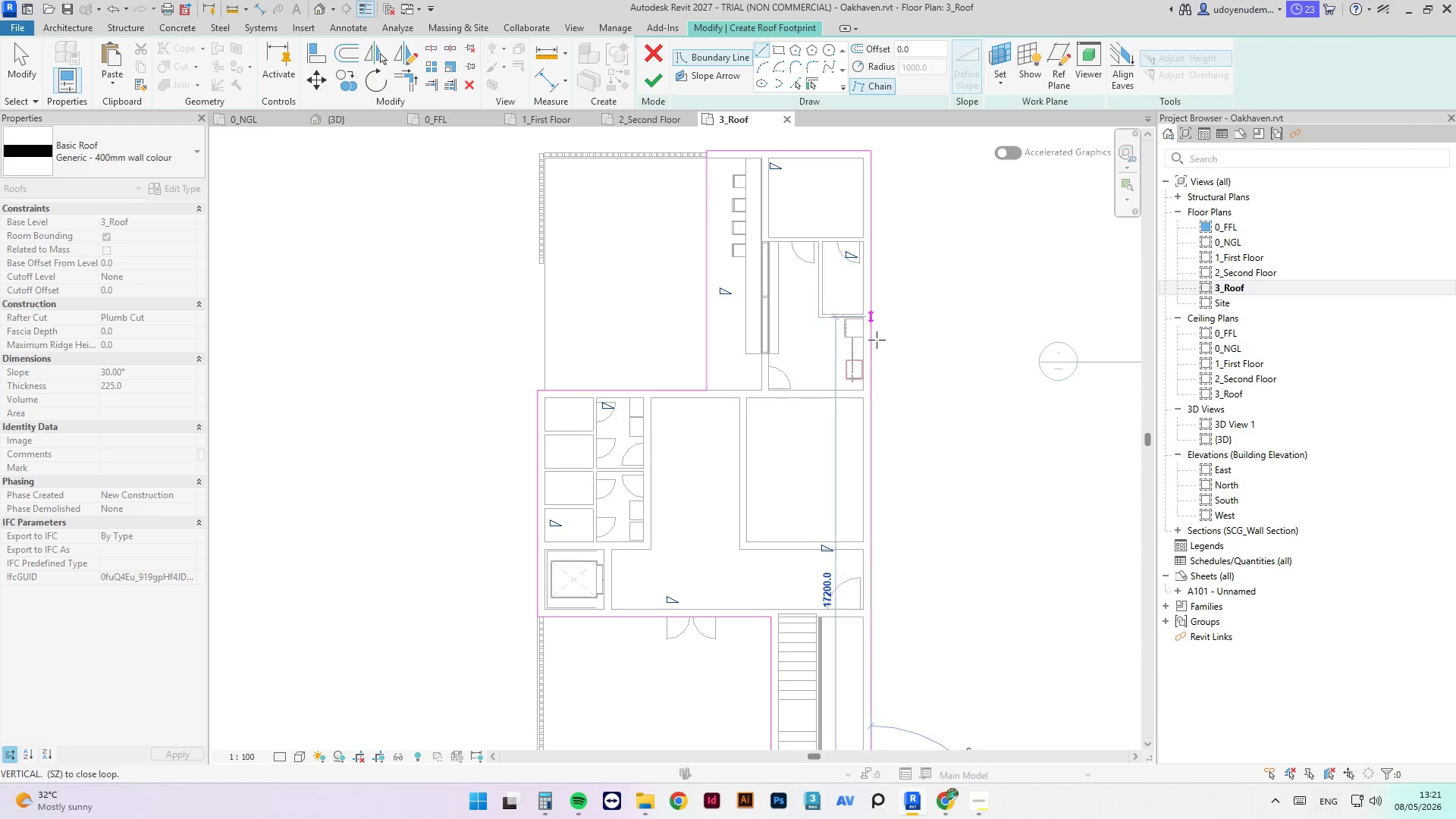 
scroll: coordinate [864, 238], scroll_direction: down, amount: 6.0
 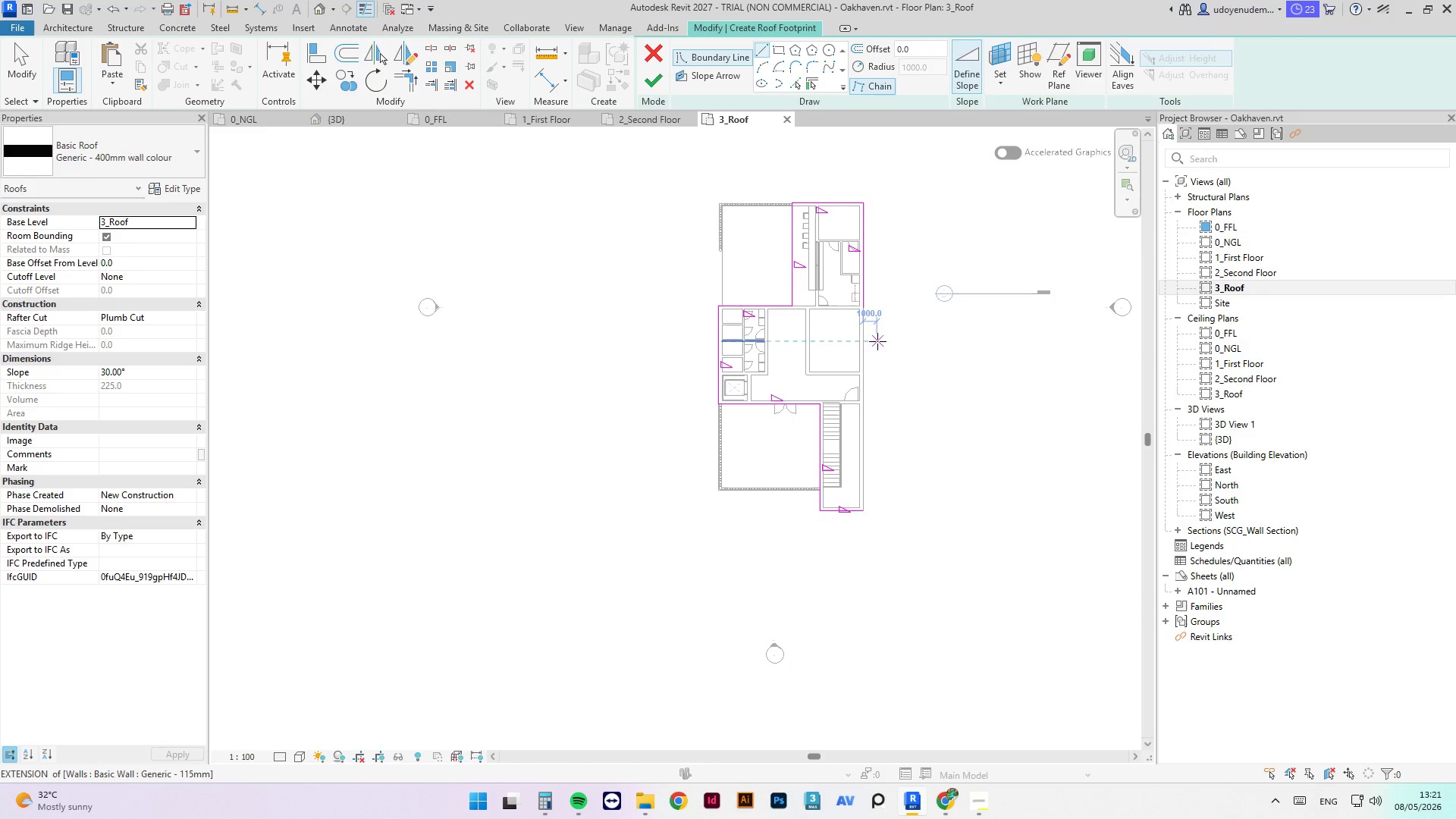 
type(tr)
 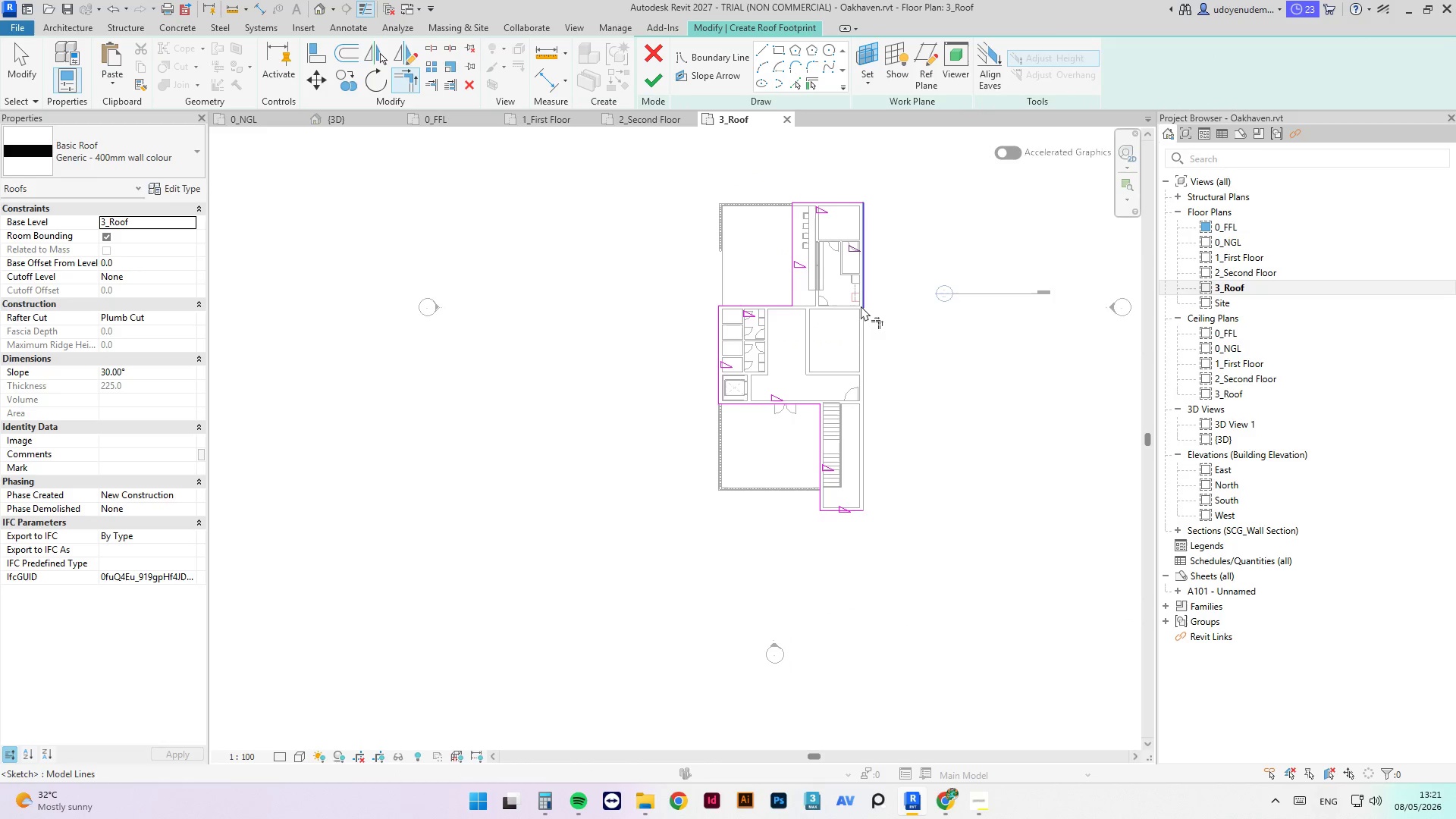 
left_click([860, 306])
 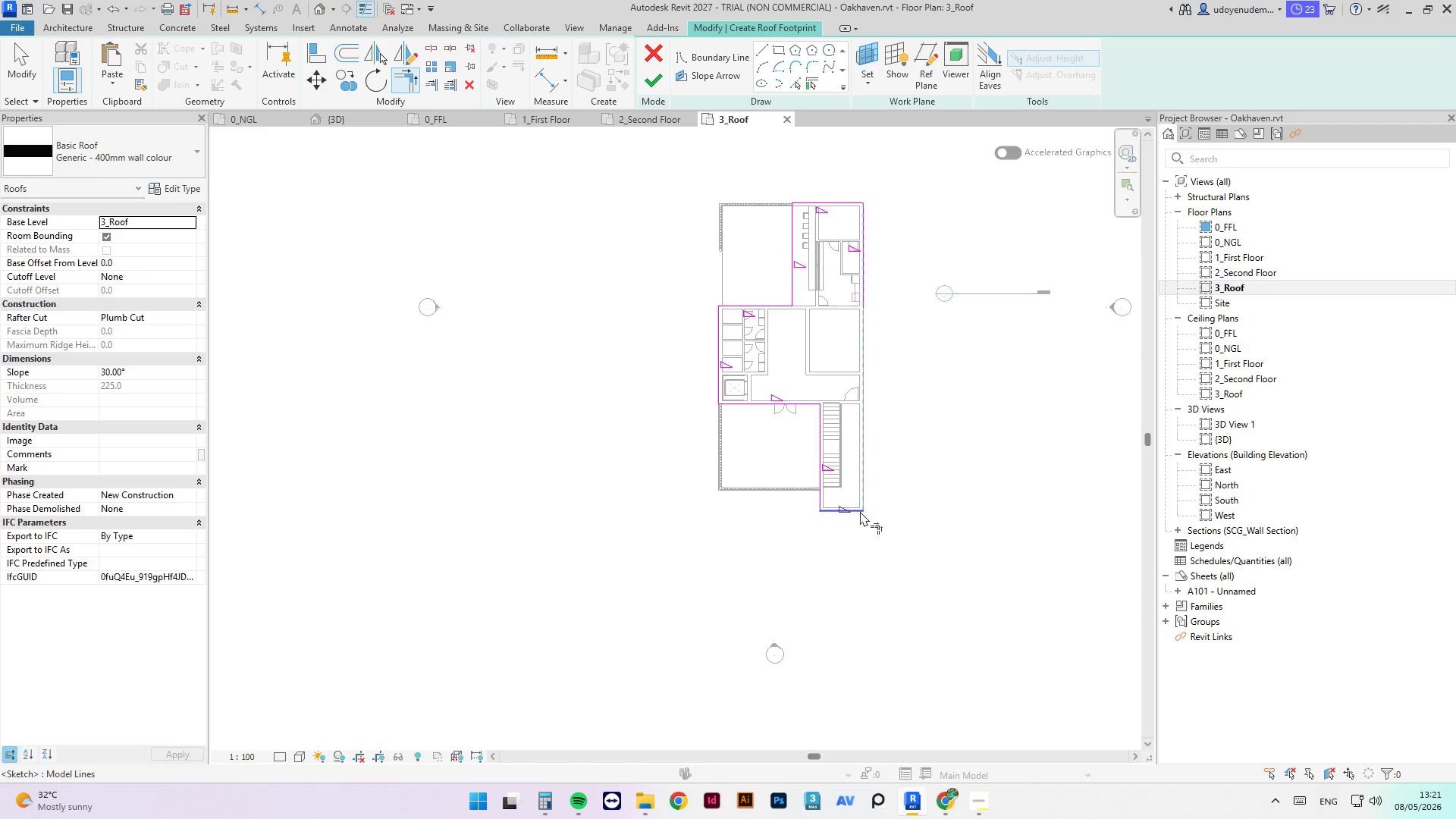 
left_click([858, 512])
 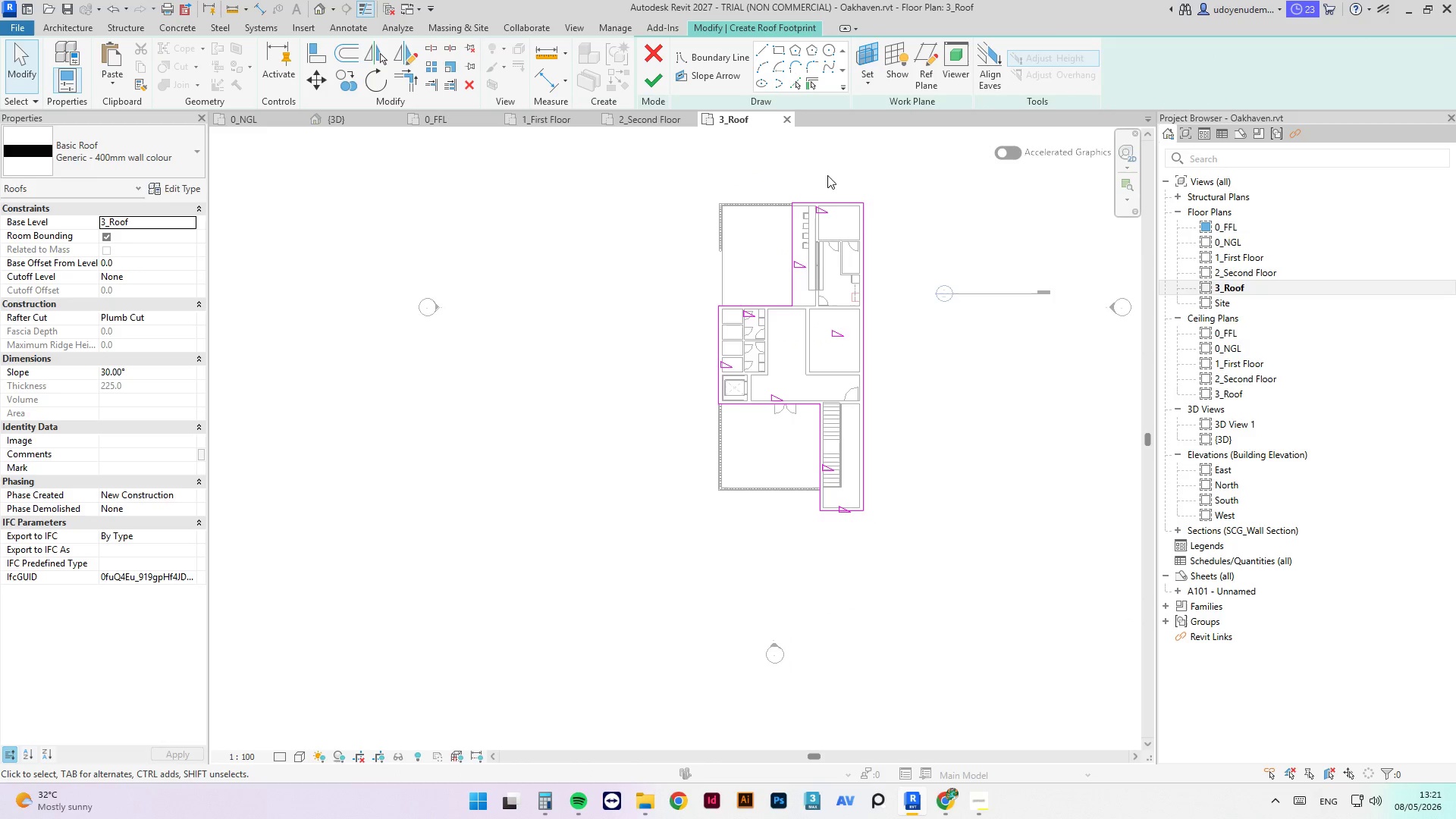 
left_click_drag(start_coordinate=[810, 227], to_coordinate=[789, 218])
 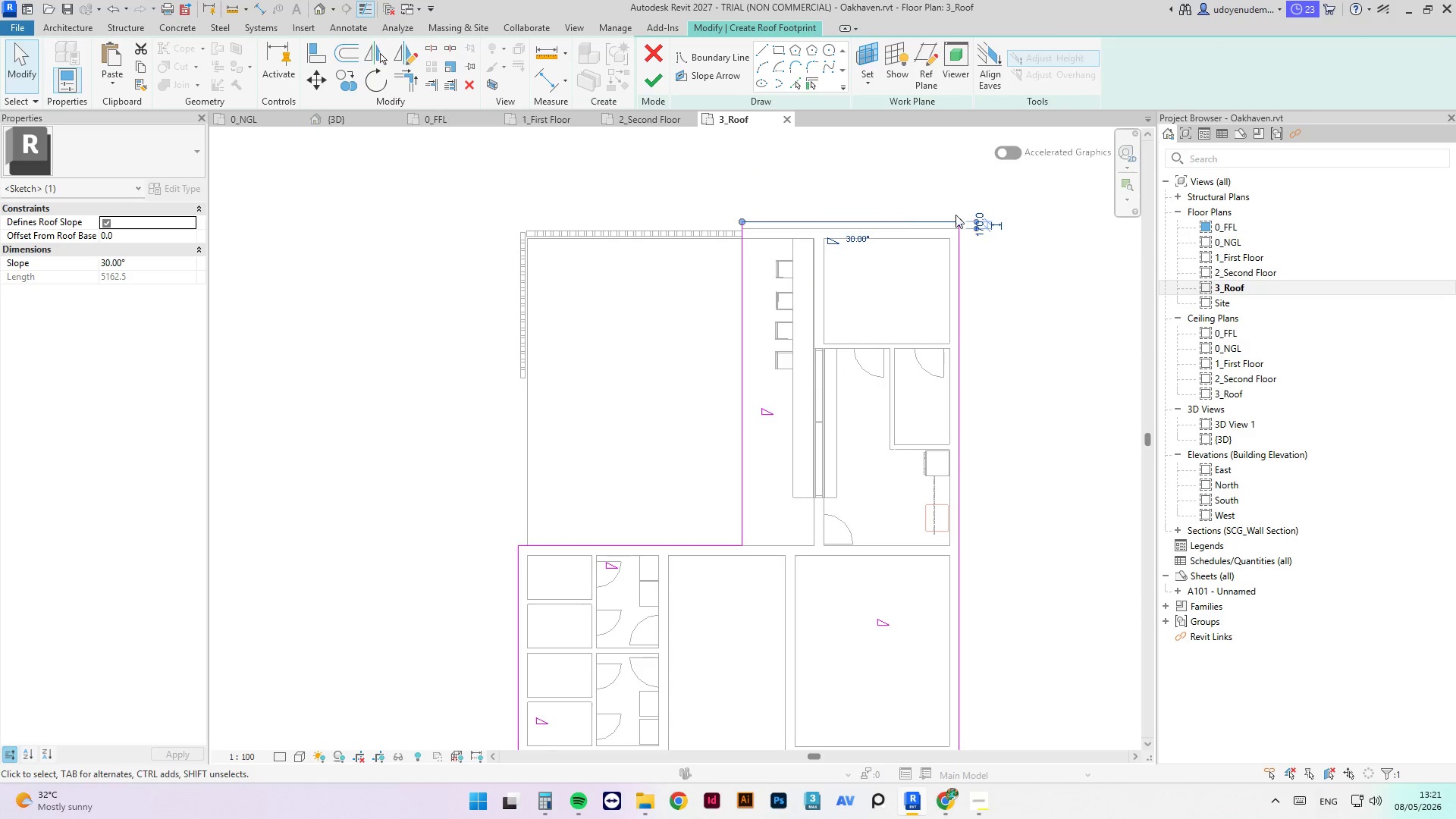 
scroll: coordinate [988, 216], scroll_direction: up, amount: 11.0
 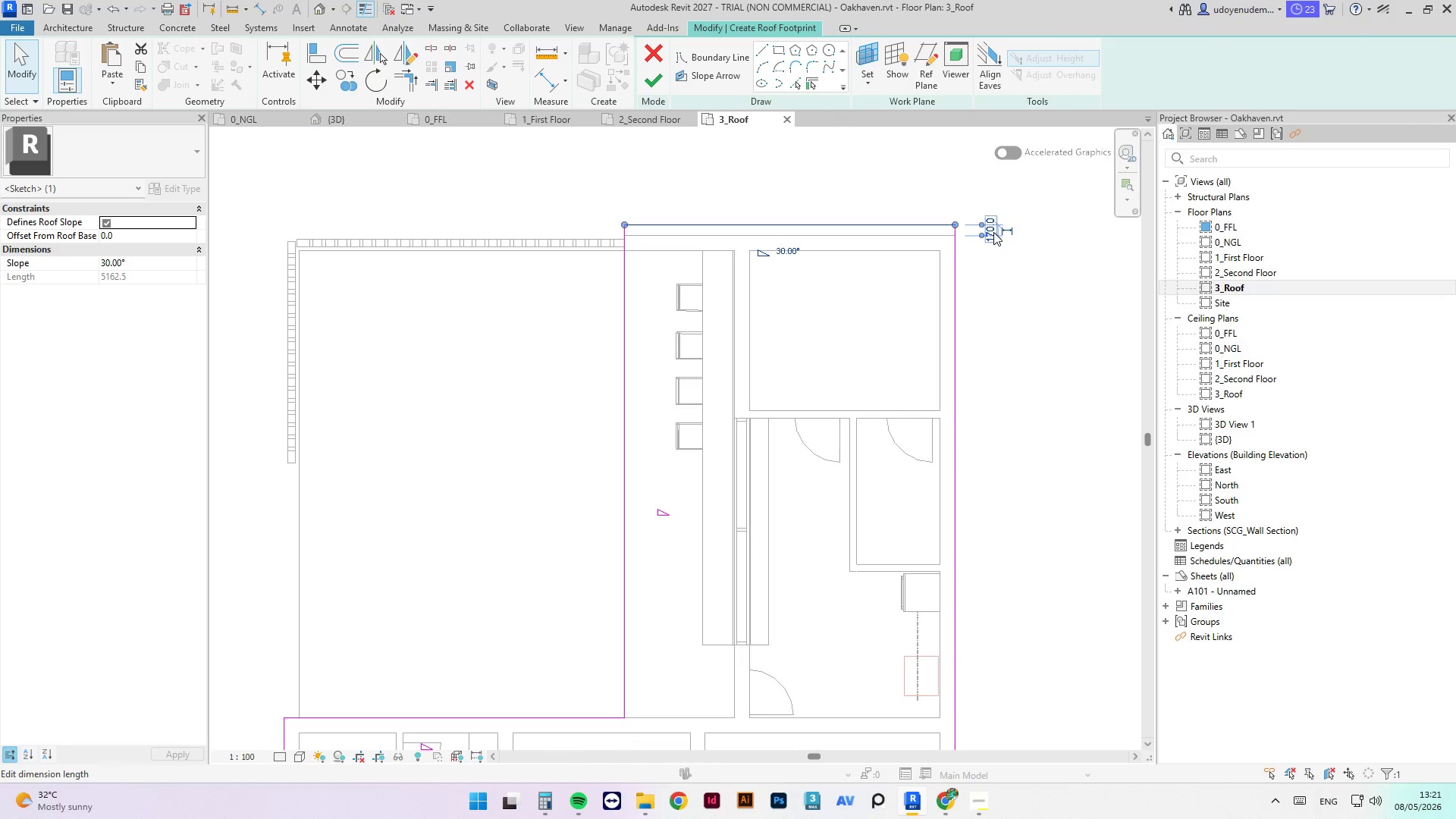 
left_click([989, 232])
 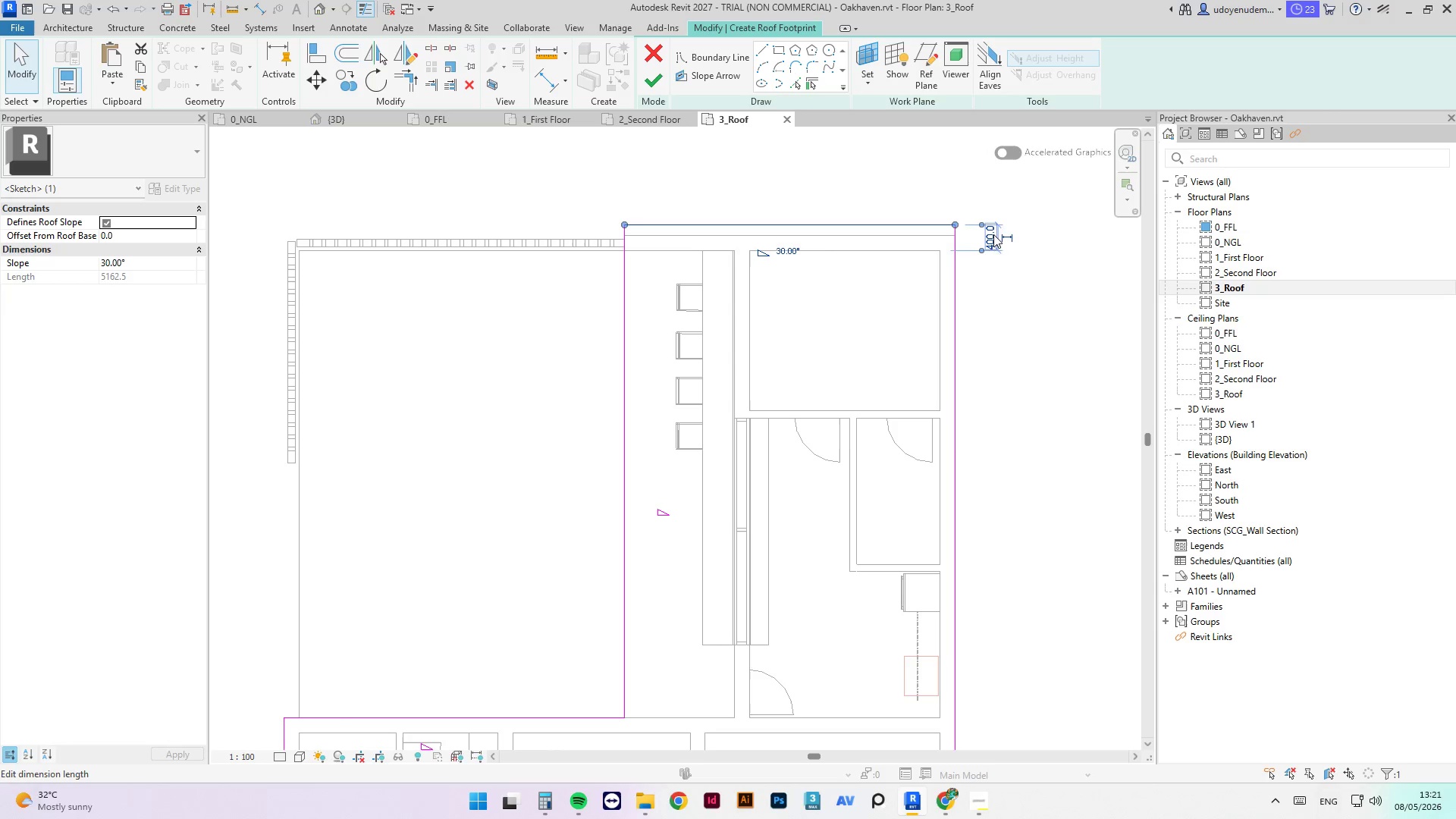 
scroll: coordinate [981, 251], scroll_direction: up, amount: 3.0
 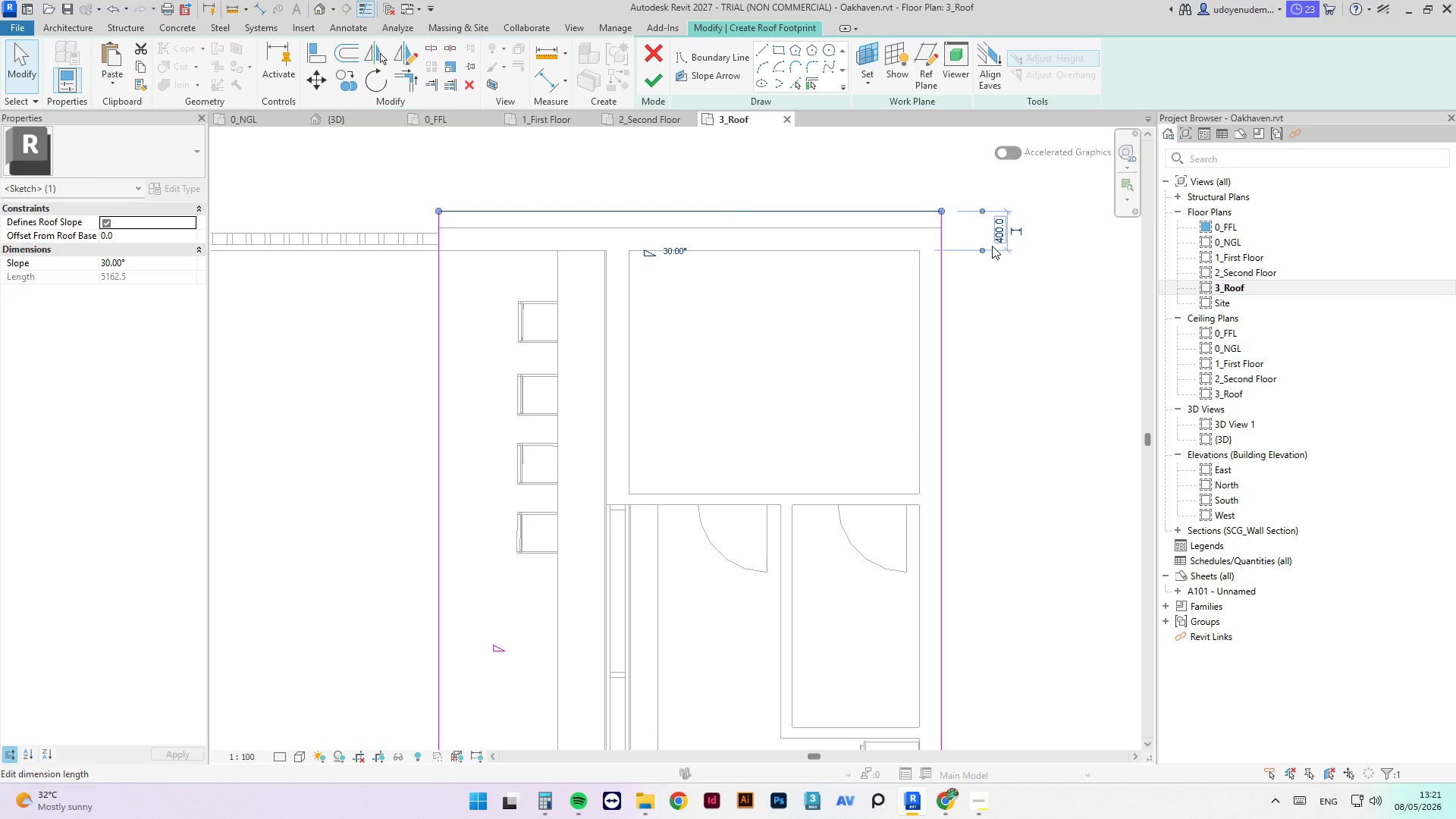 
left_click_drag(start_coordinate=[981, 249], to_coordinate=[930, 231])
 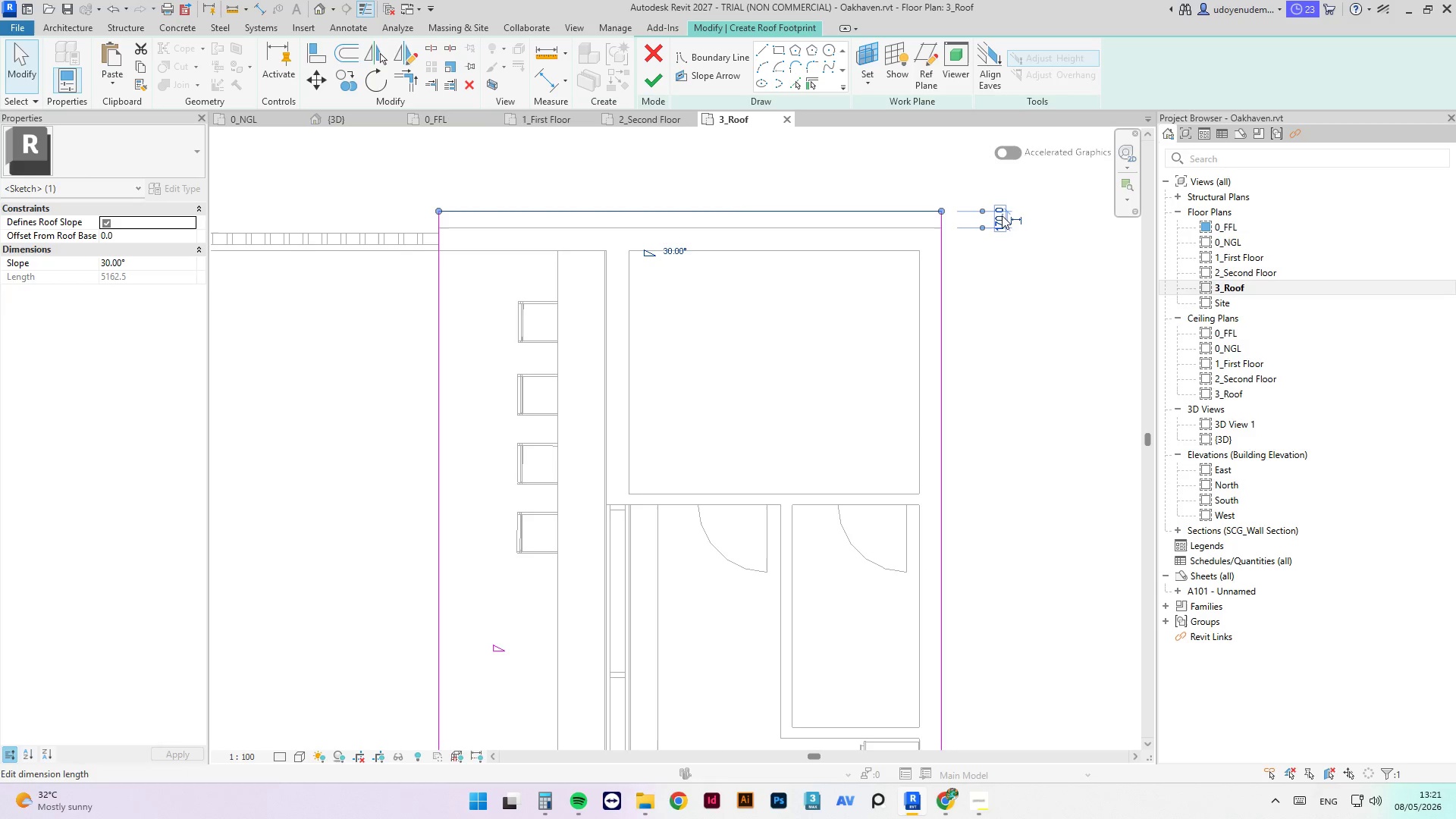 
left_click([1001, 216])
 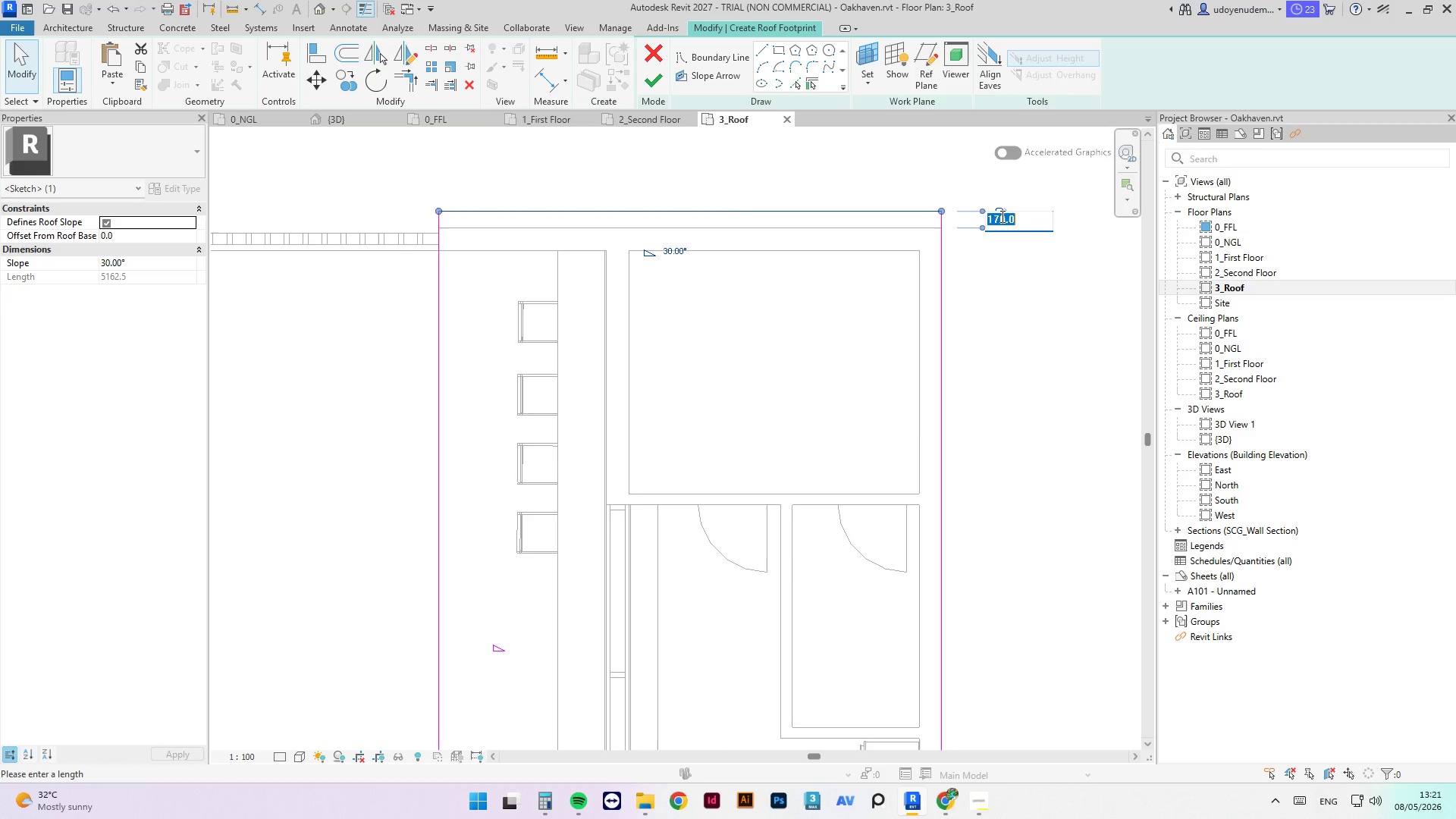 
key(Numpad1)
 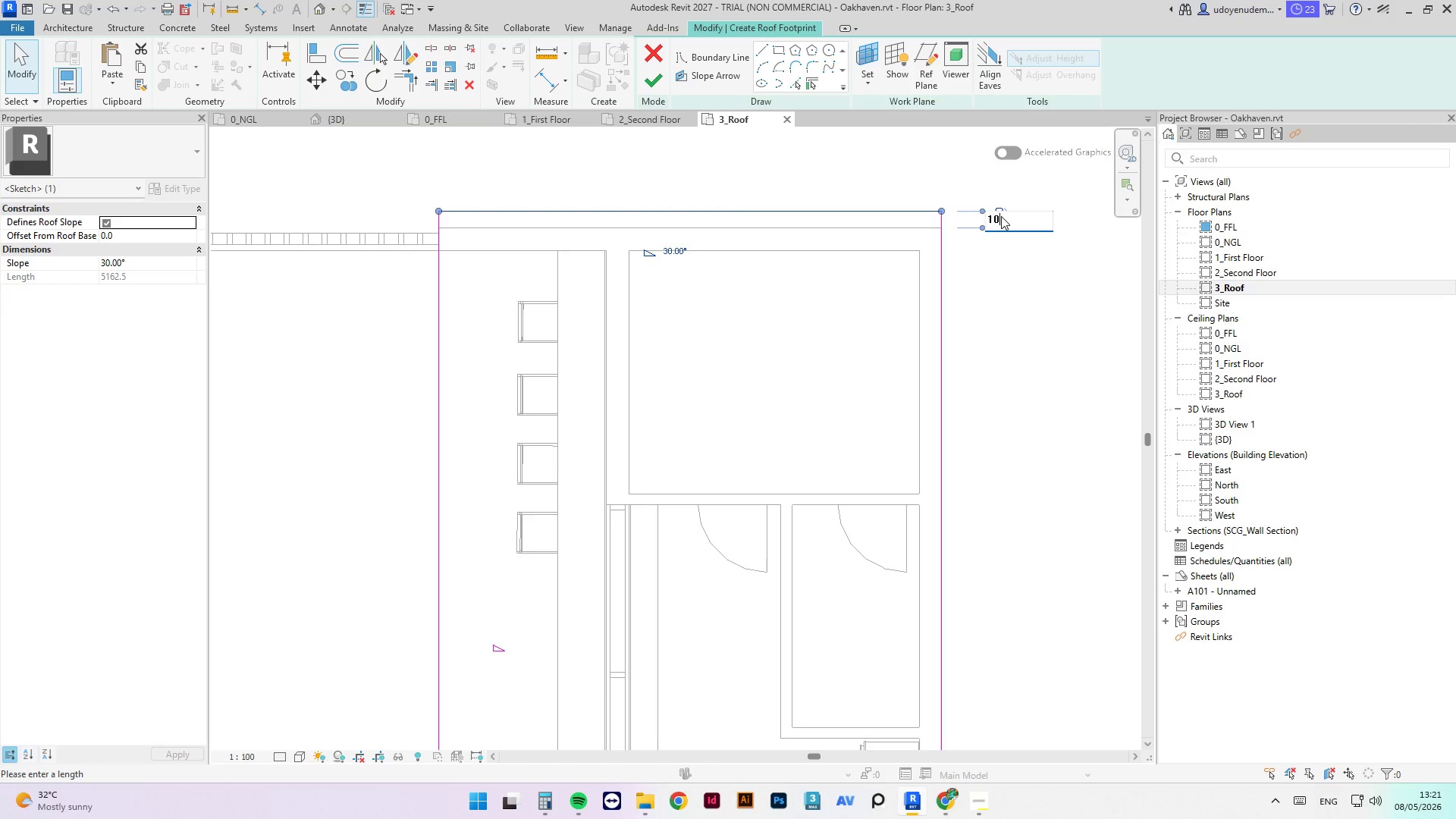 
key(Numpad0)
 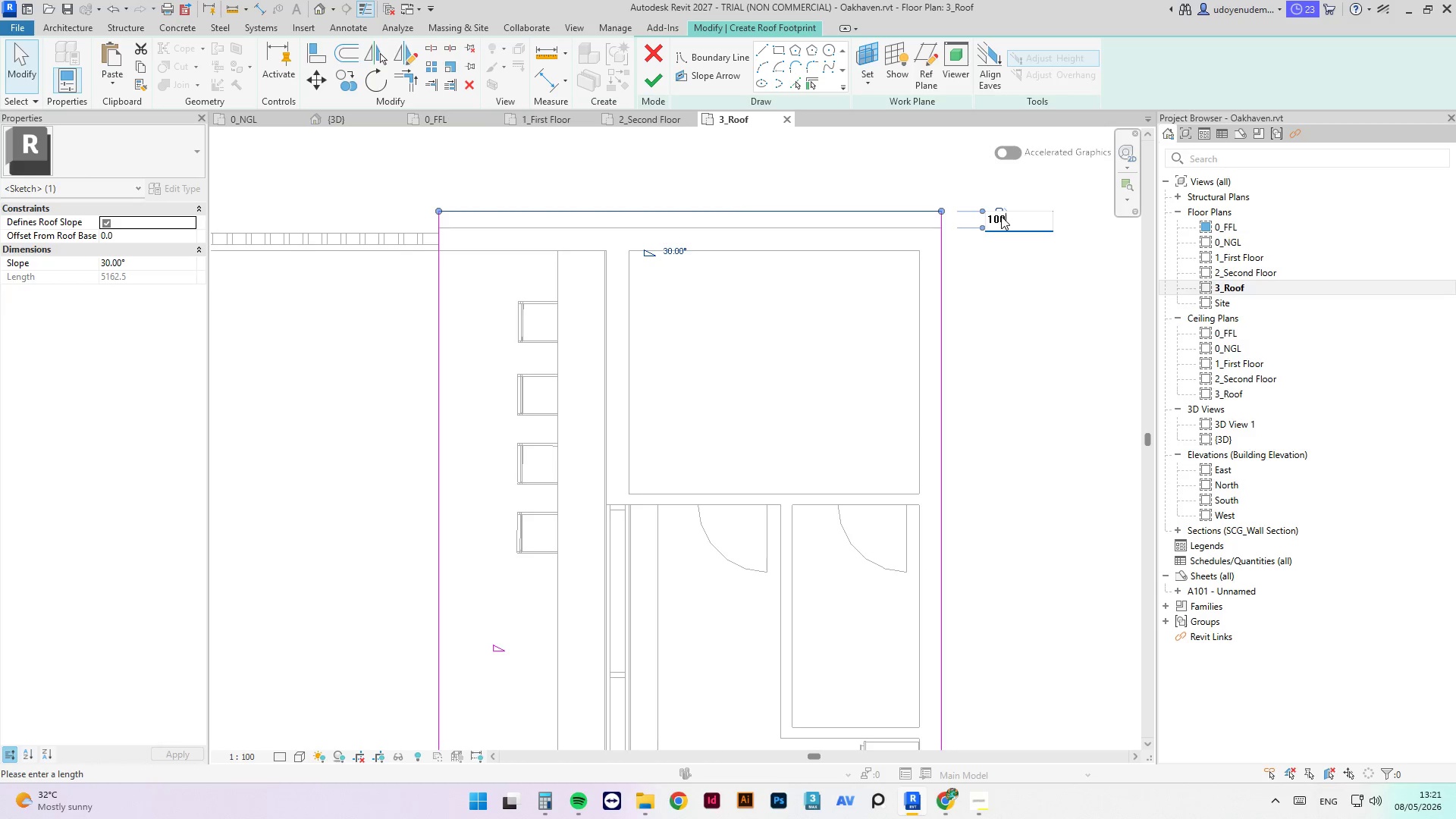 
key(Numpad0)
 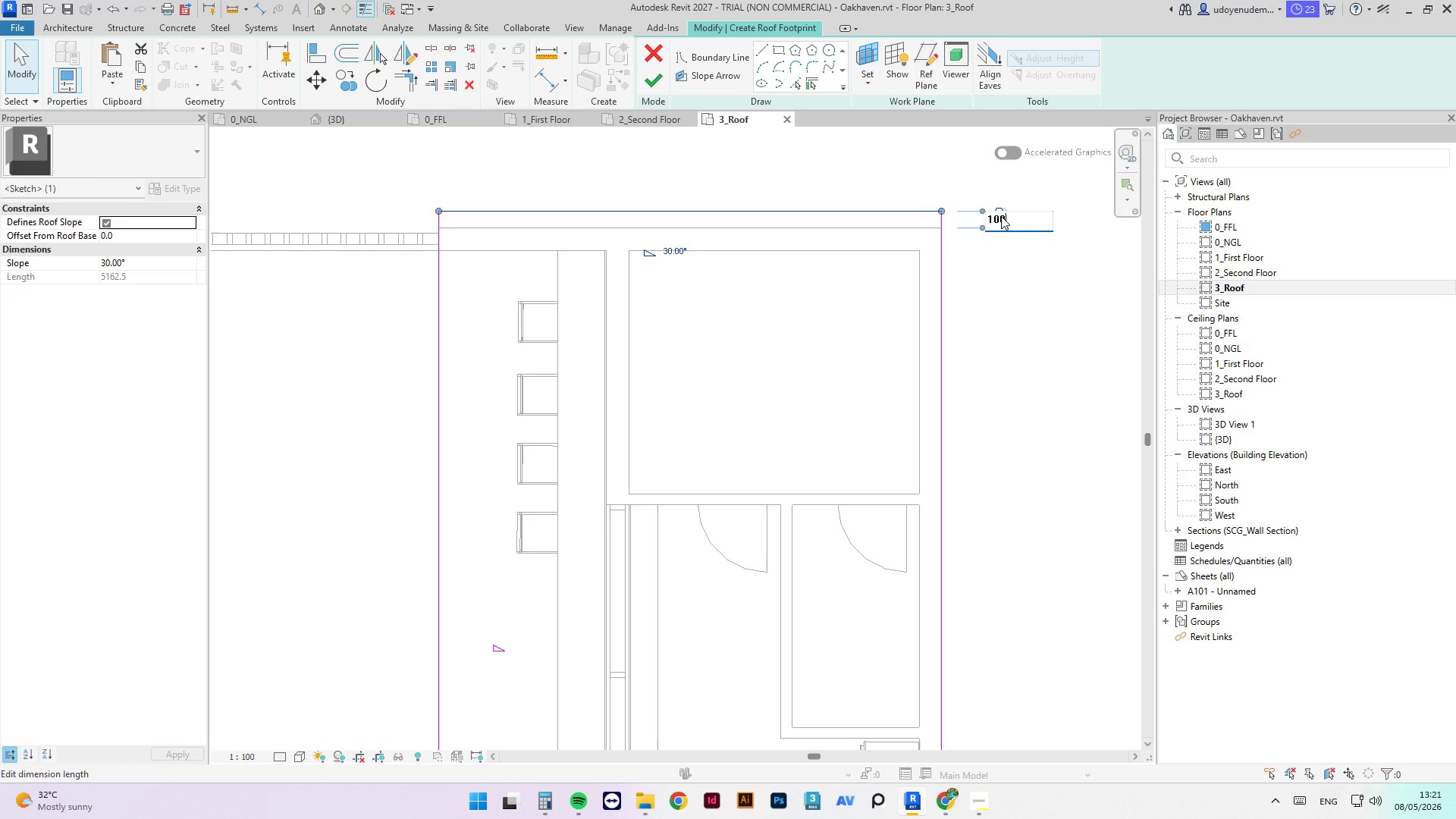 
key(NumpadEnter)
 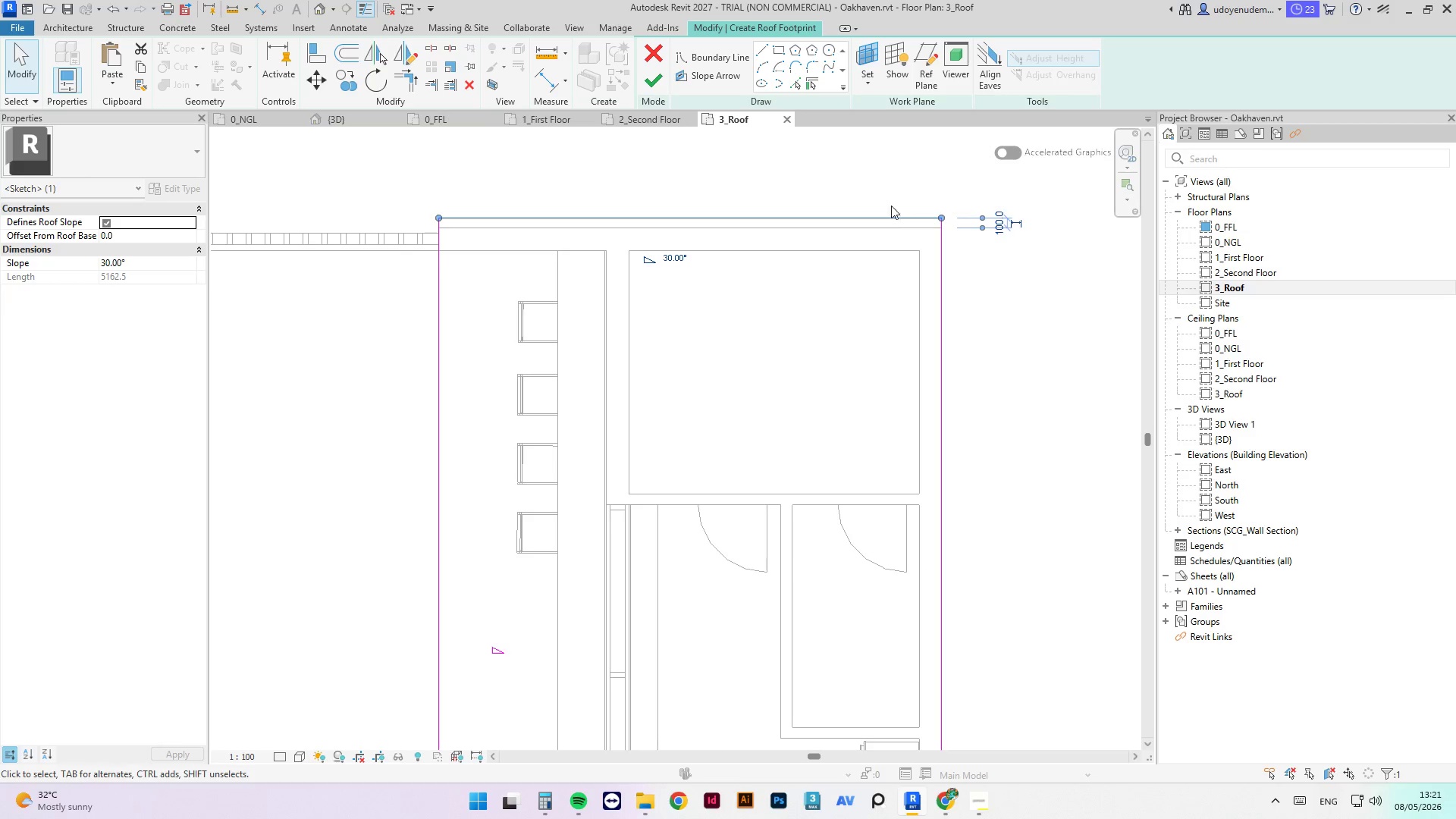 
scroll: coordinate [541, 228], scroll_direction: down, amount: 6.0
 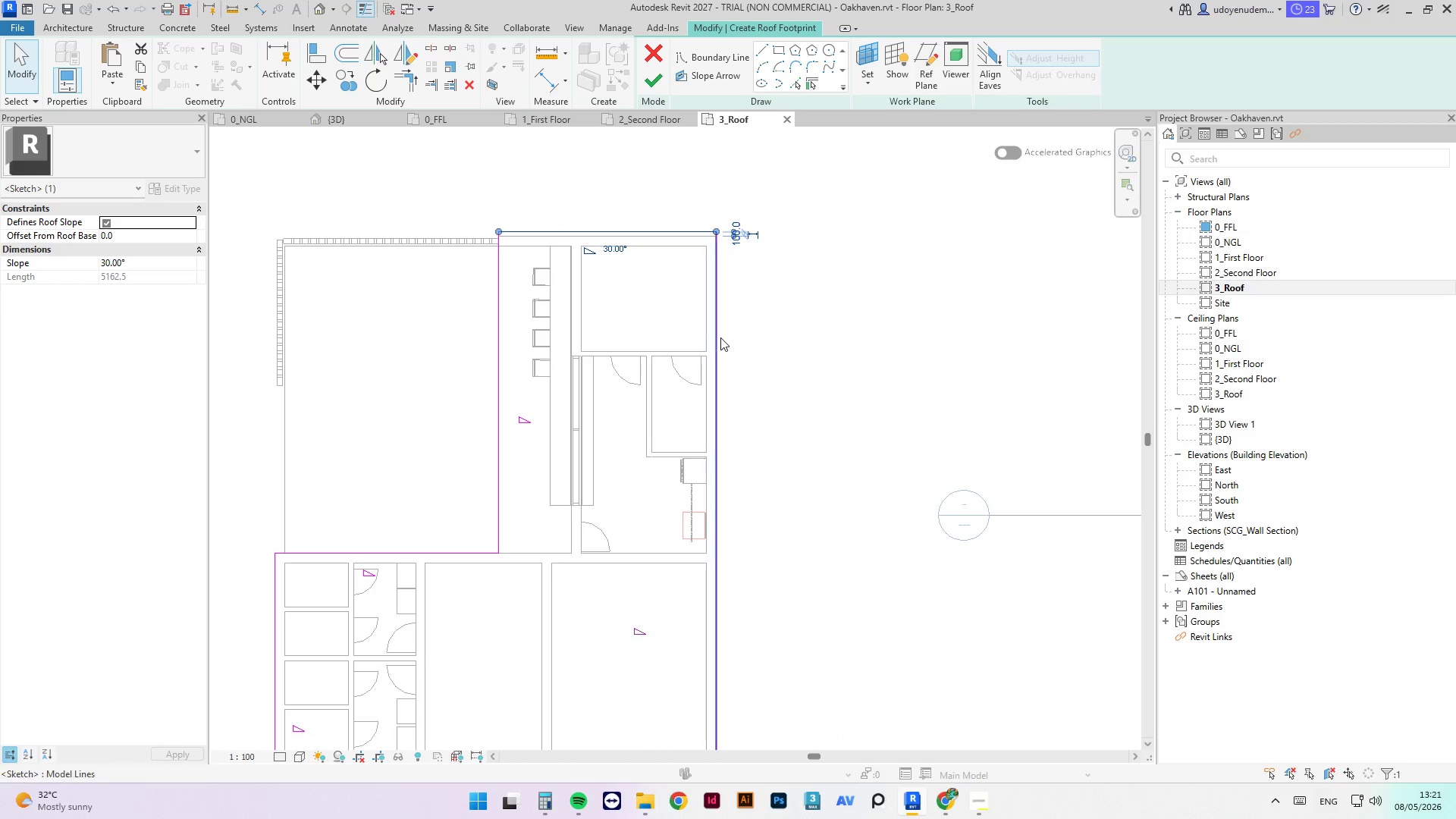 
left_click([720, 337])
 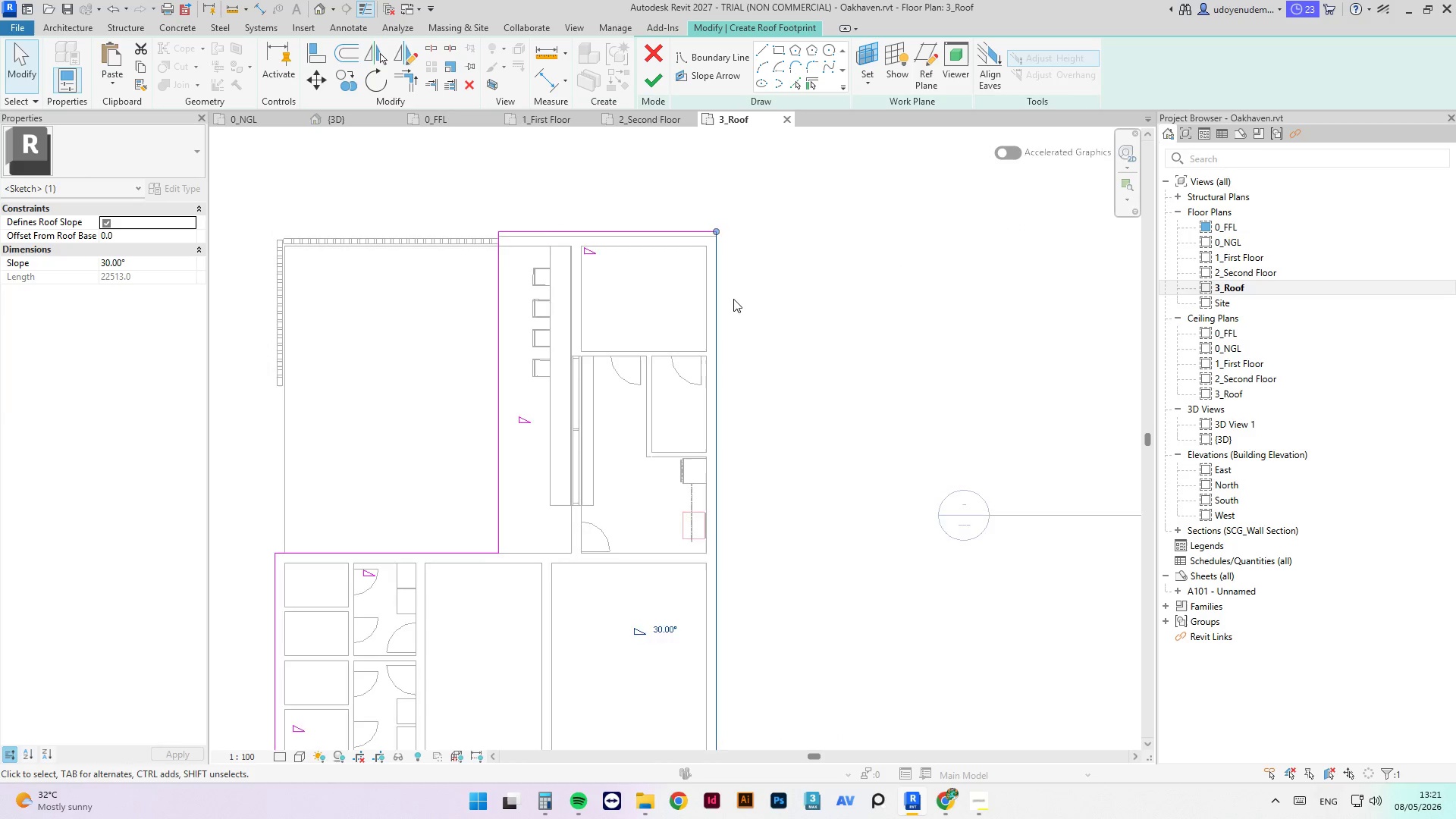 
scroll: coordinate [739, 611], scroll_direction: up, amount: 10.0
 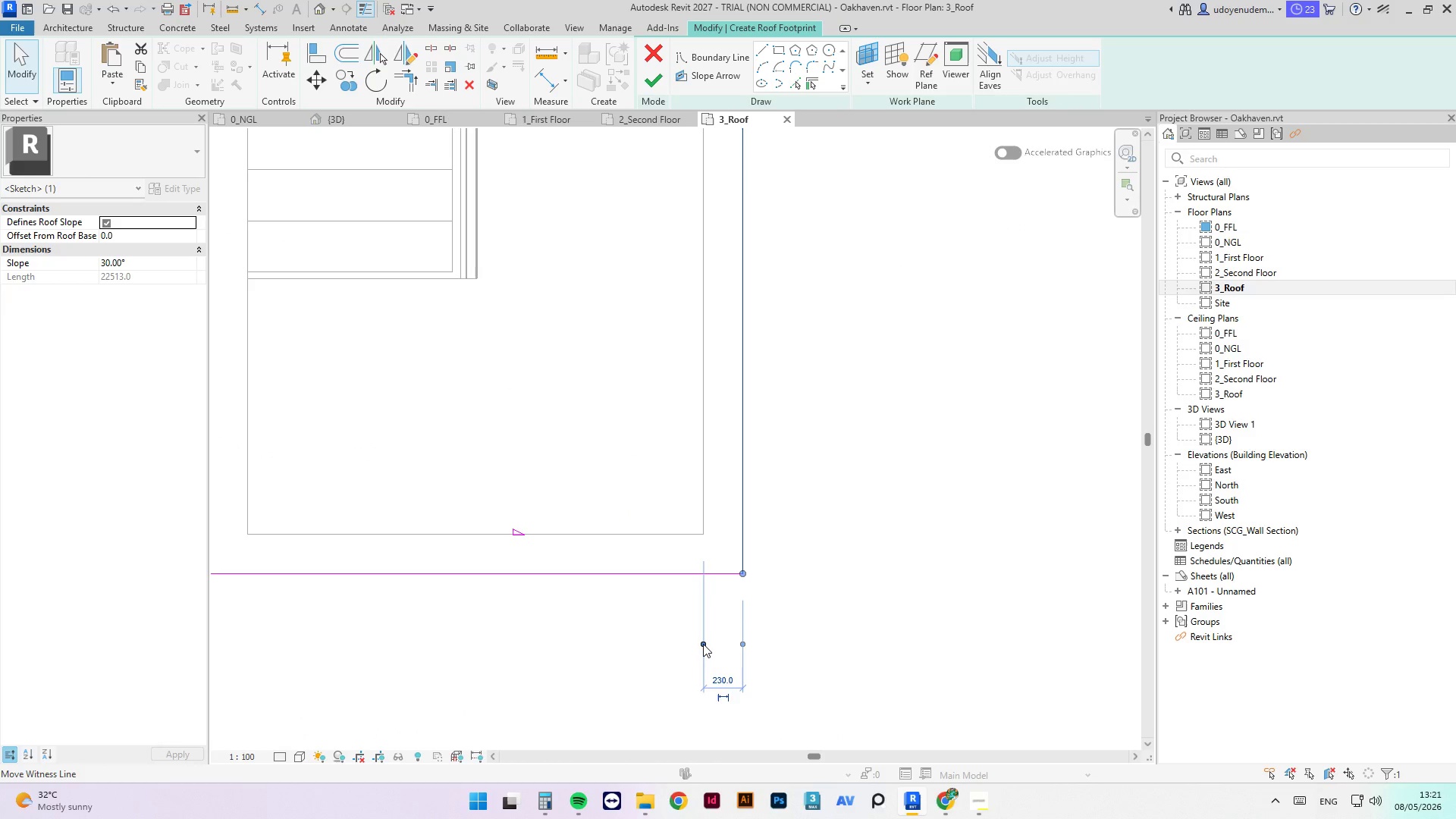 
left_click_drag(start_coordinate=[743, 644], to_coordinate=[764, 642])
 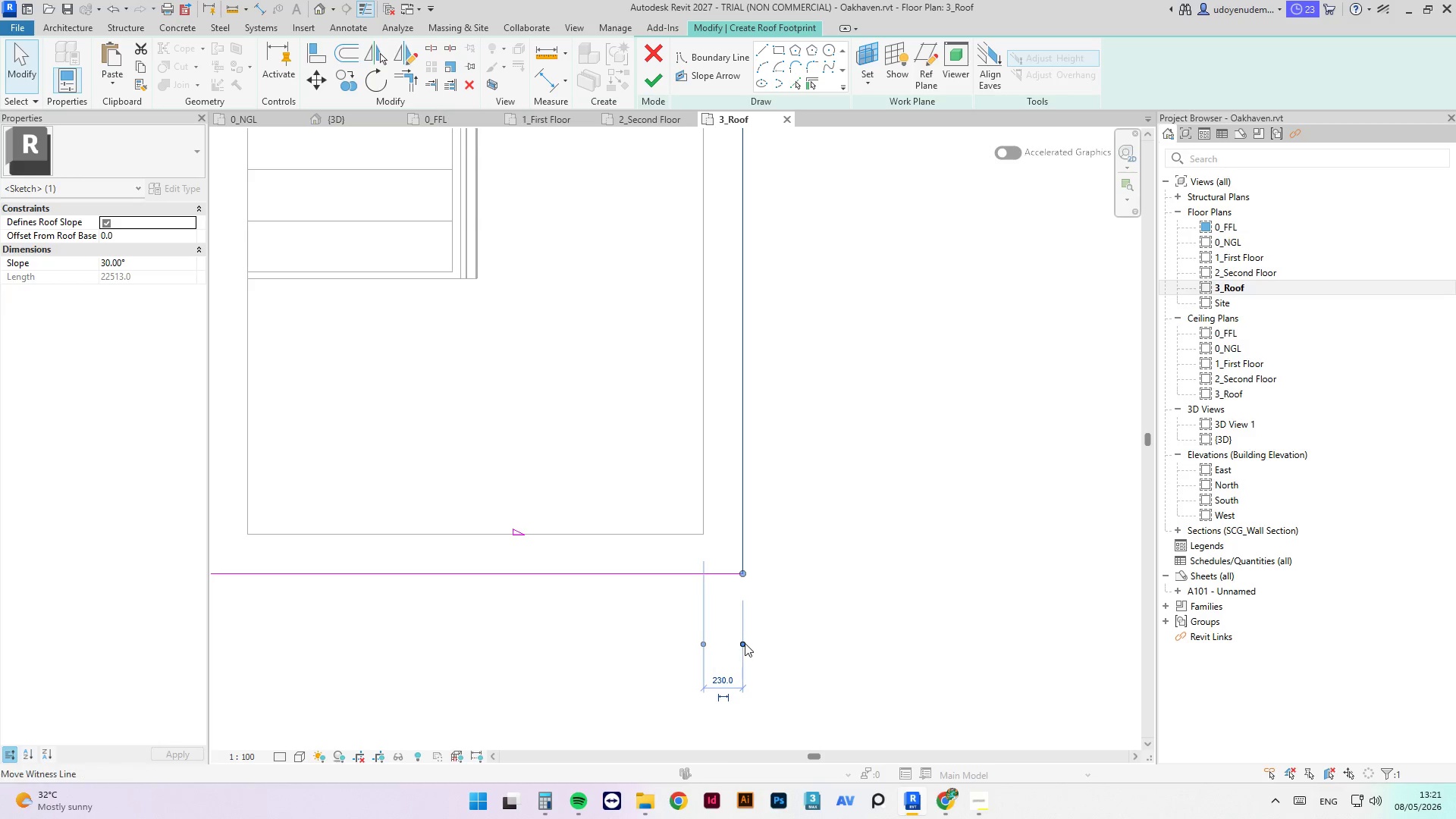 
left_click_drag(start_coordinate=[742, 643], to_coordinate=[772, 636])
 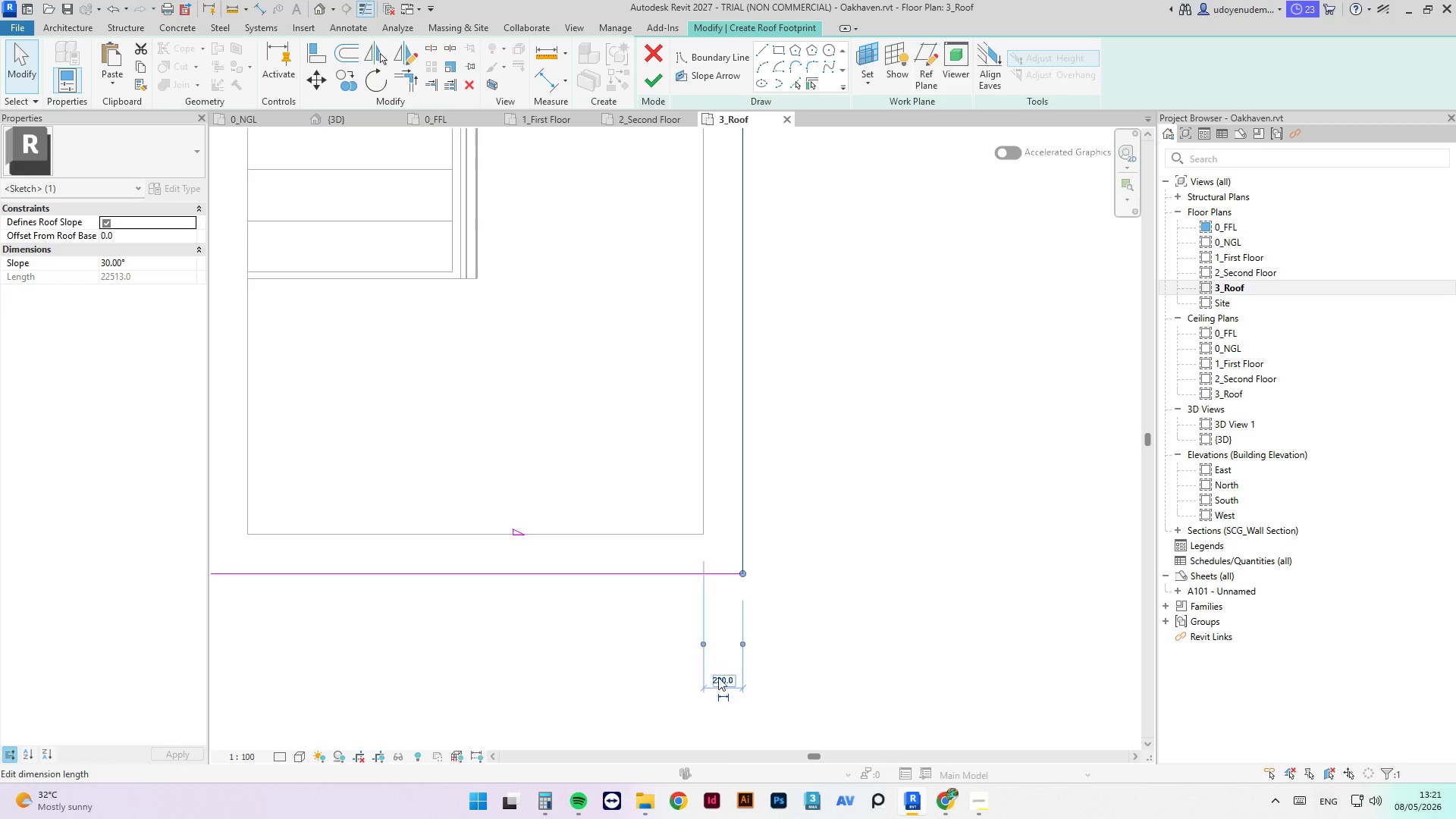 
left_click([723, 677])
 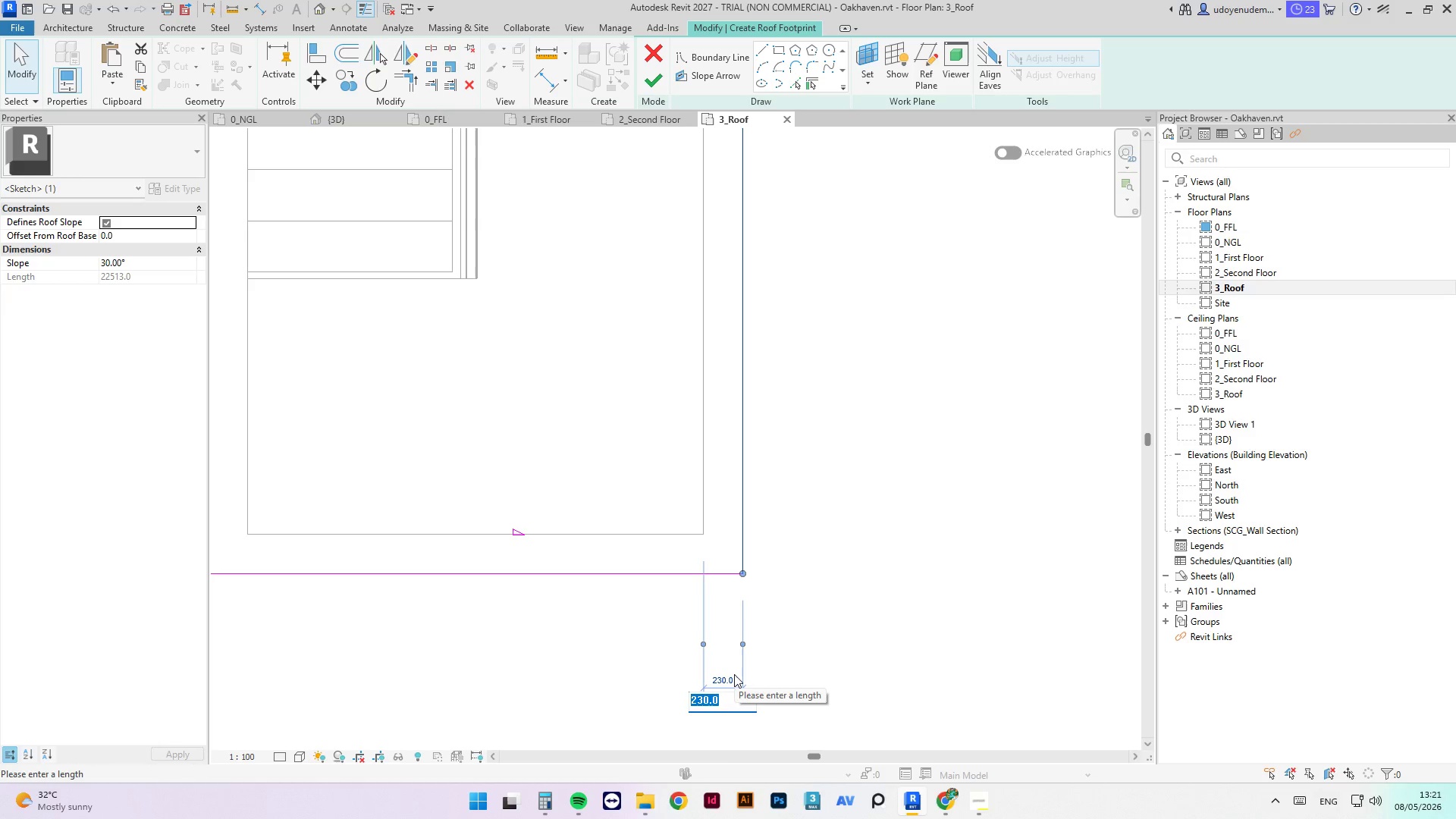 
key(Numpad3)
 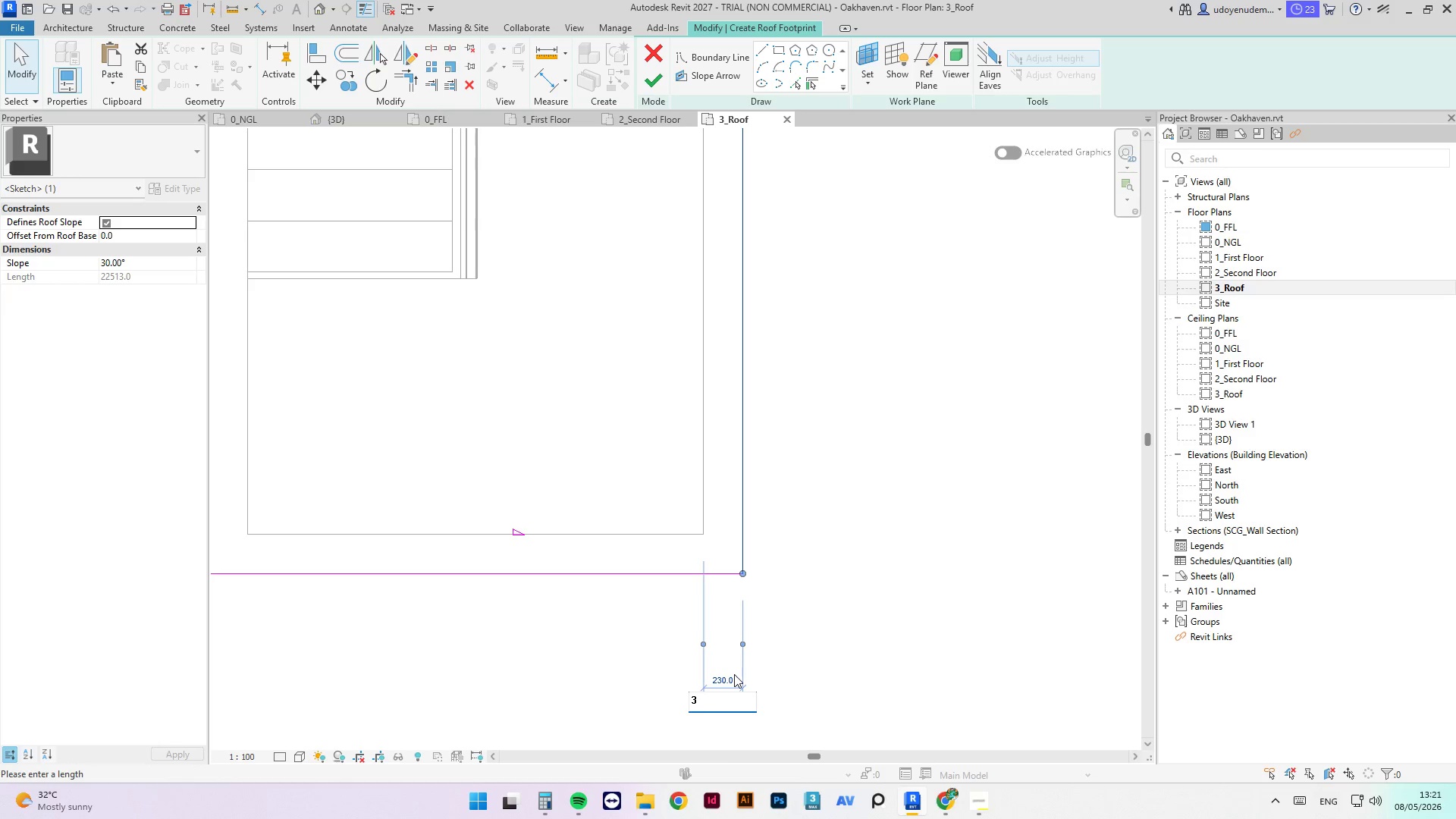 
key(Numpad3)
 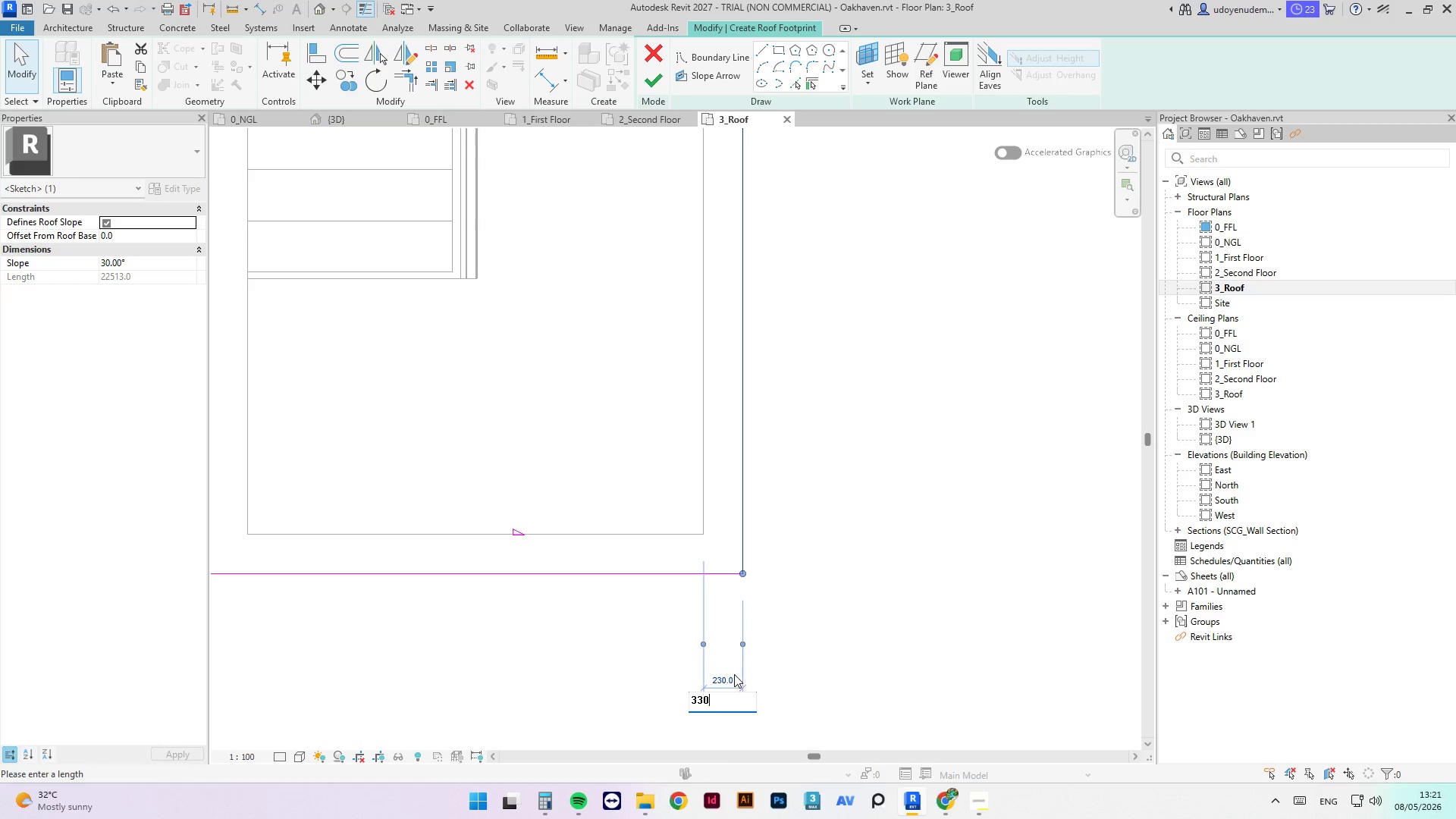 
key(Numpad0)
 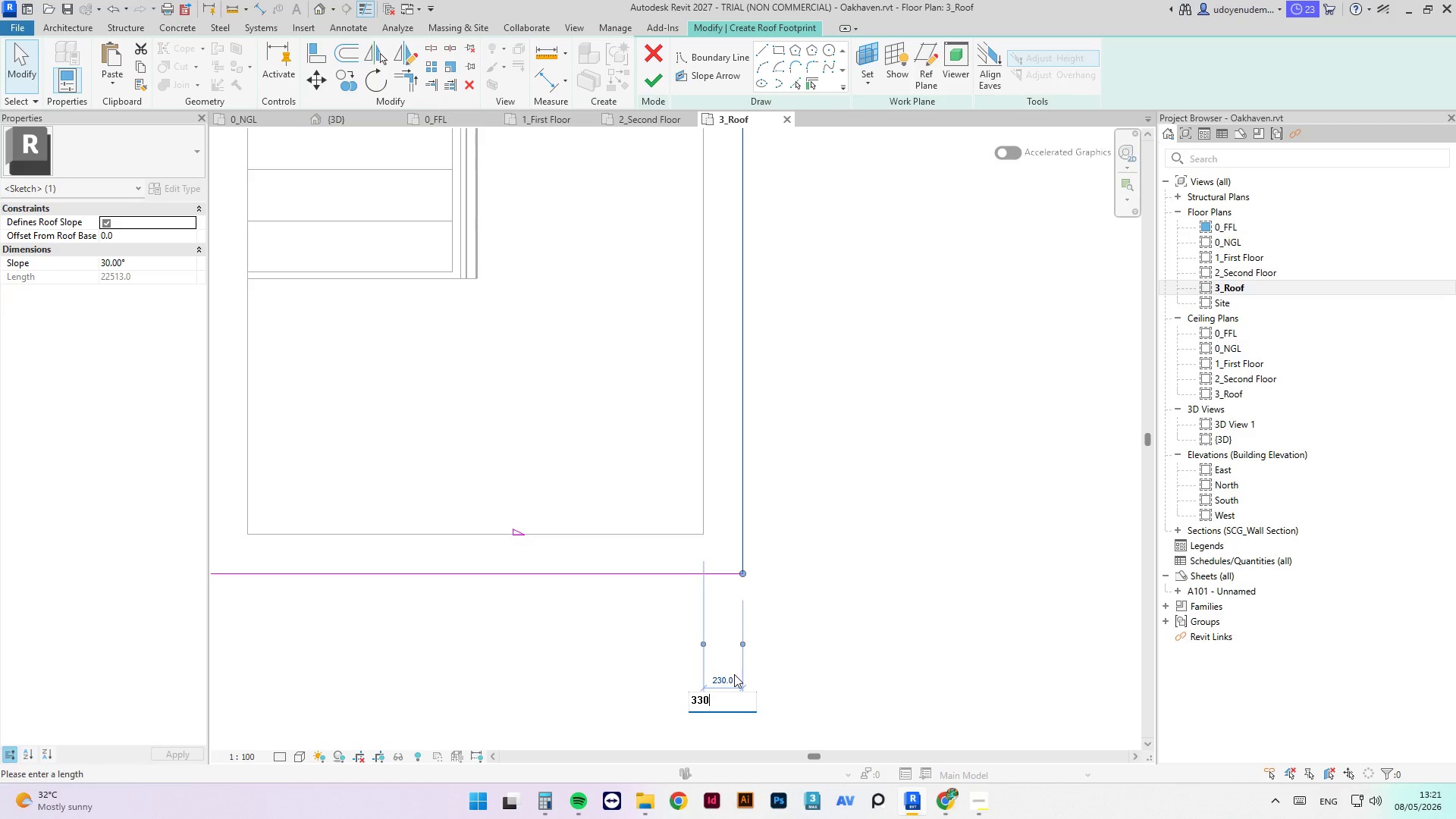 
key(NumpadEnter)
 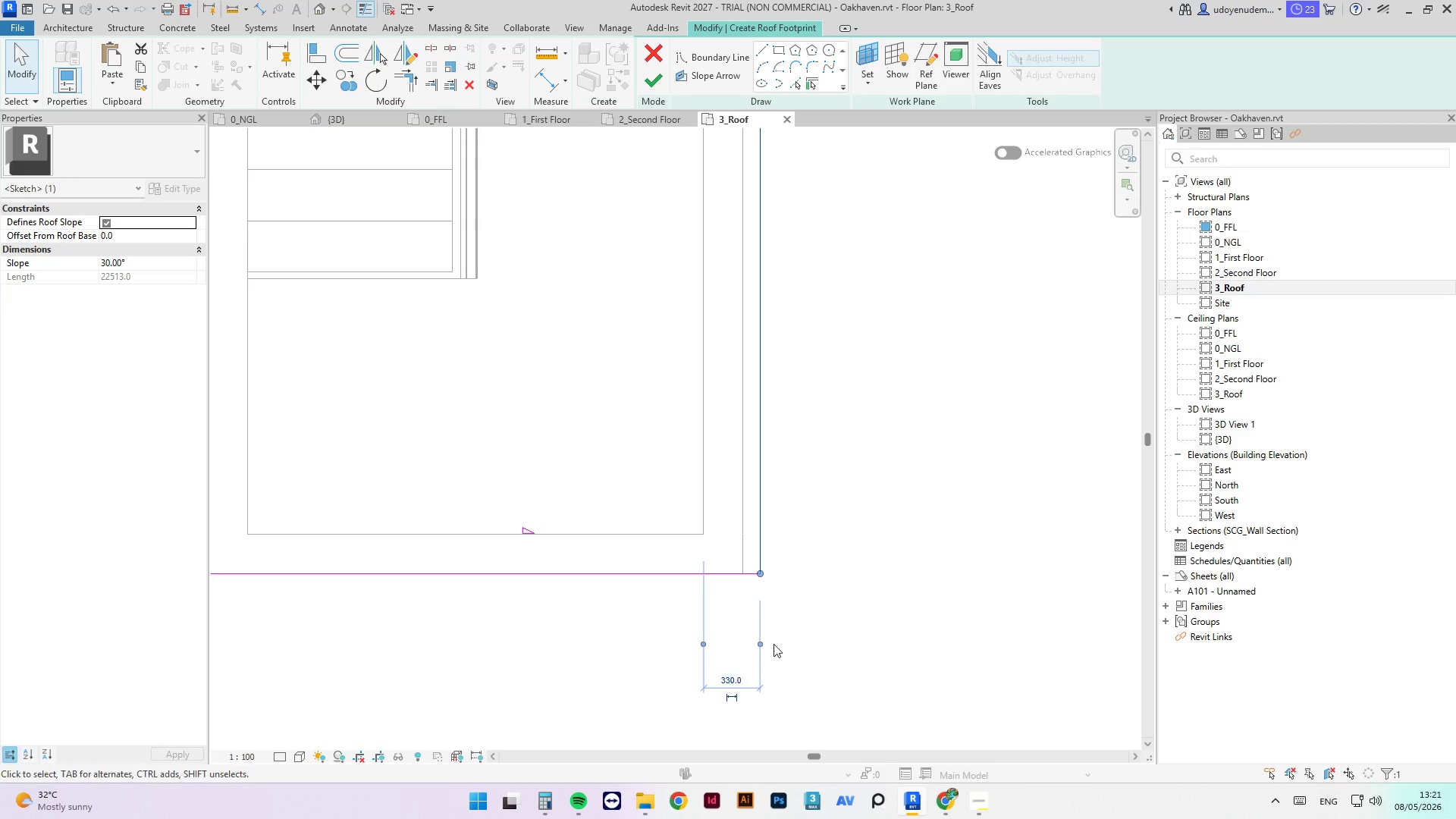 
scroll: coordinate [820, 551], scroll_direction: down, amount: 4.0
 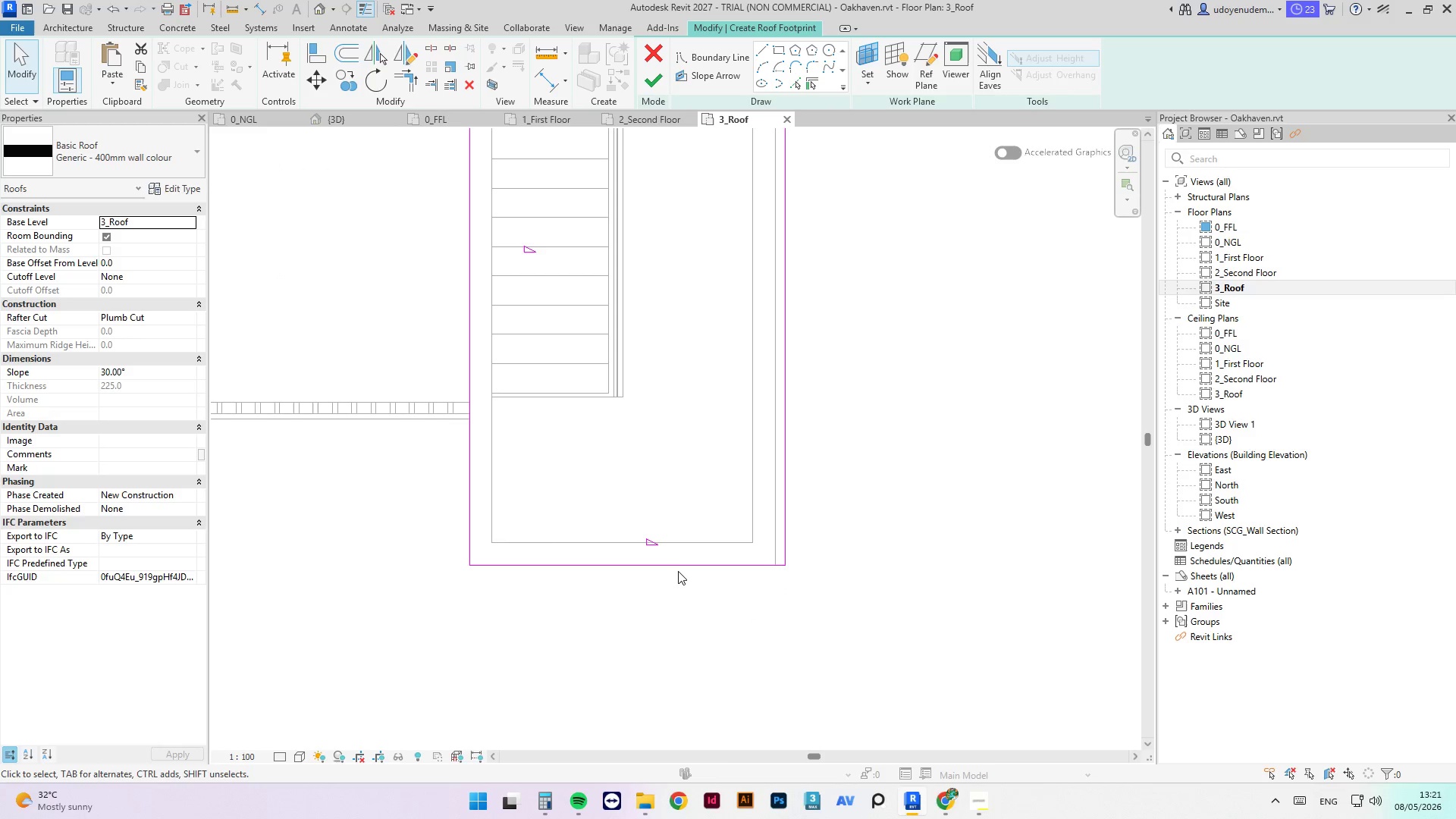 
double_click([678, 566])
 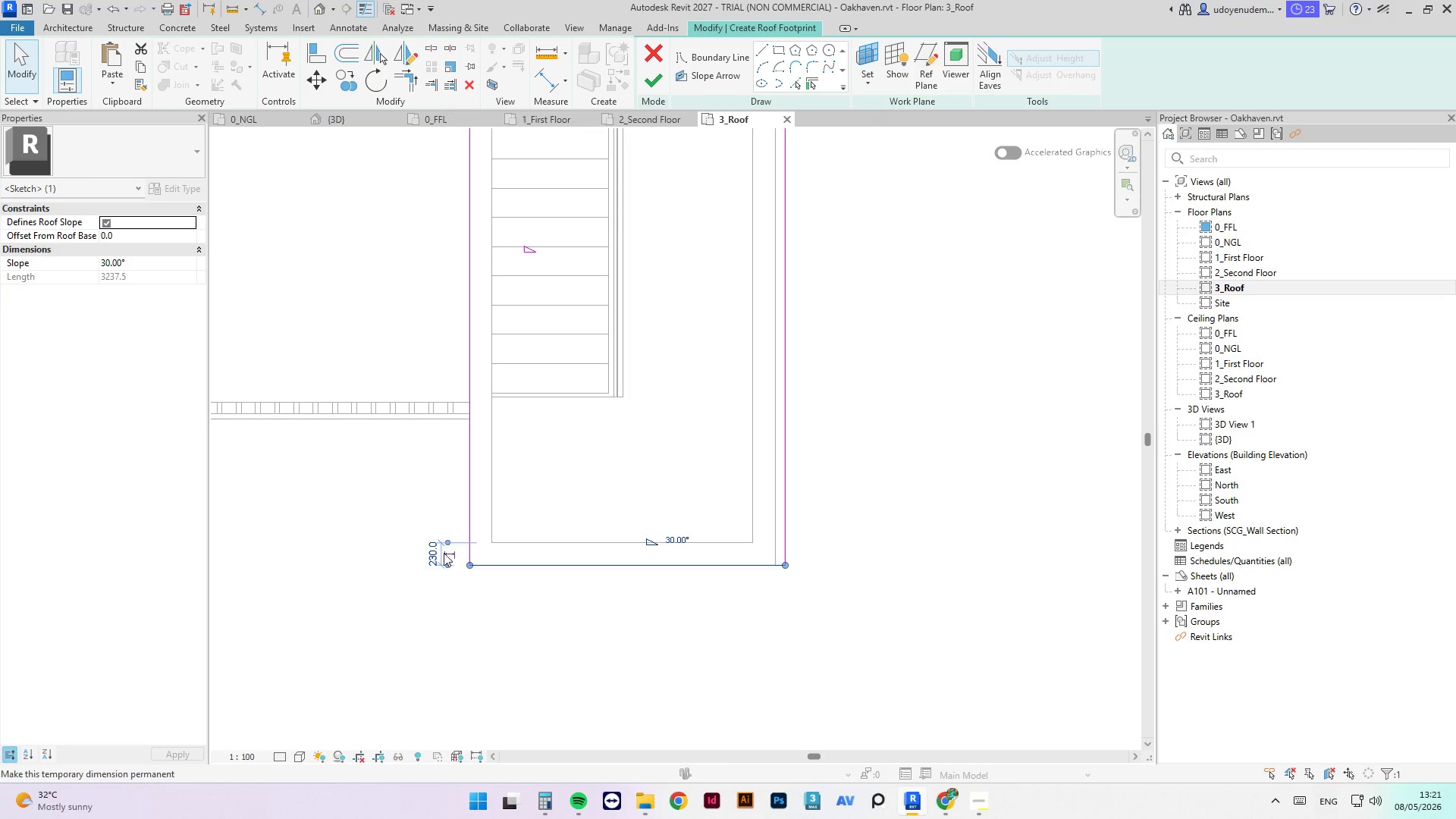 
left_click([428, 552])
 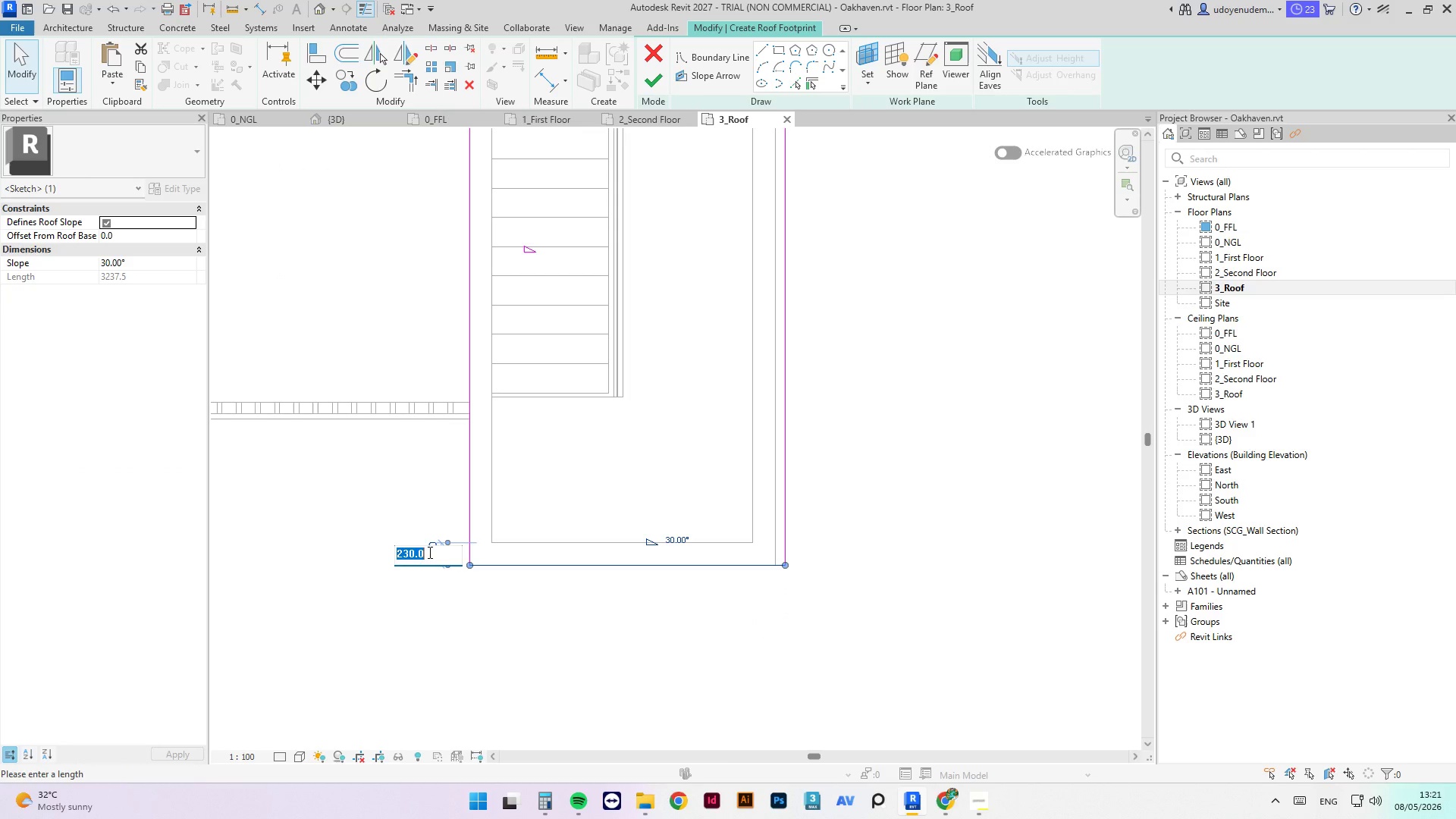 
key(Numpad3)
 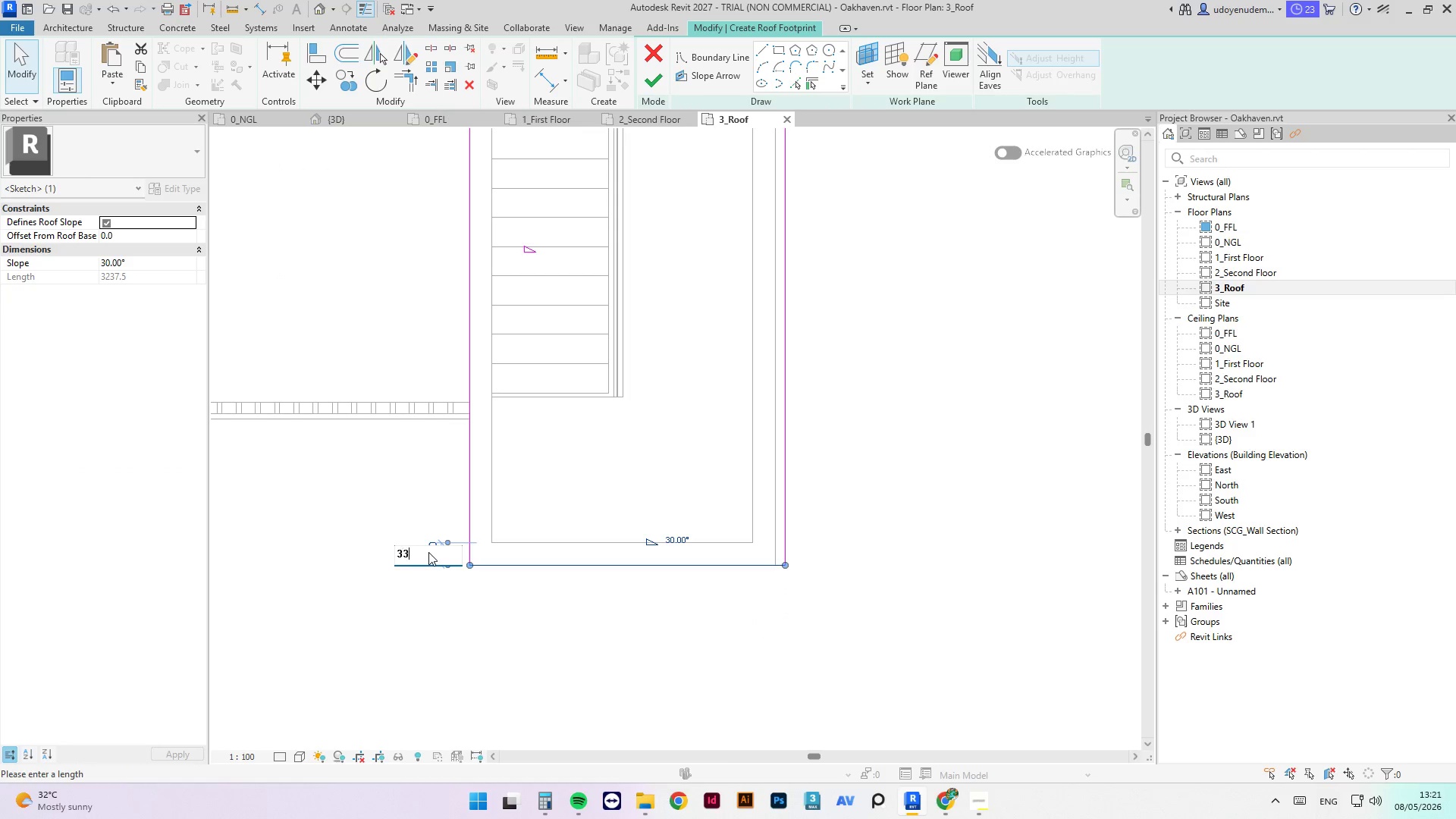 
key(Numpad3)
 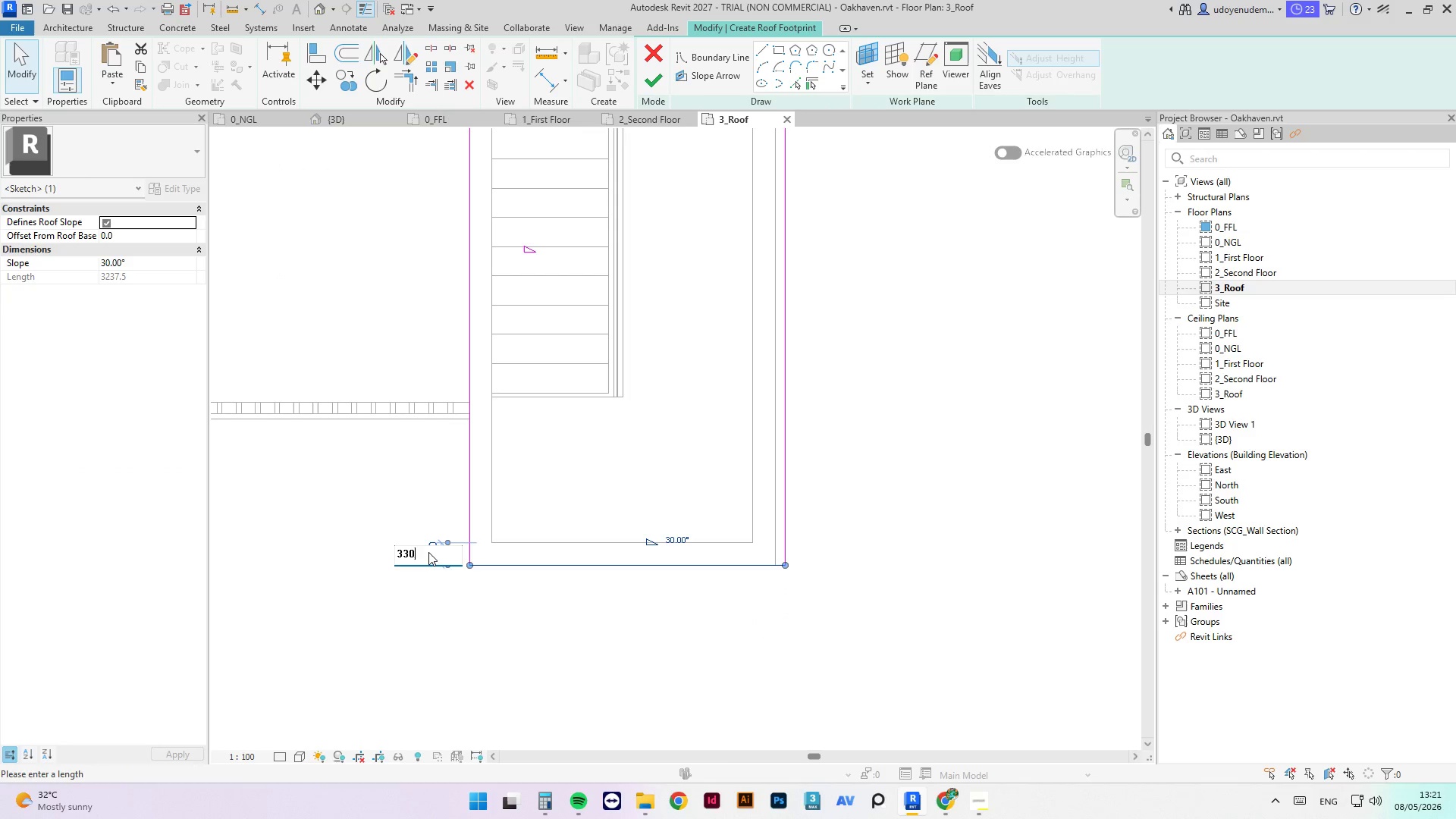 
key(Numpad0)
 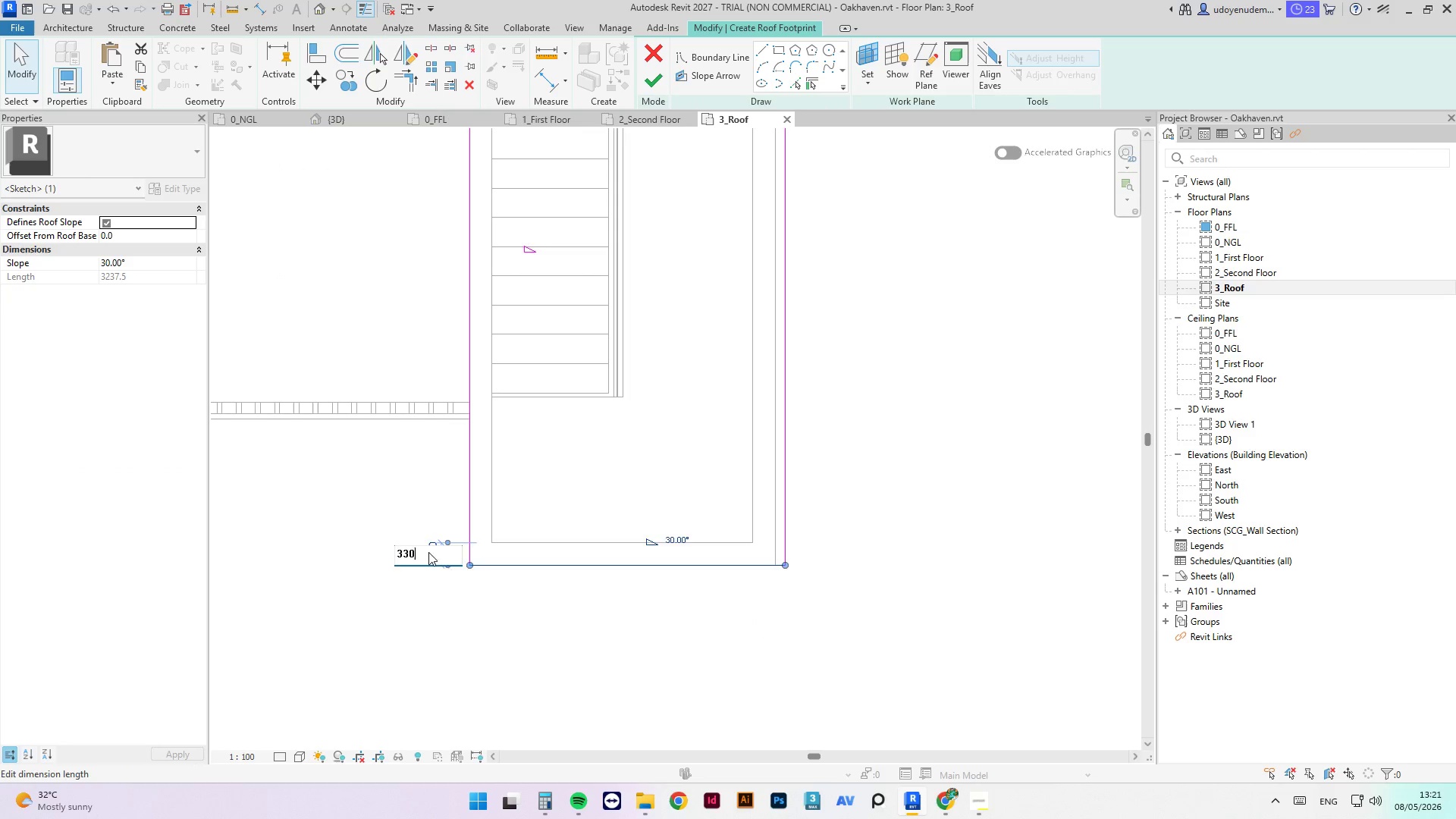 
key(NumpadEnter)
 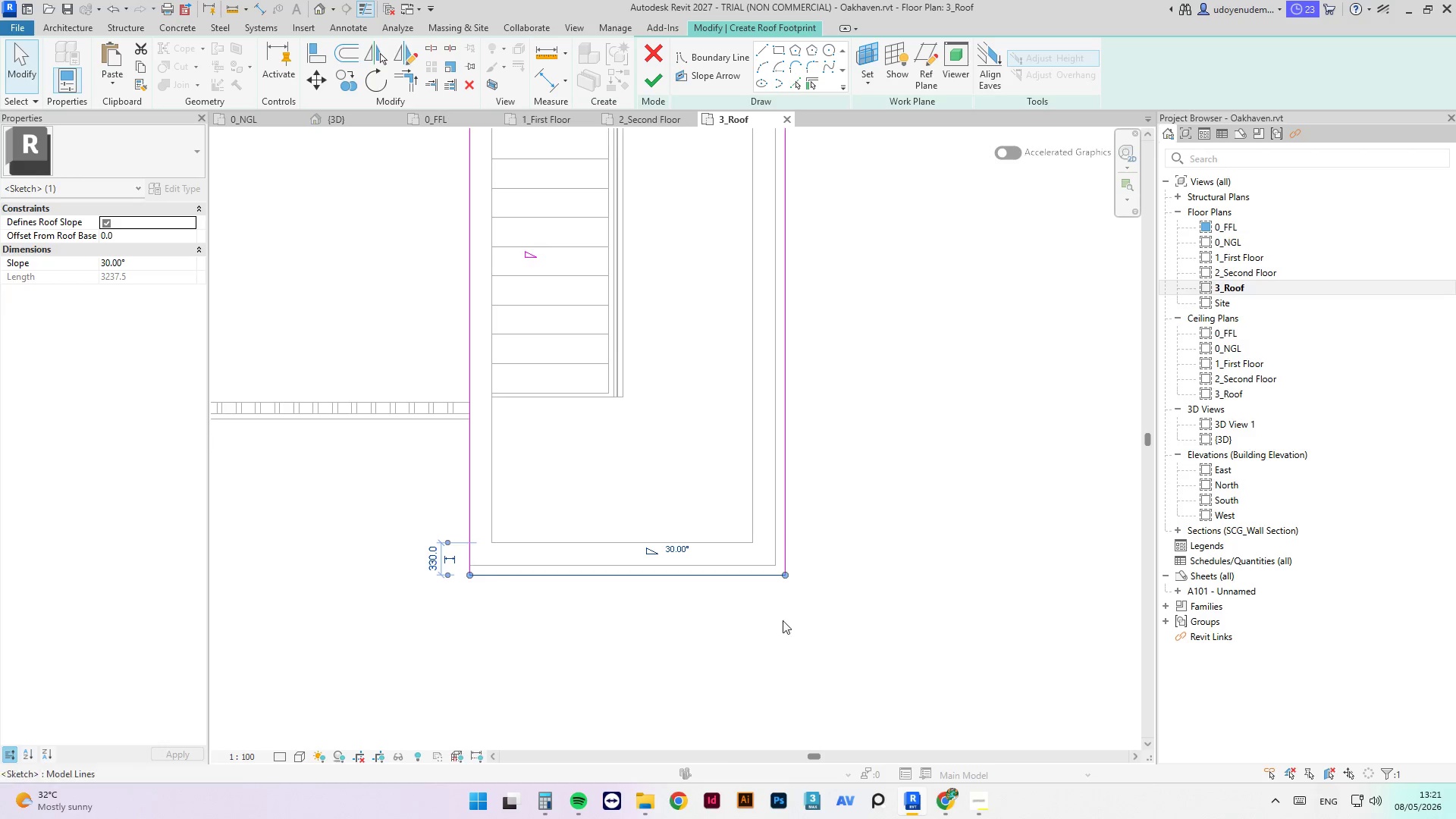 
scroll: coordinate [628, 536], scroll_direction: down, amount: 2.0
 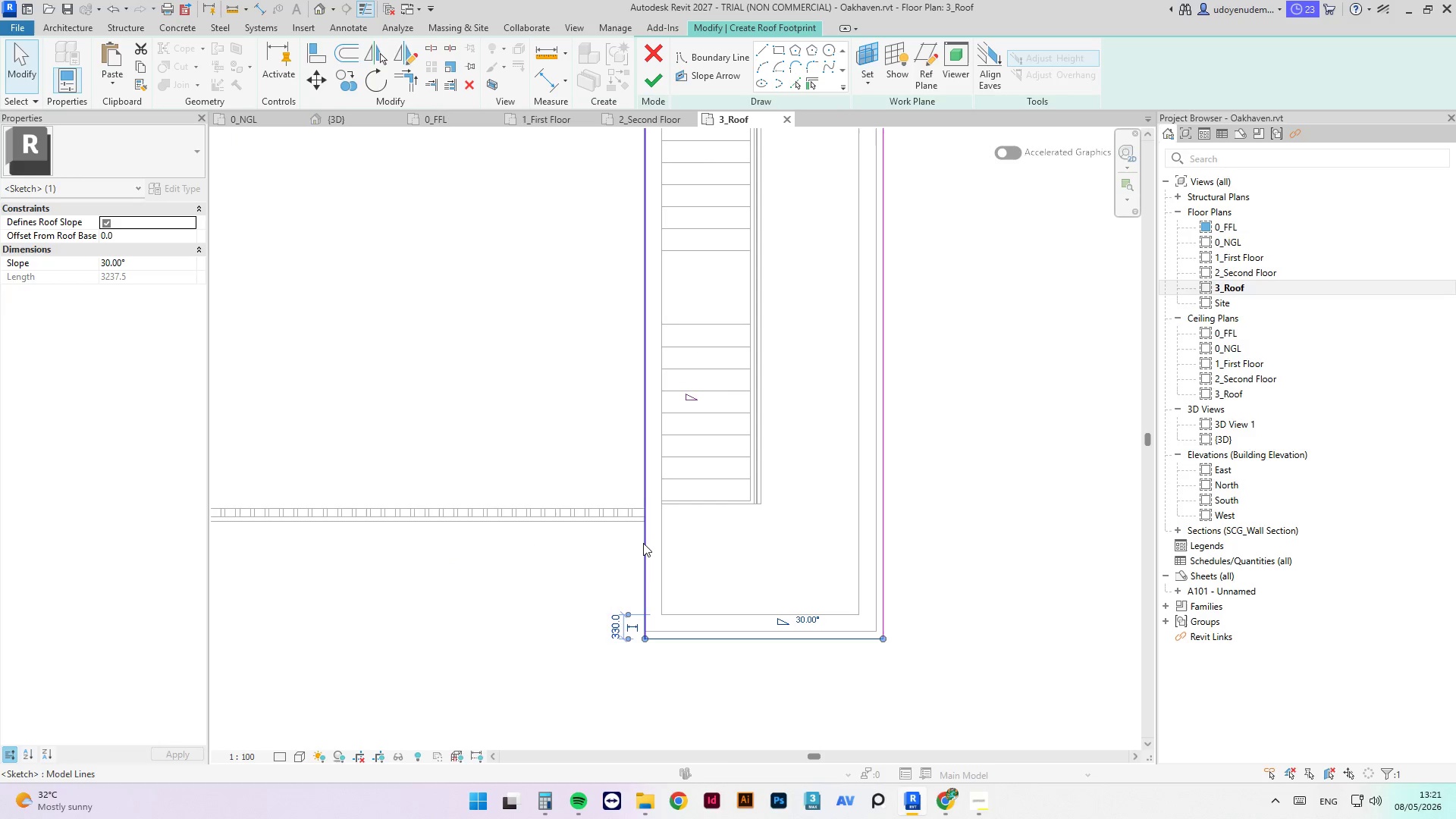 
left_click([644, 544])
 